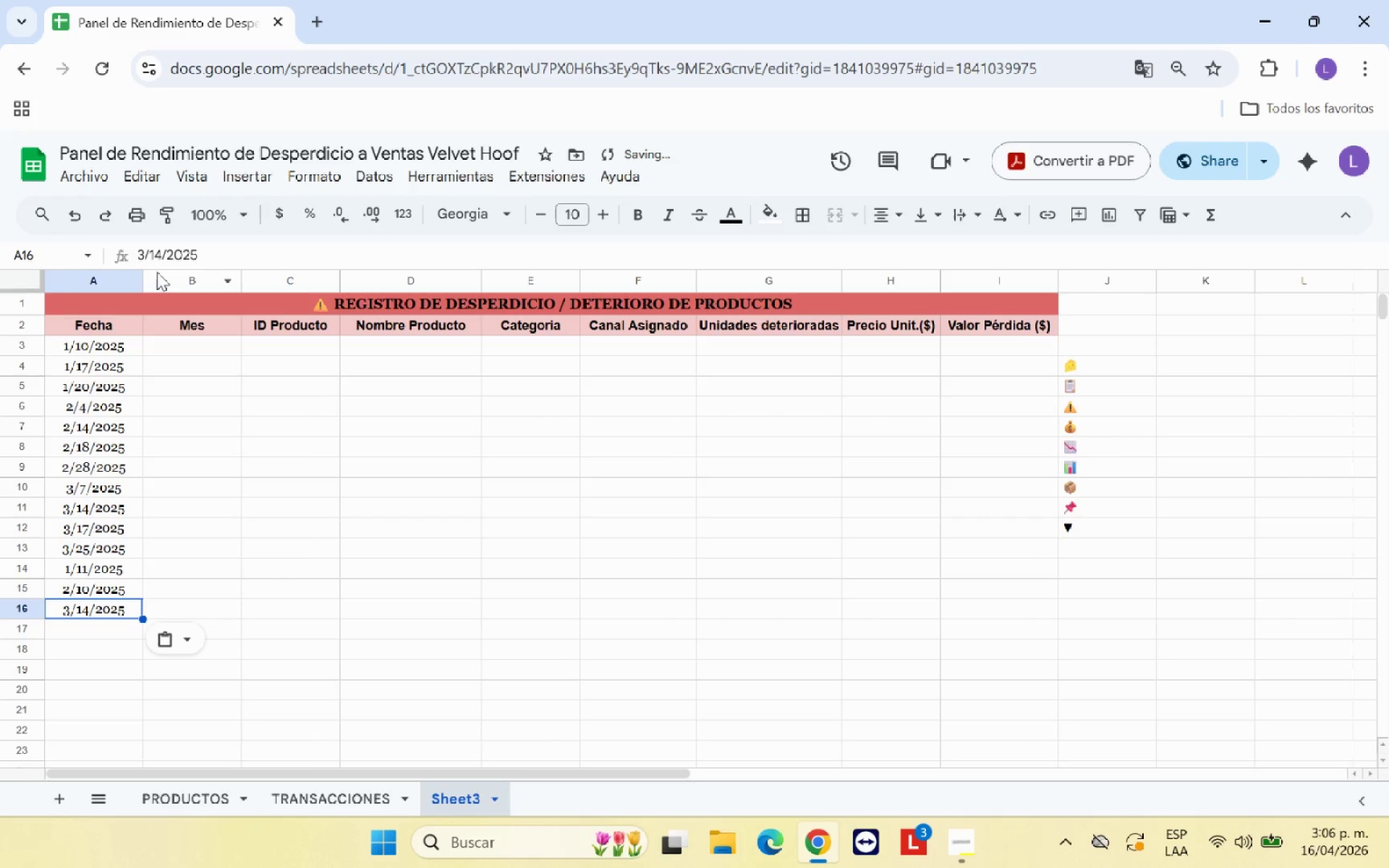 
left_click([164, 251])
 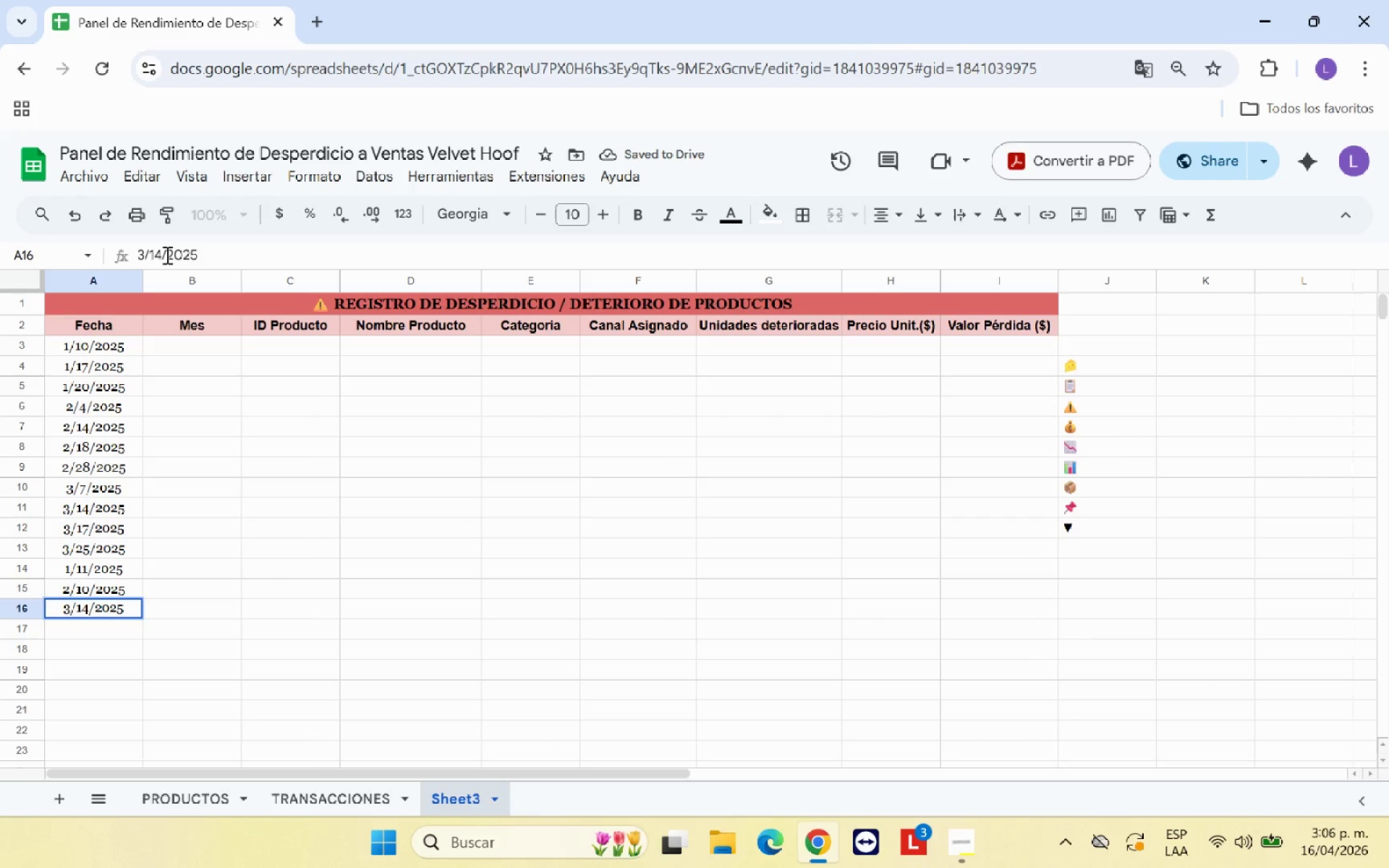 
key(ArrowLeft)
 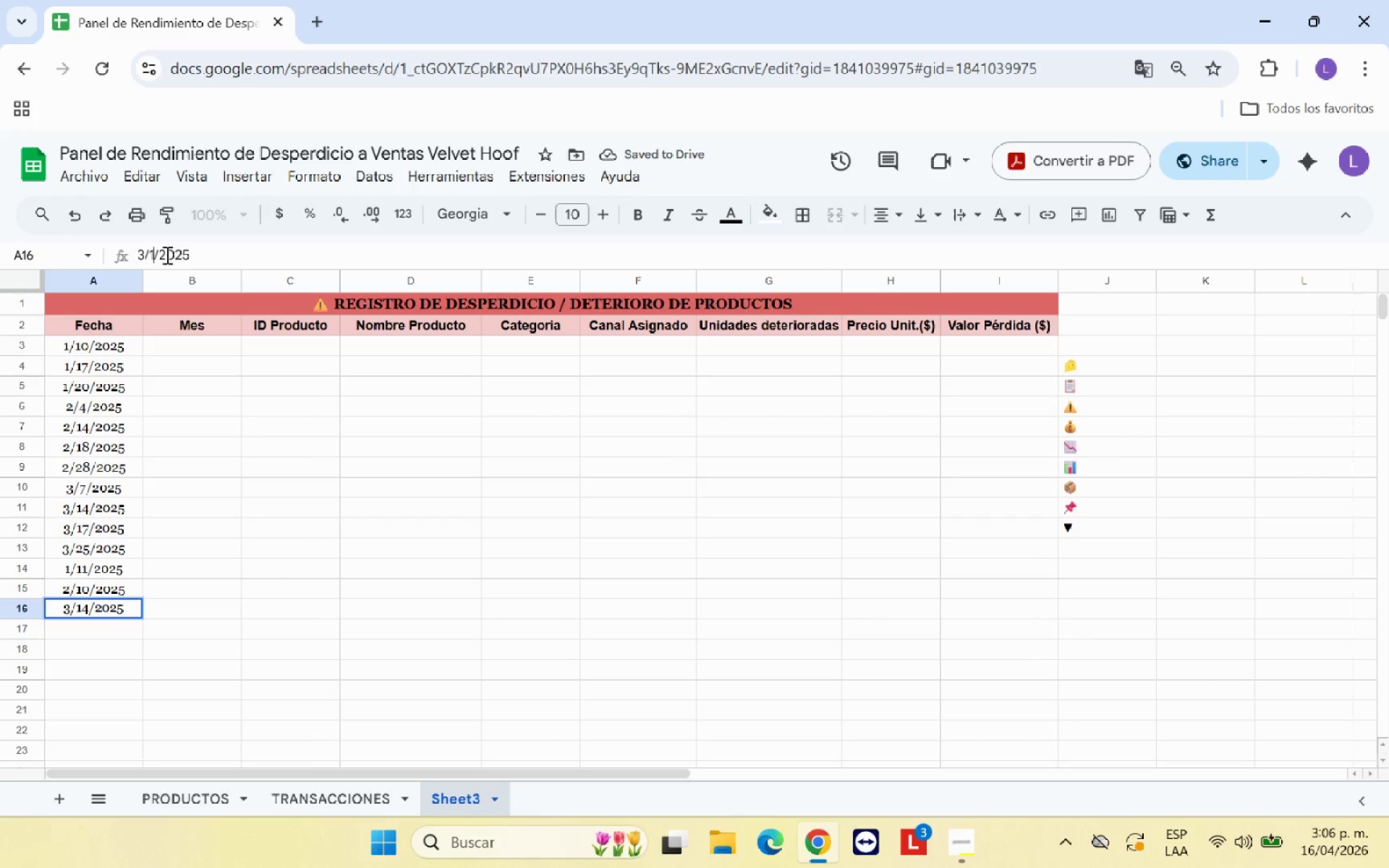 
key(Backspace)
 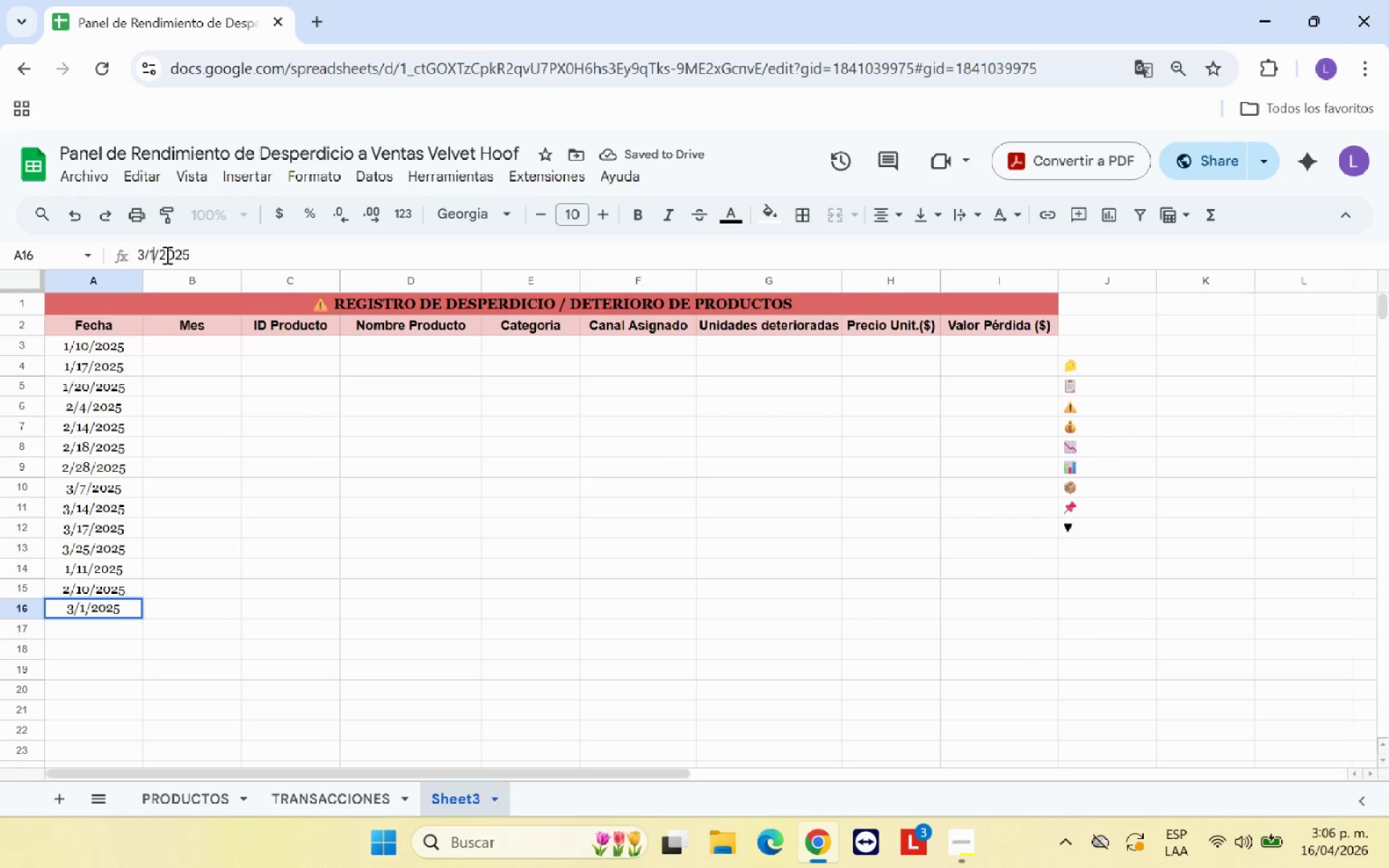 
key(Backspace)
 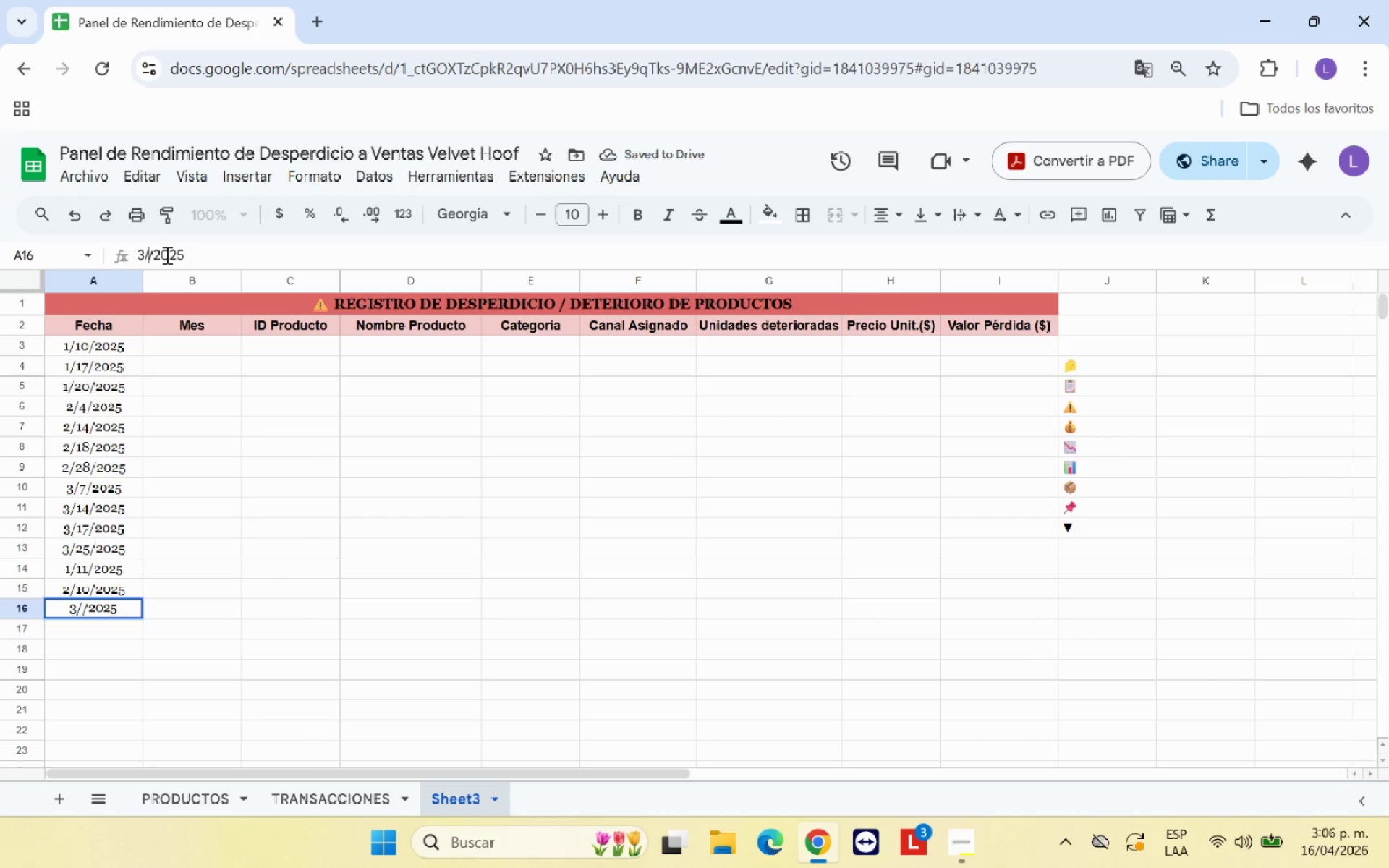 
key(5)
 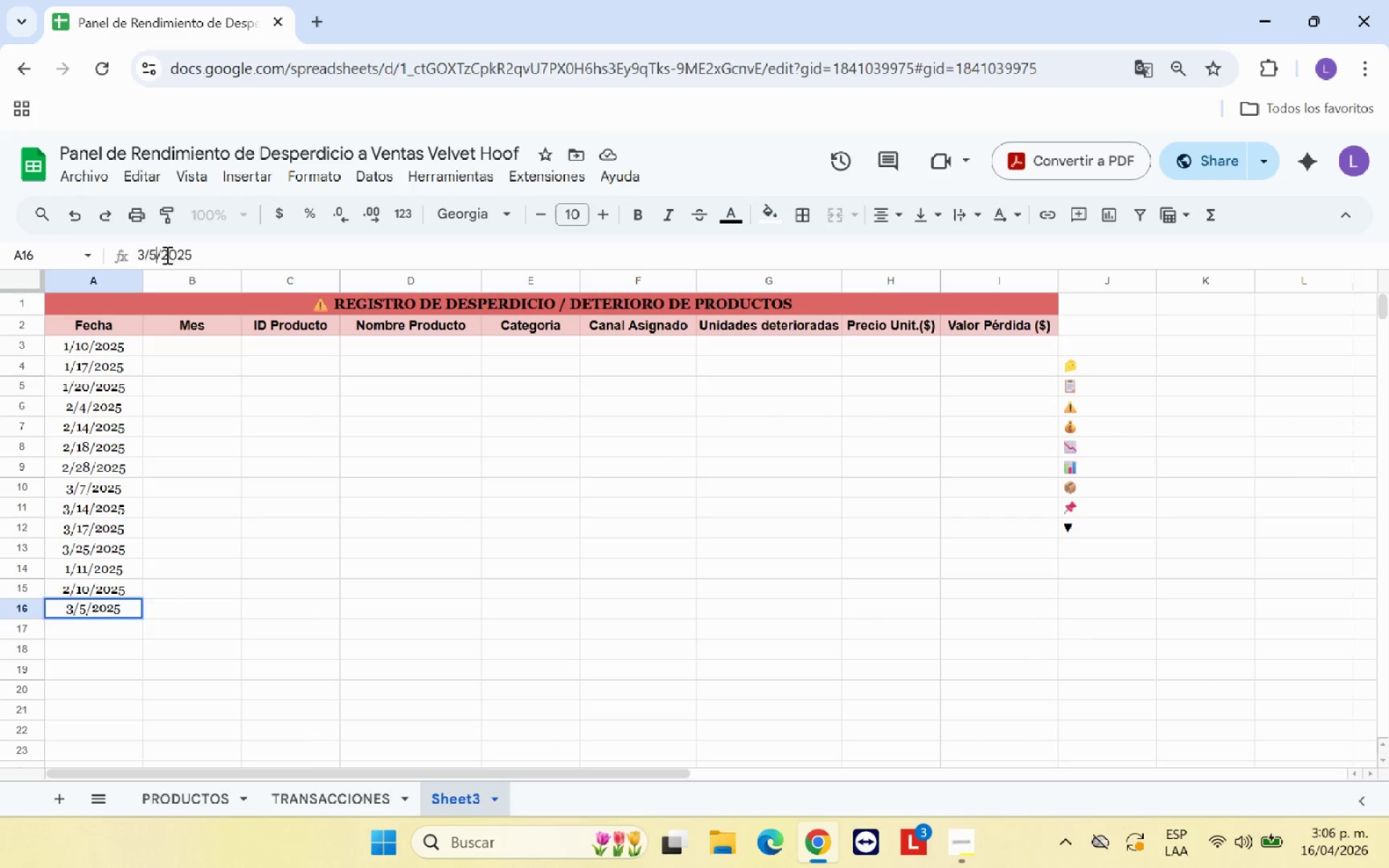 
key(Enter)
 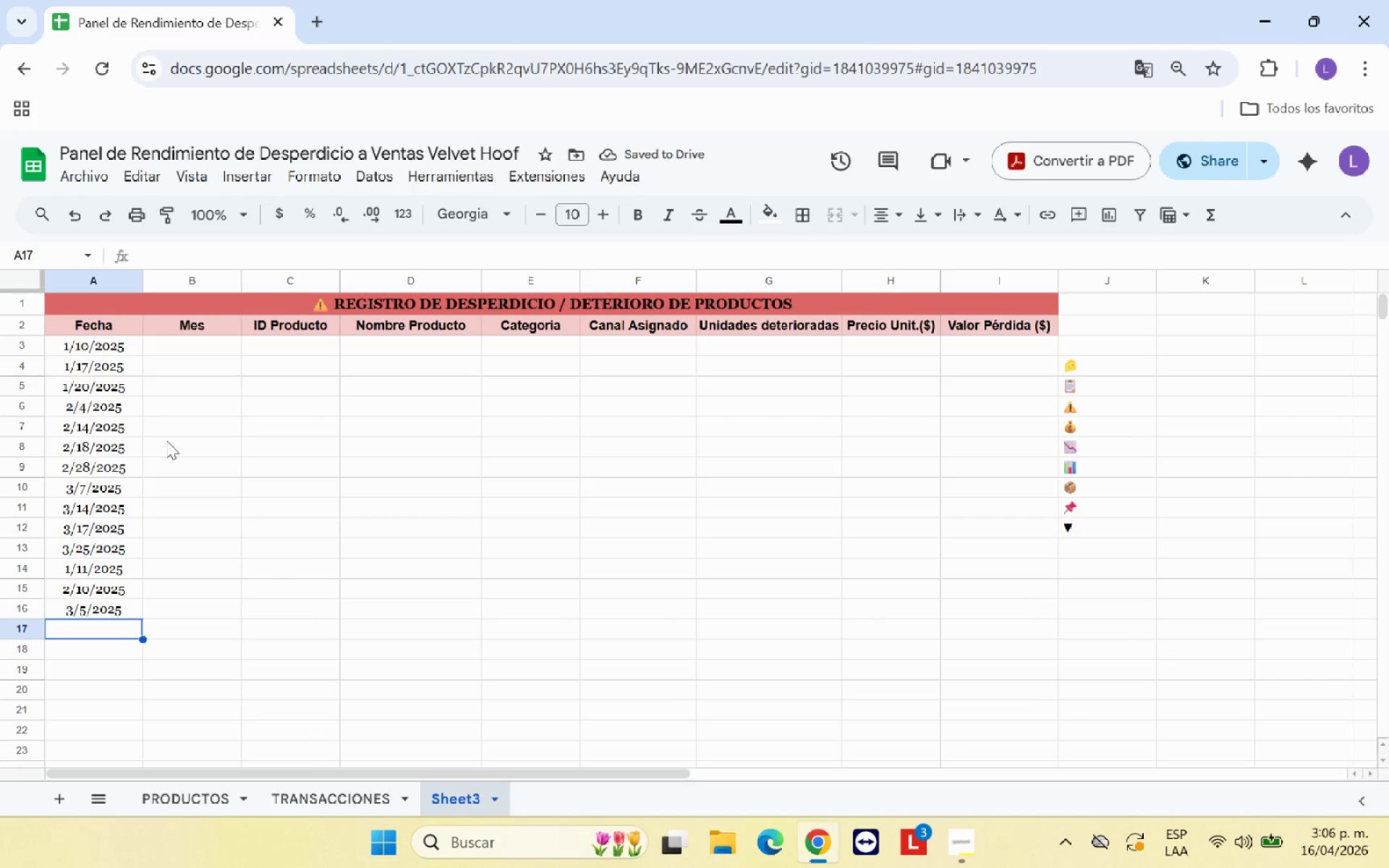 
wait(6.98)
 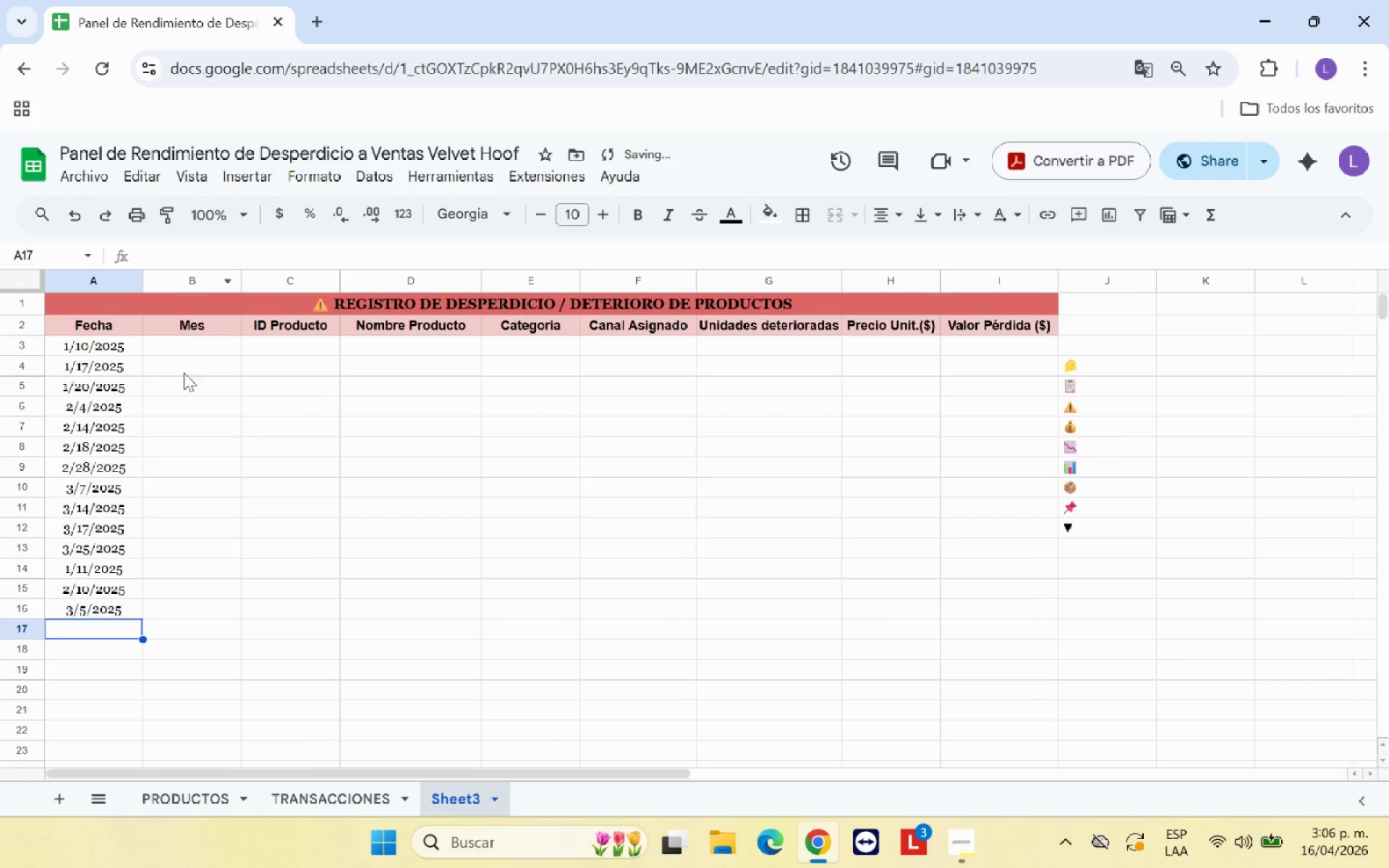 
left_click([119, 352])
 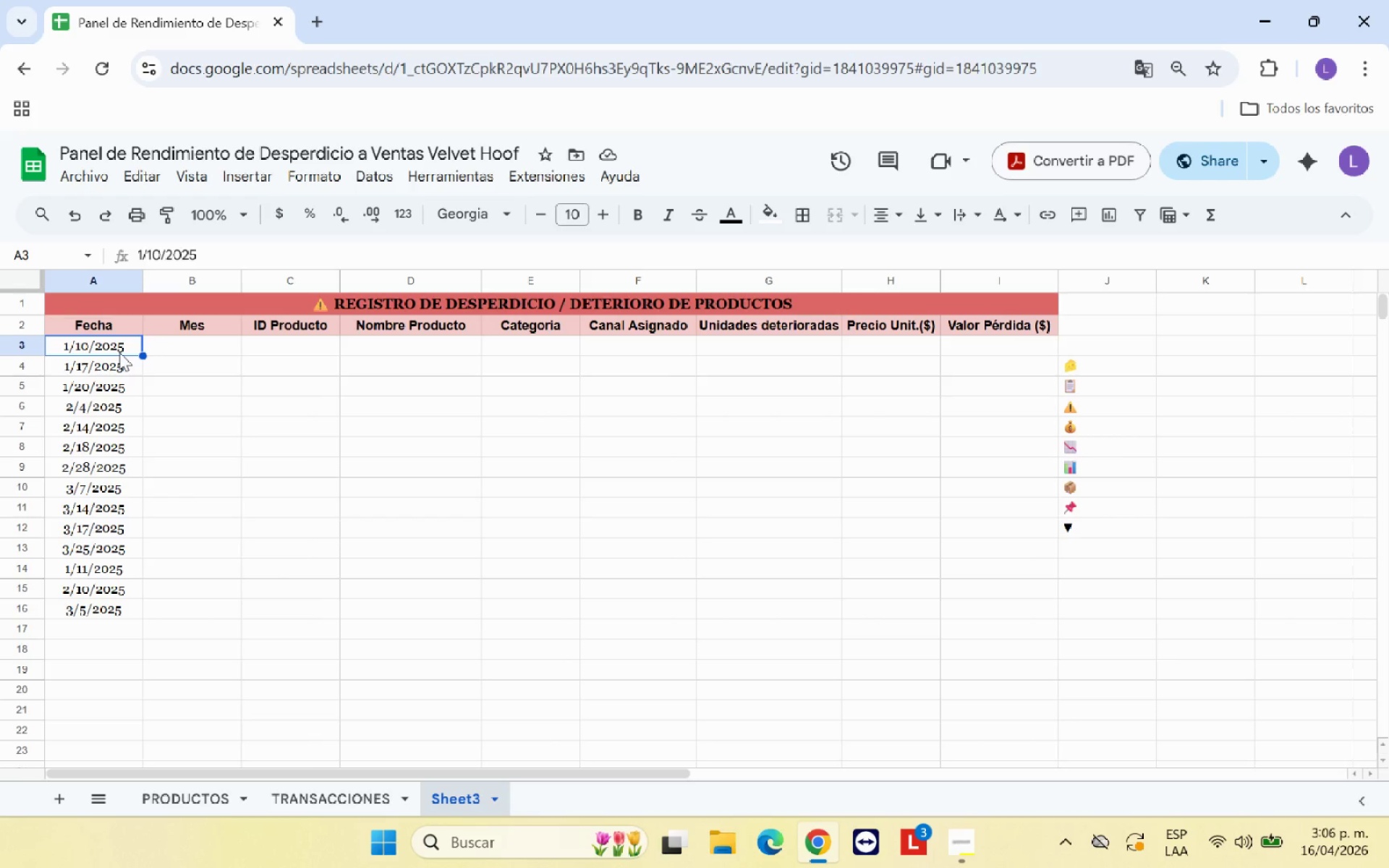 
key(Control+C)
 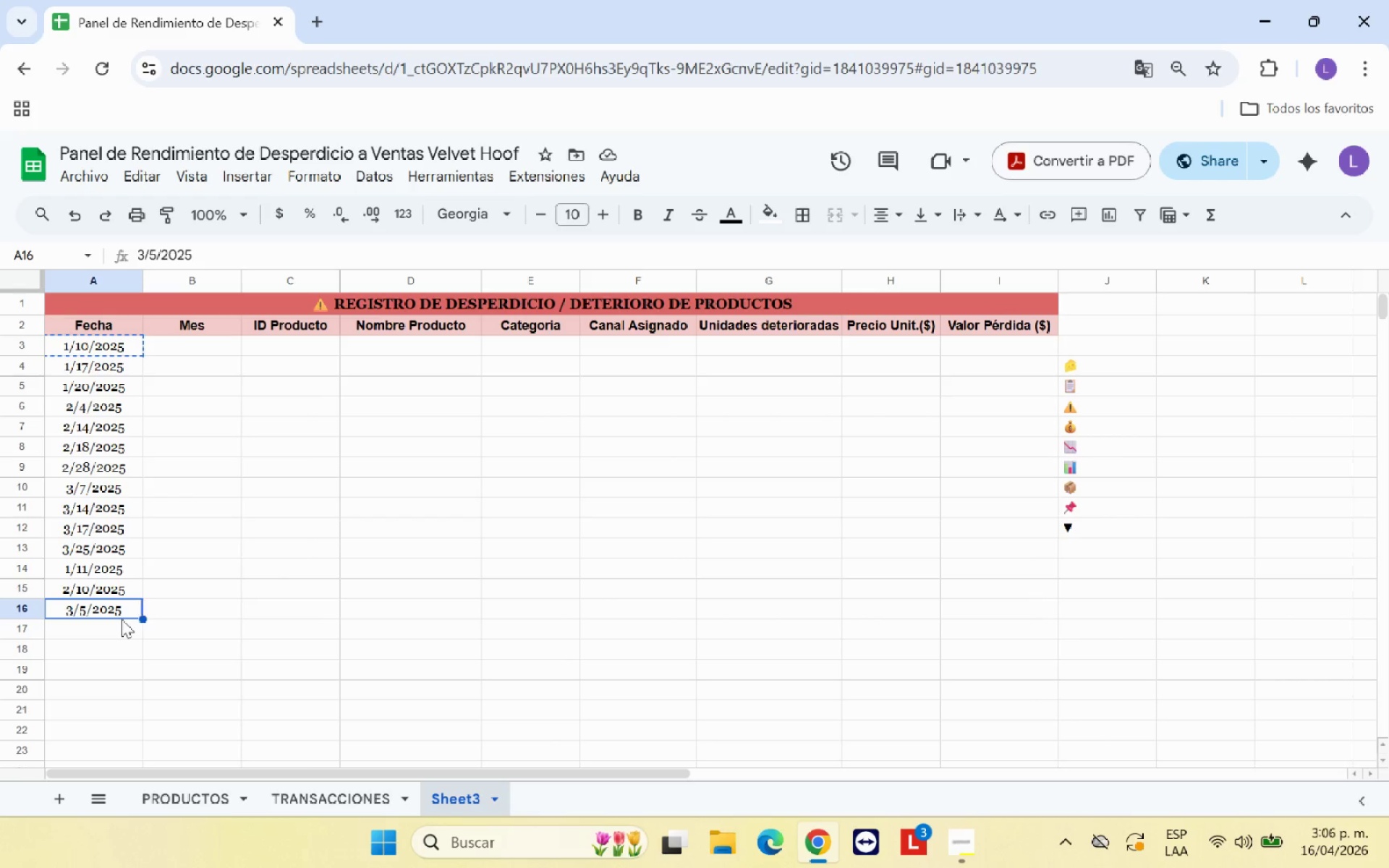 
double_click([122, 624])
 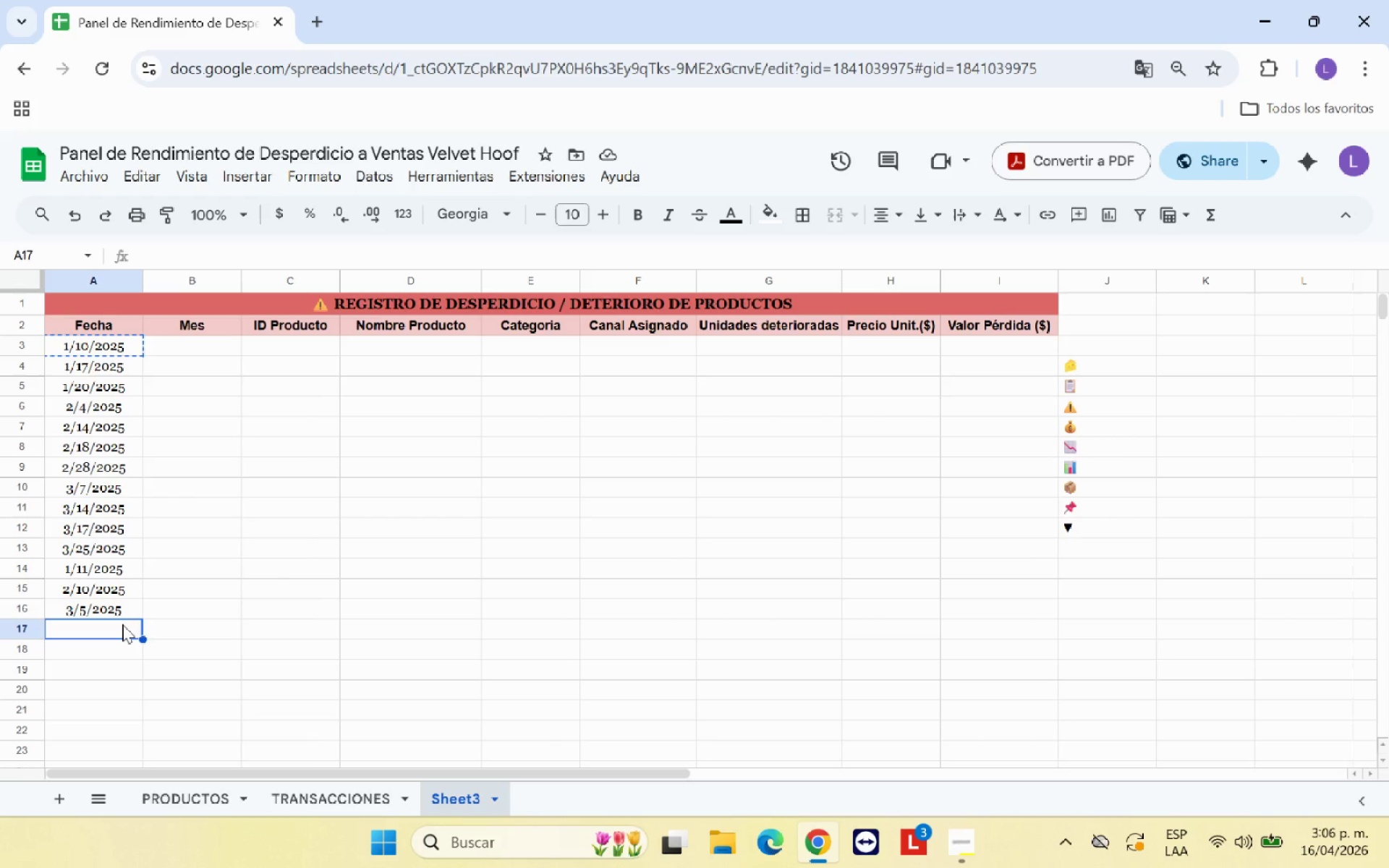 
key(Control+V)
 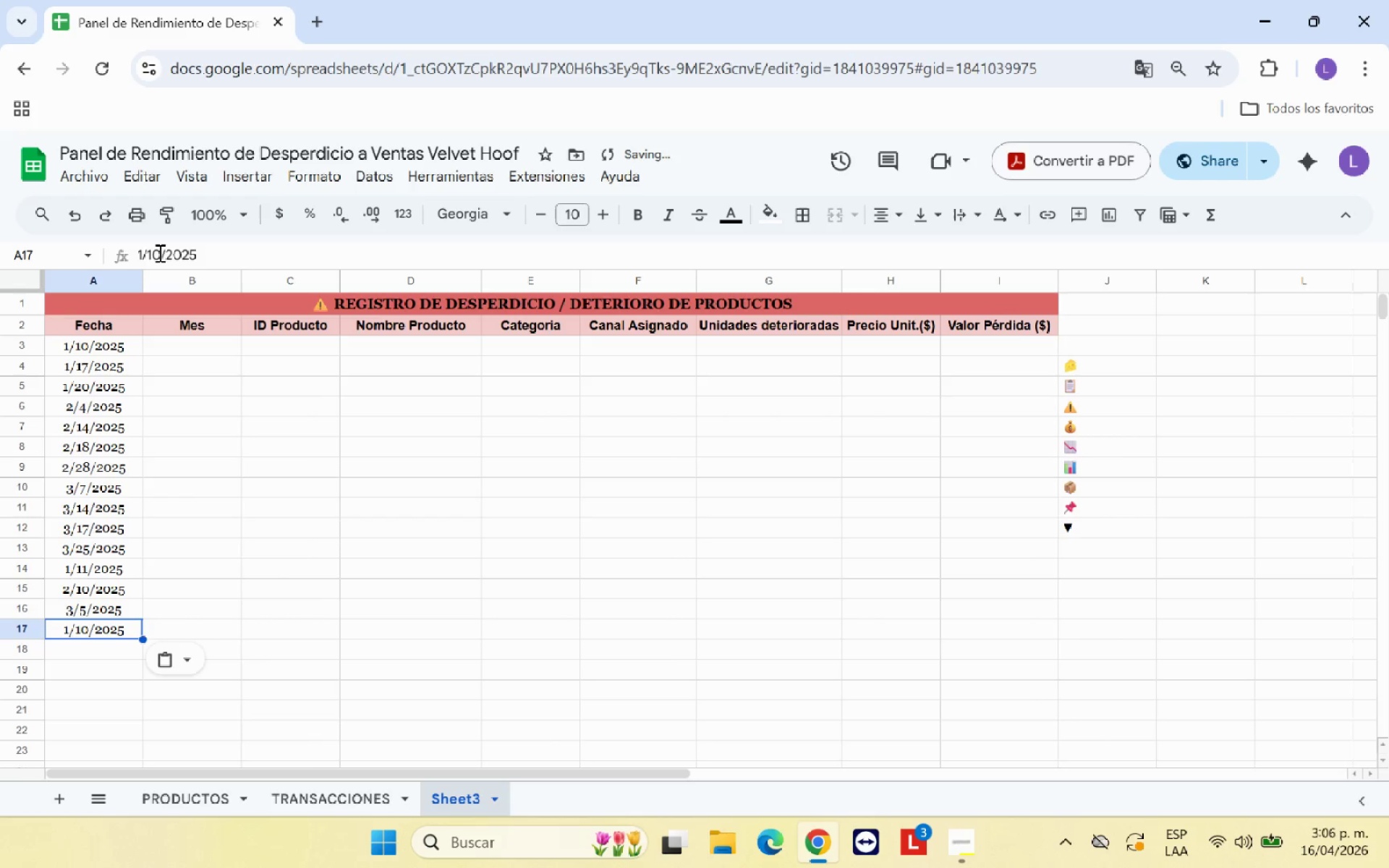 
left_click([160, 252])
 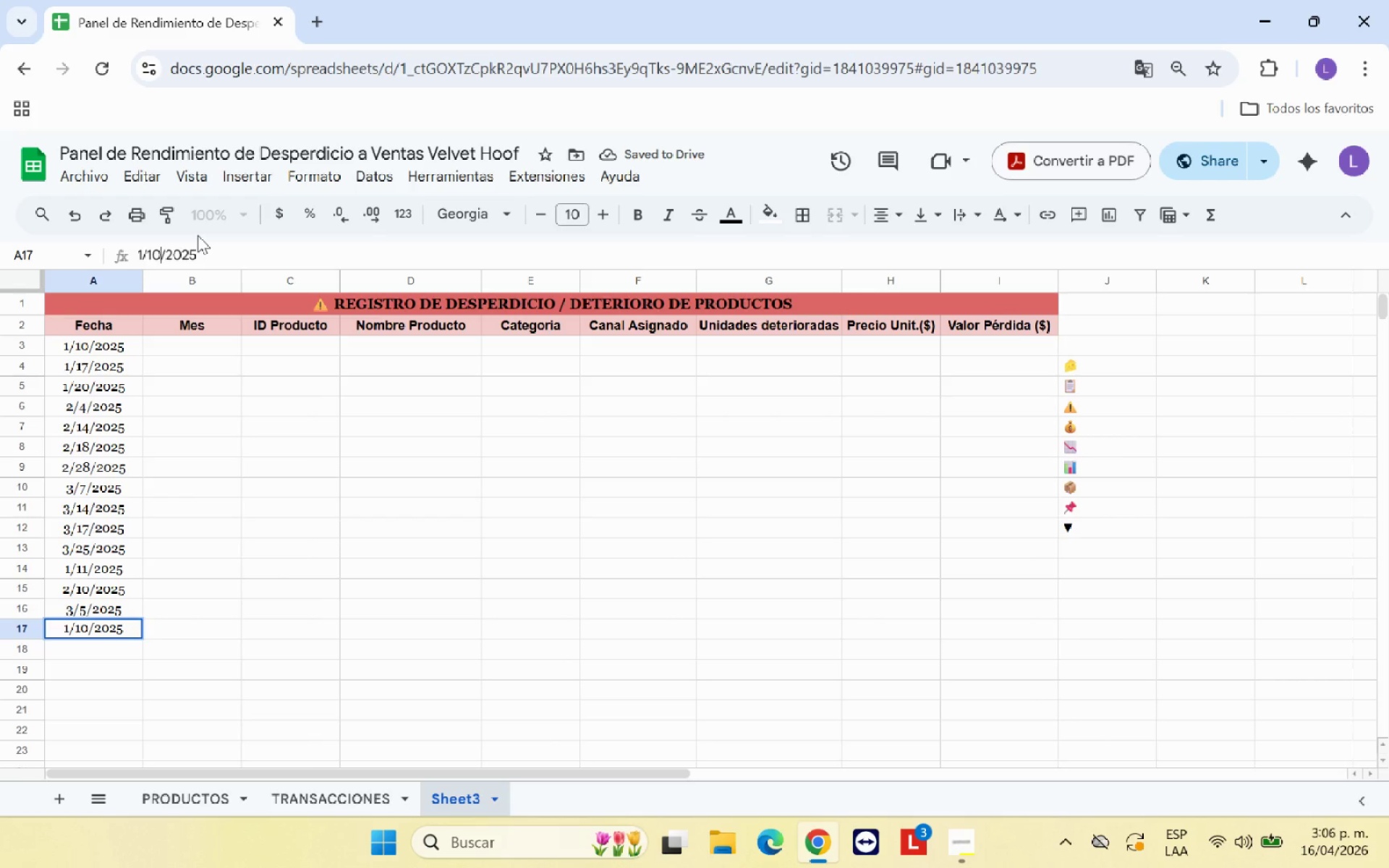 
key(Backspace)
key(Backspace)
type(21)
key(Backspace)
type(5)
 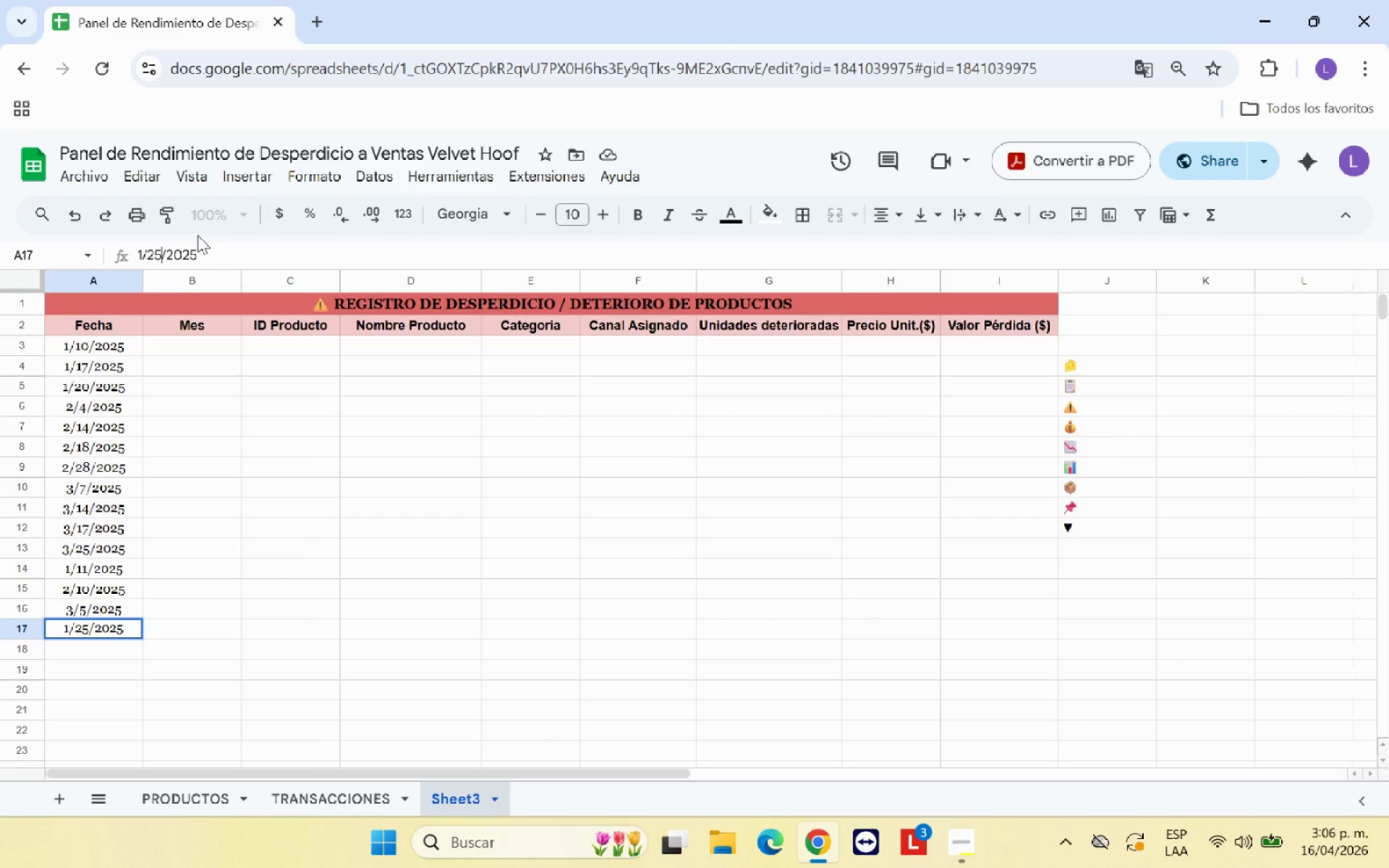 
key(Enter)
 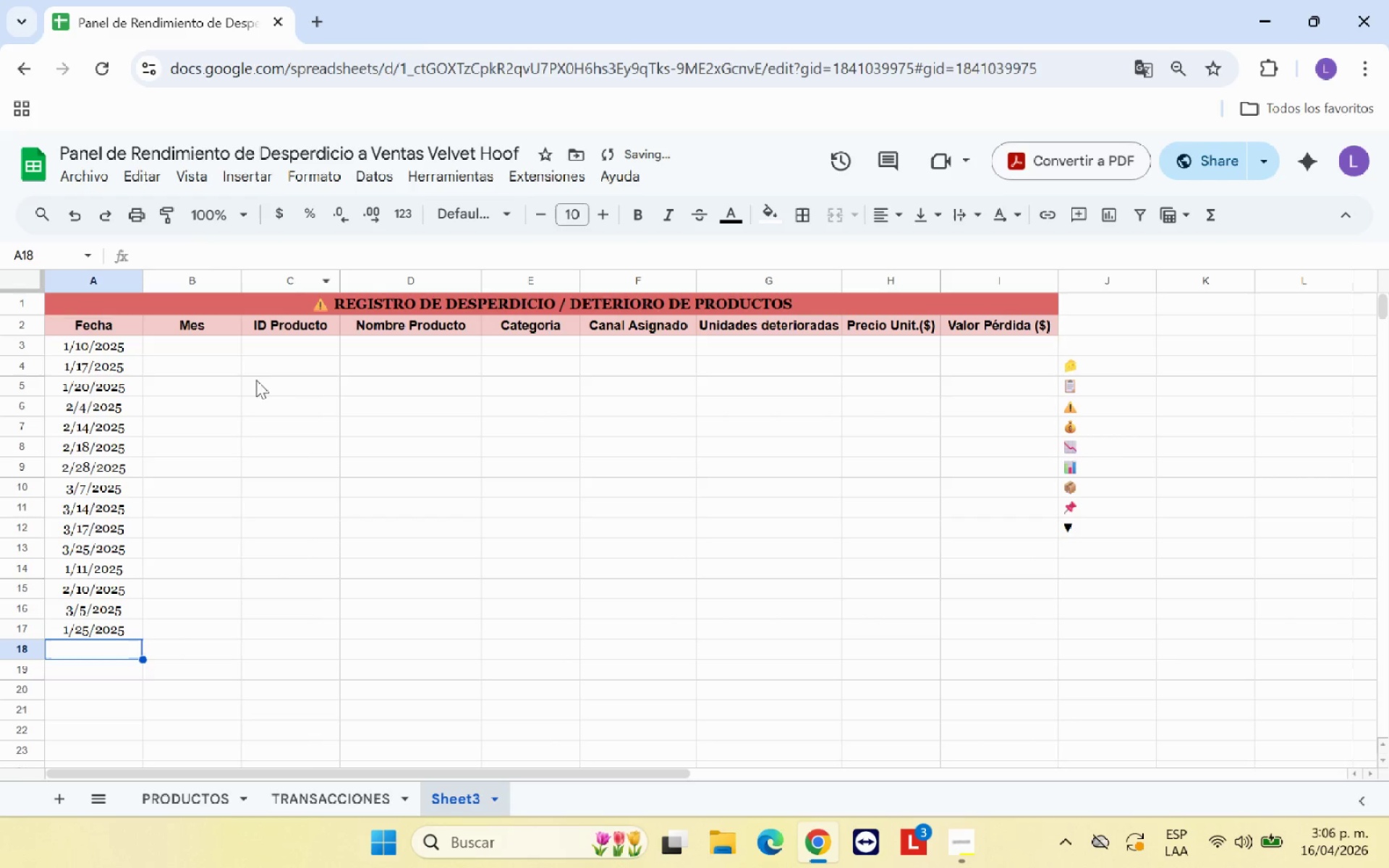 
left_click([292, 367])
 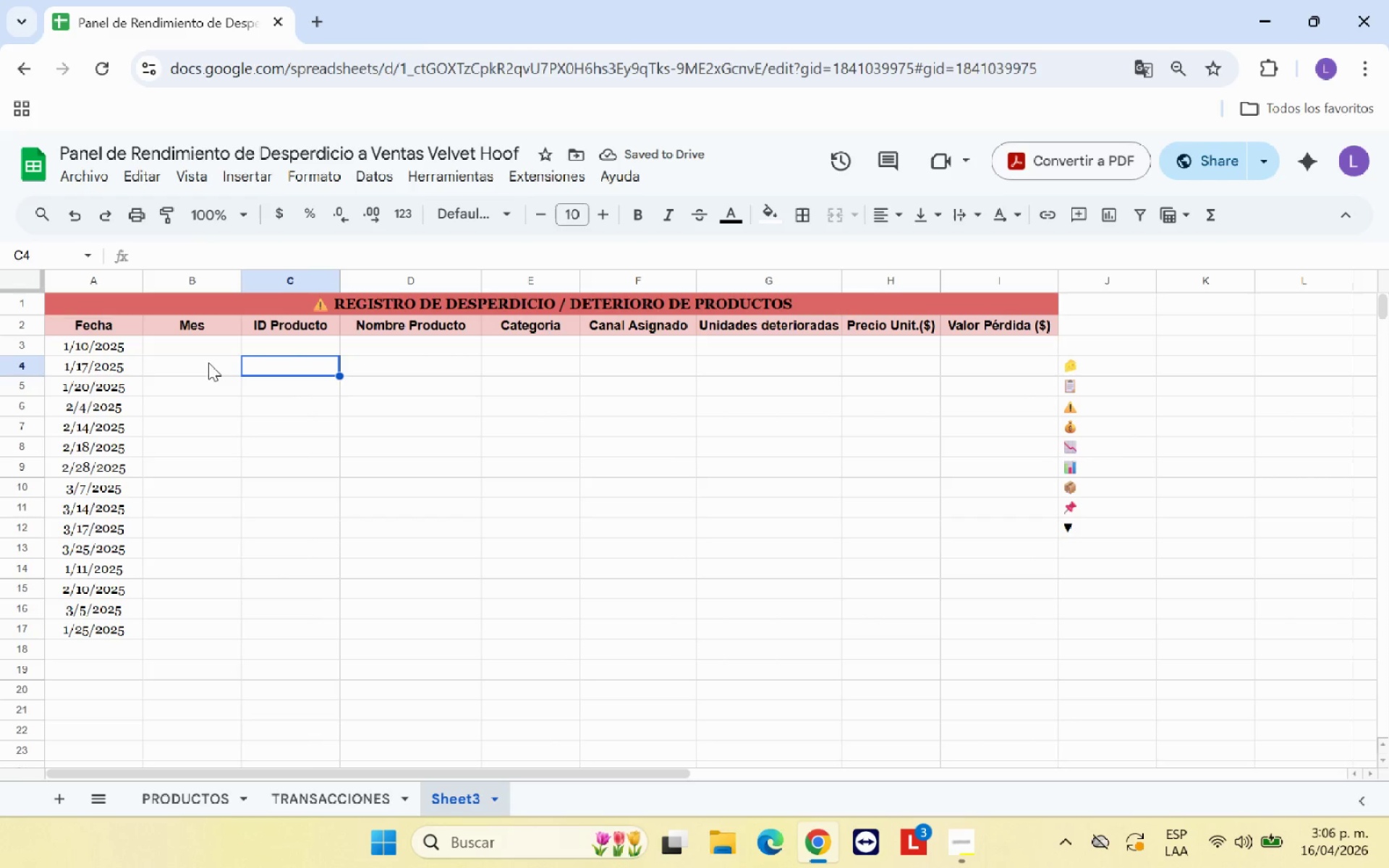 
scroll: coordinate [208, 362], scroll_direction: up, amount: 1.0
 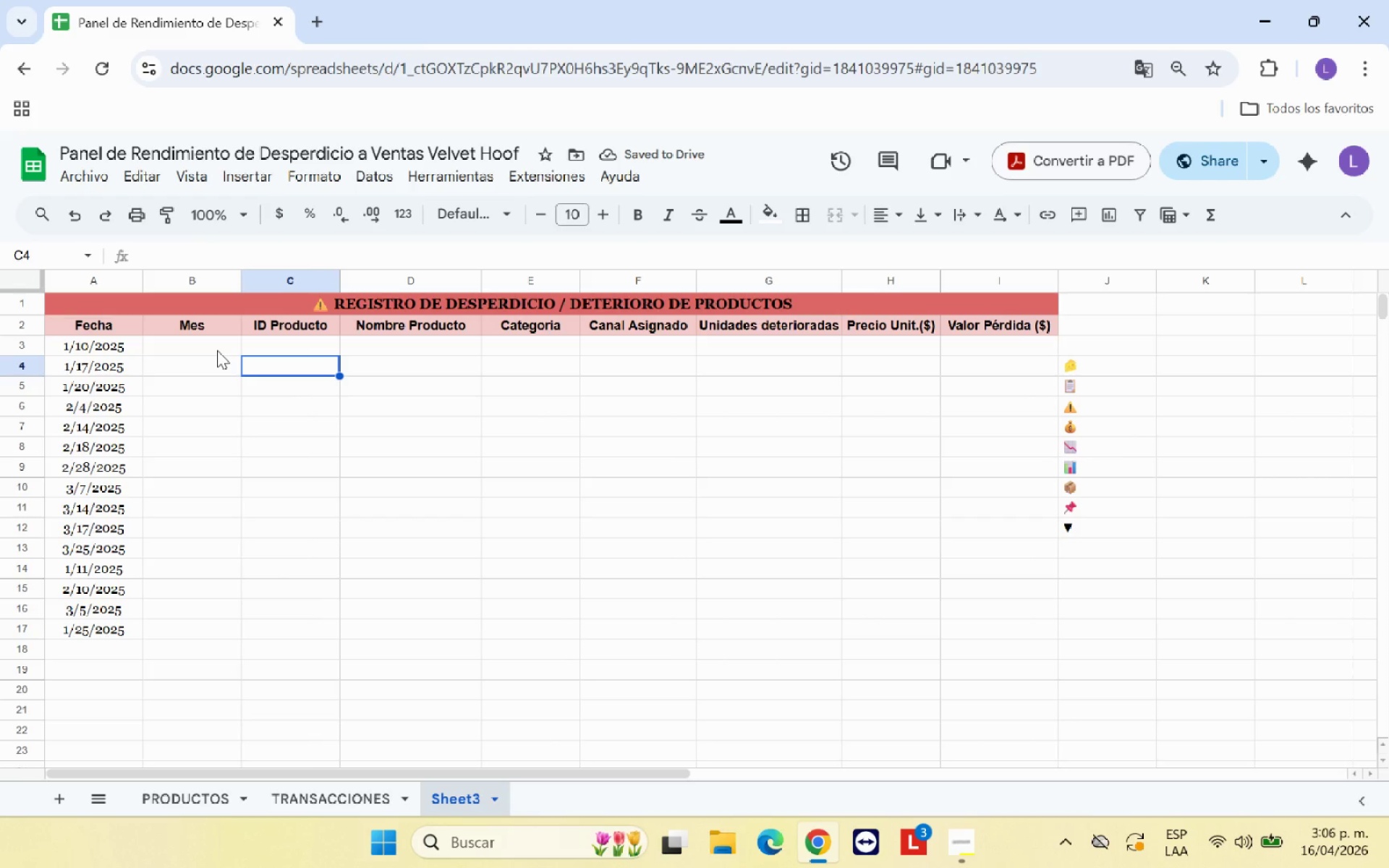 
left_click([217, 350])
 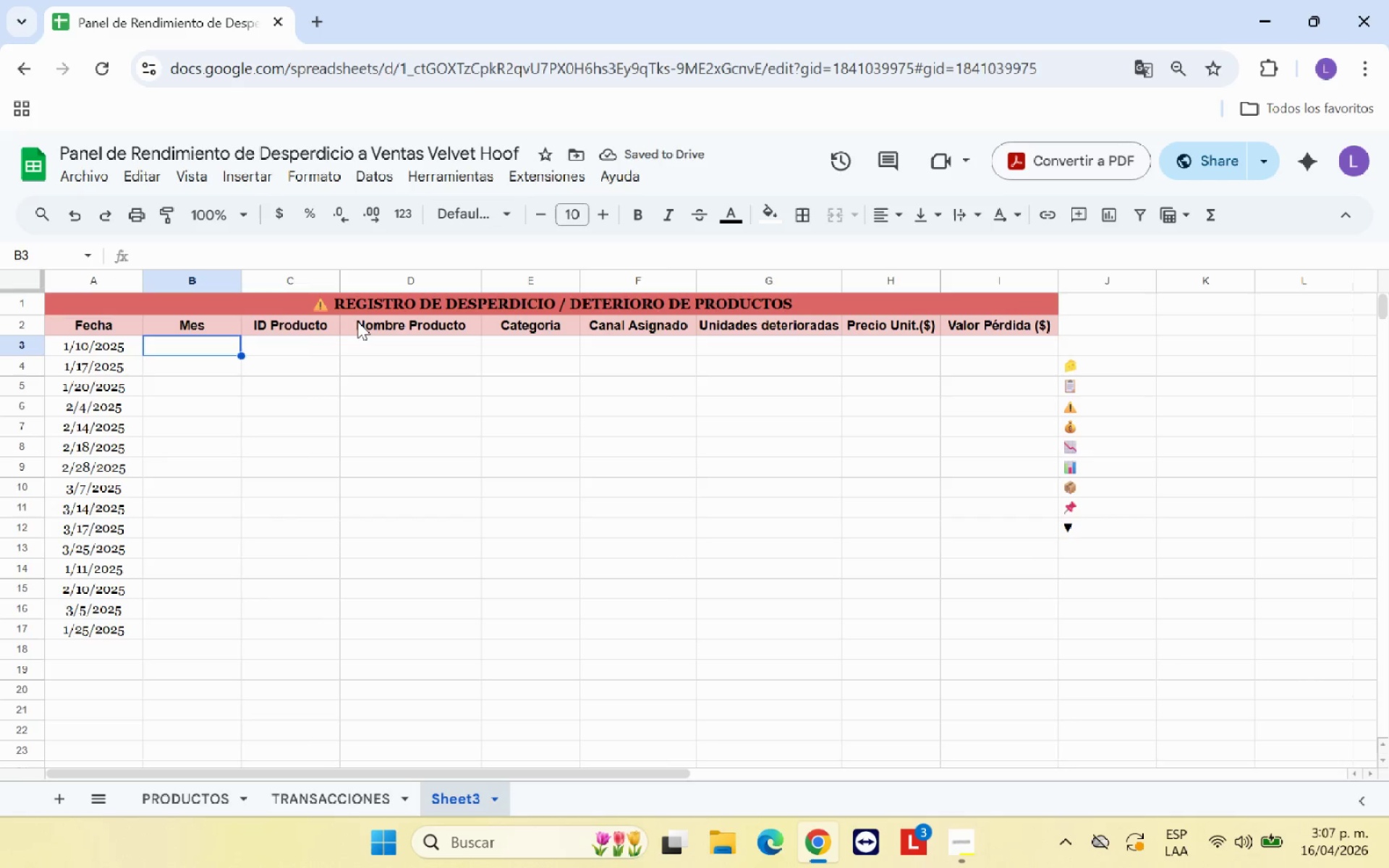 
type(Enero)
 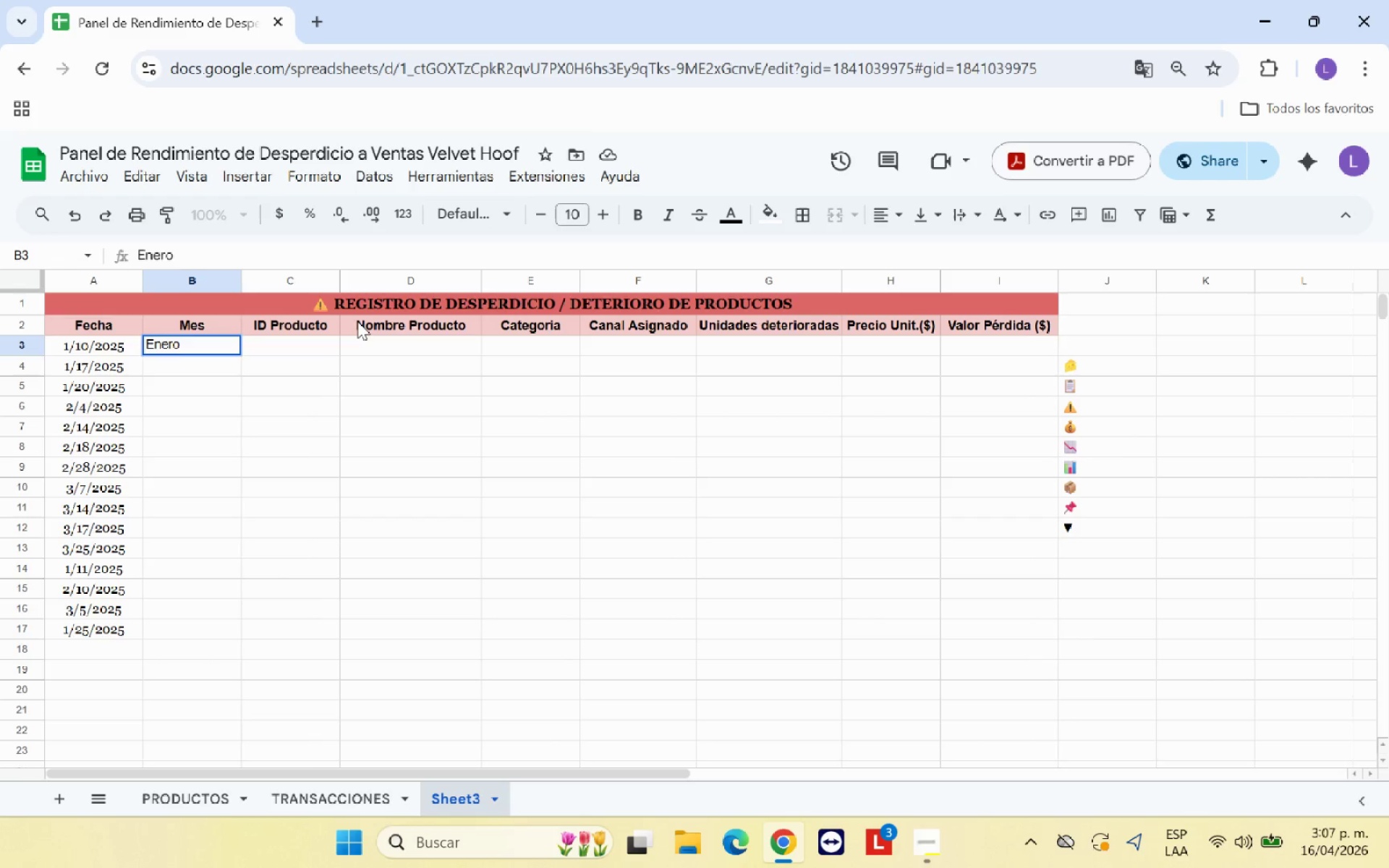 
key(Enter)
 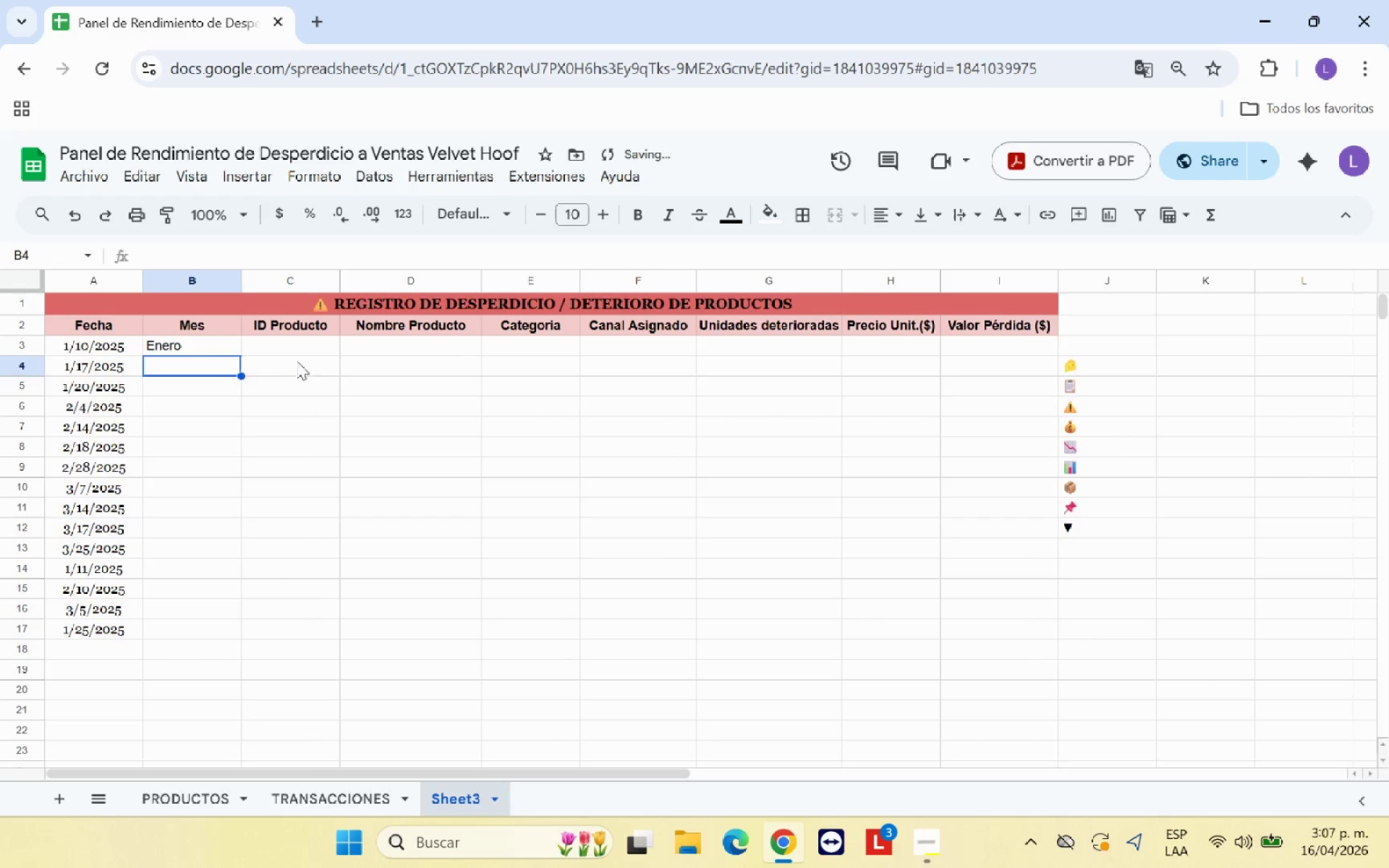 
left_click([229, 357])
 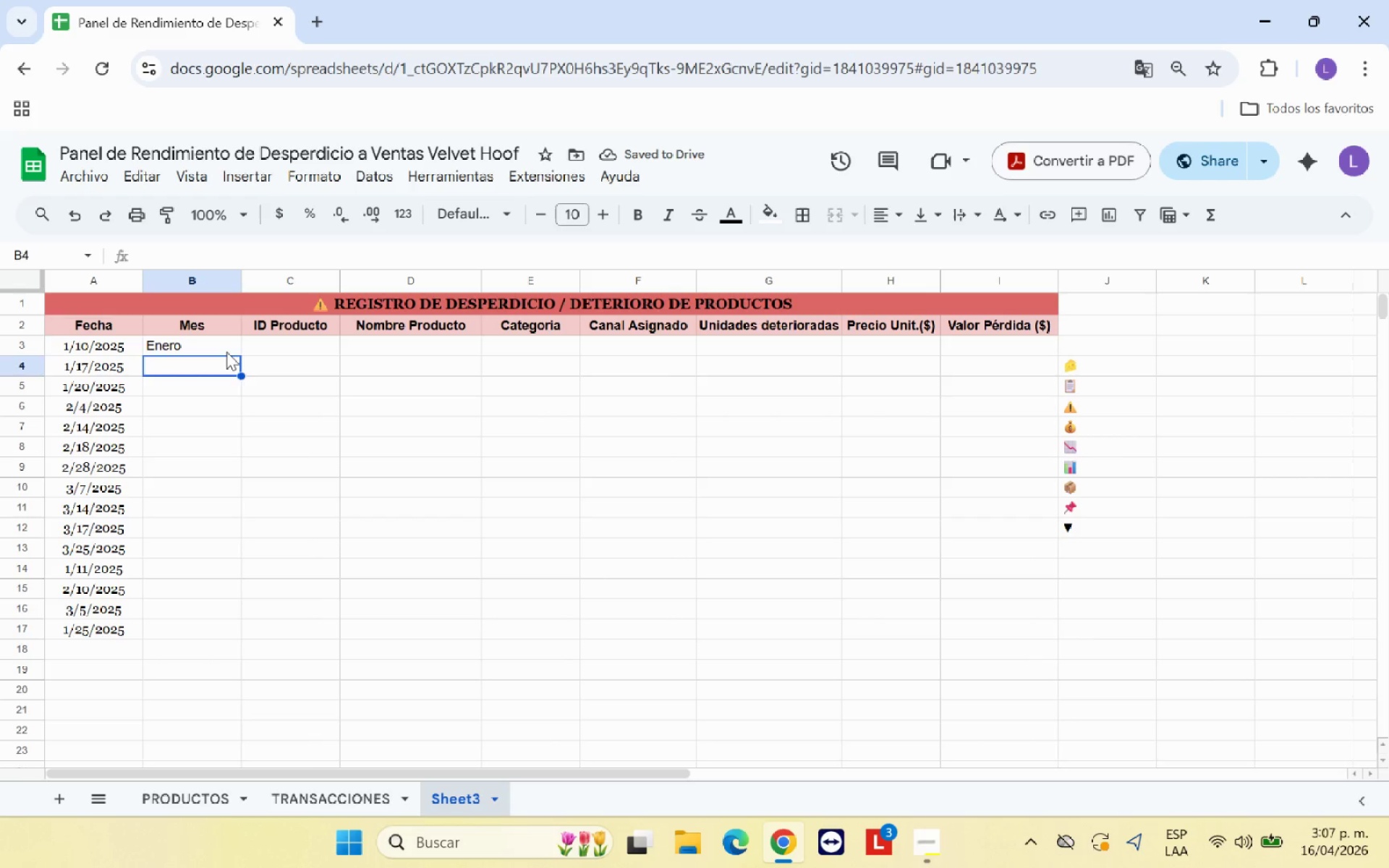 
left_click([226, 352])
 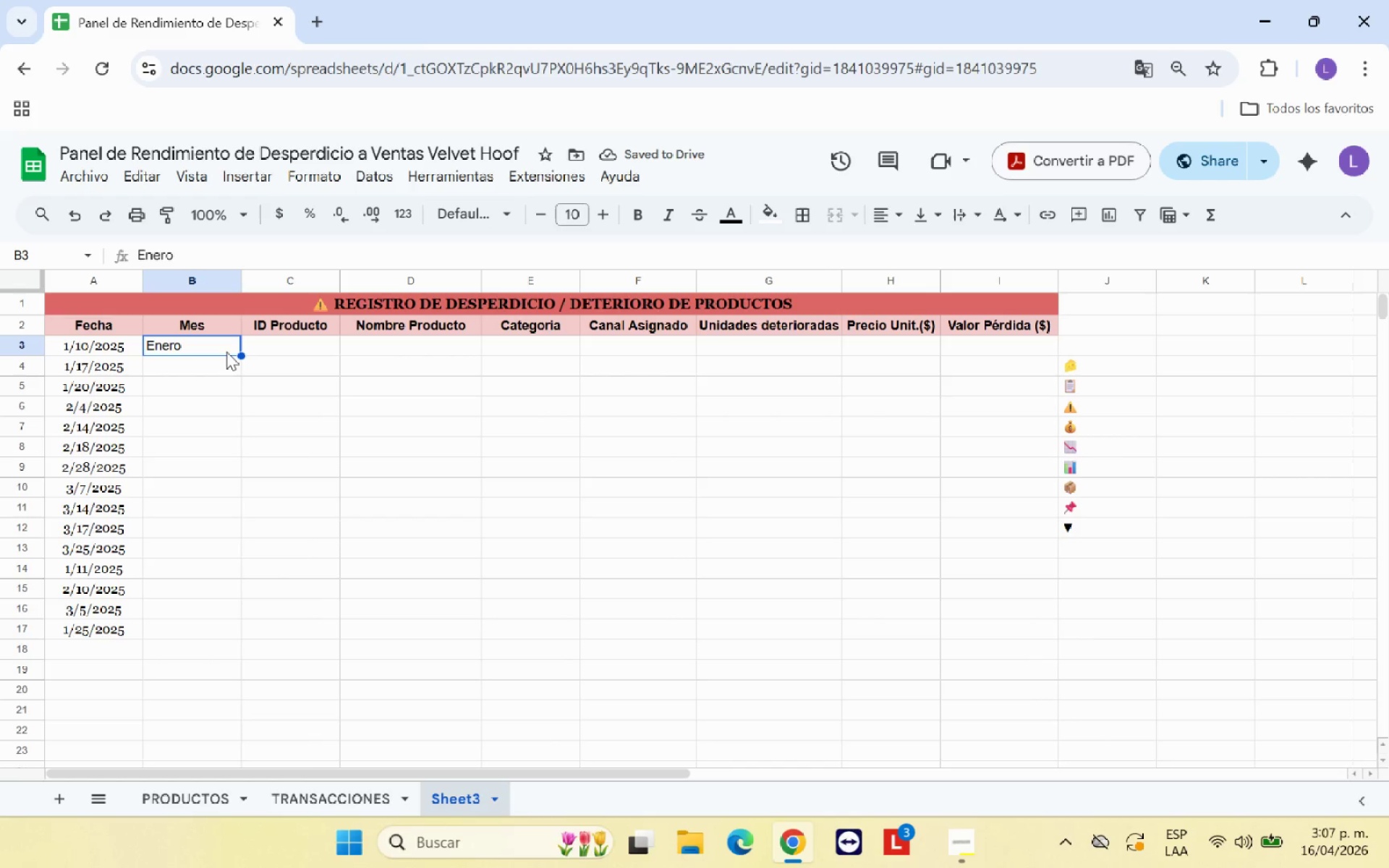 
key(Control+C)
 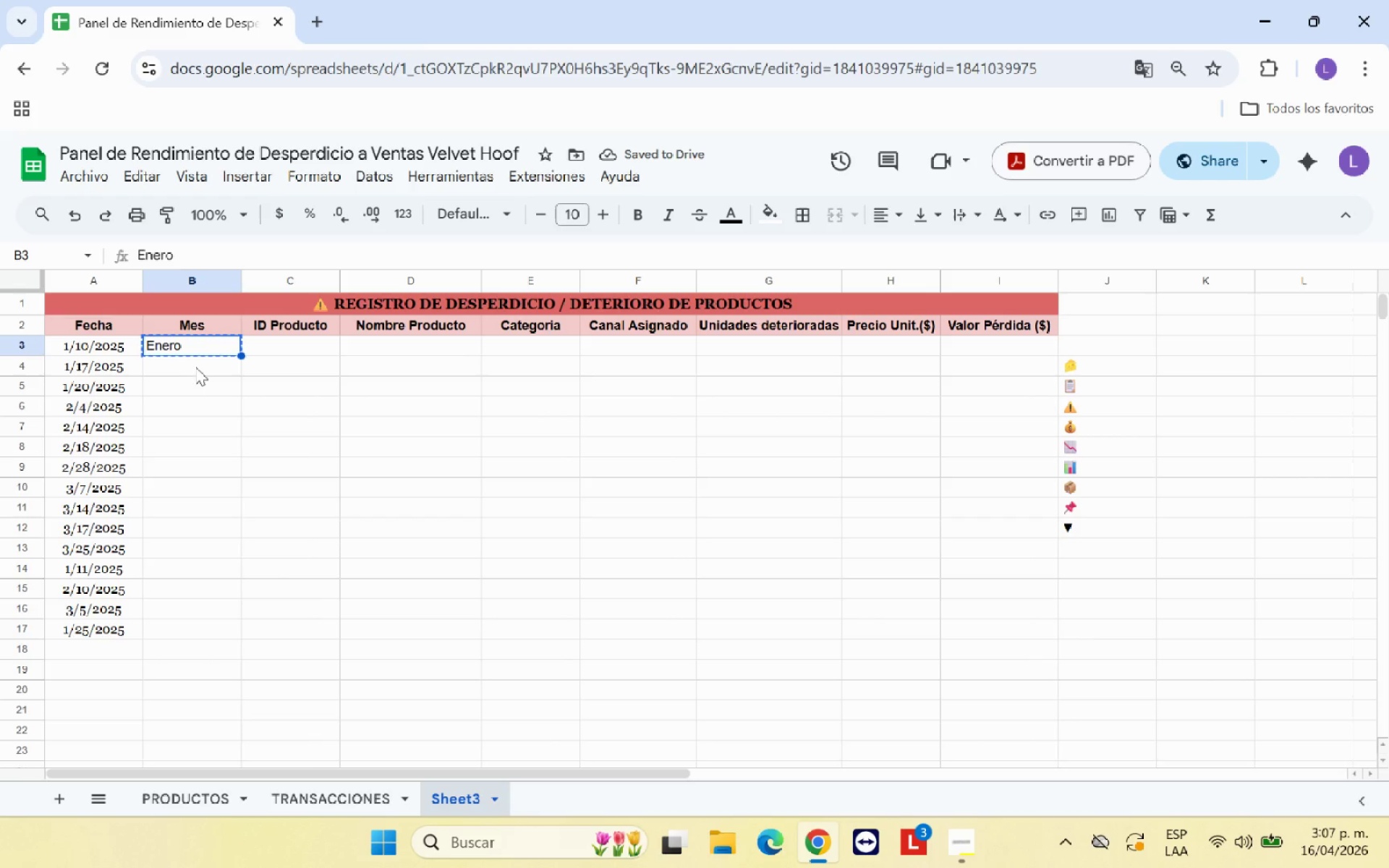 
left_click_drag(start_coordinate=[196, 366], to_coordinate=[196, 393])
 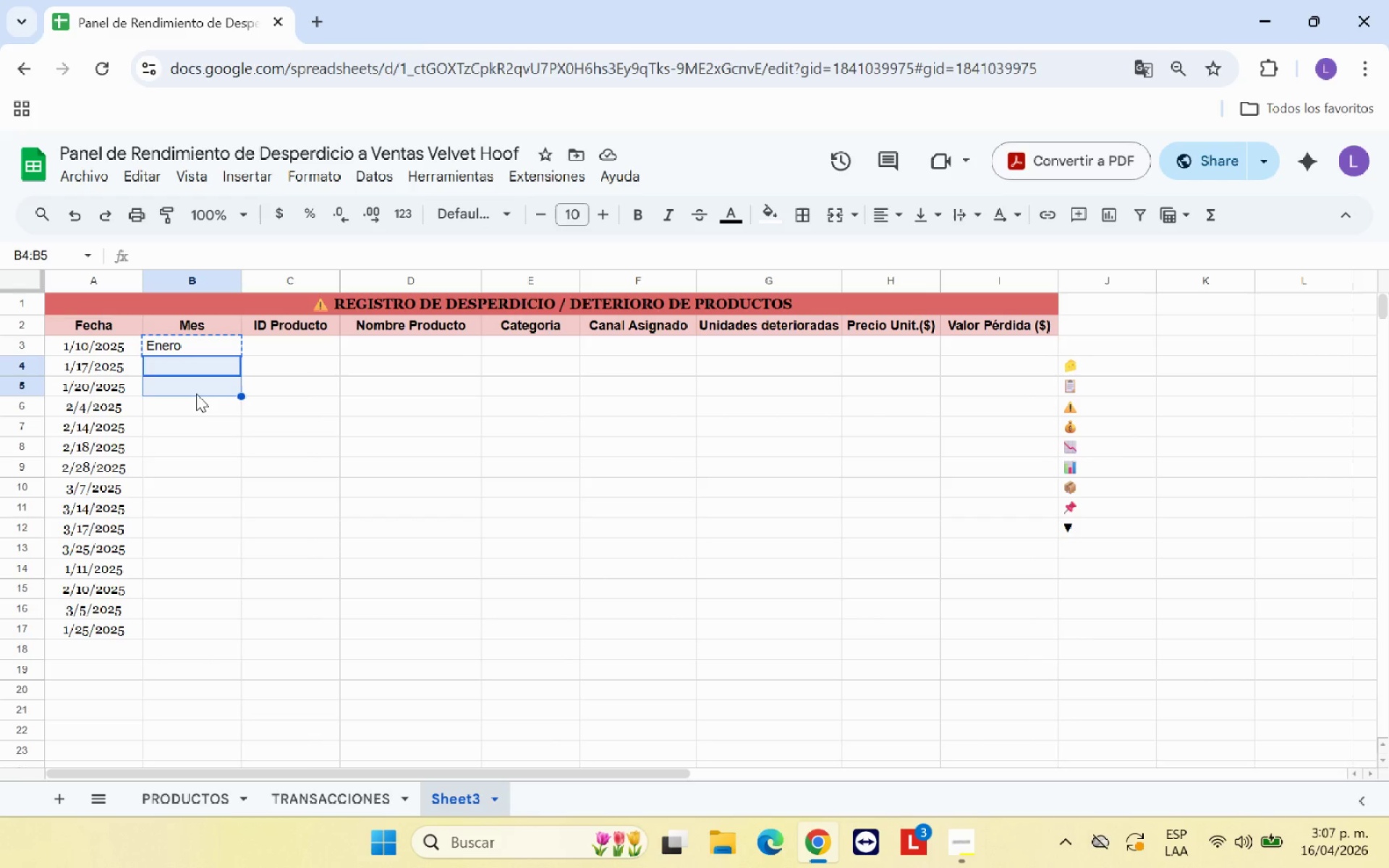 
key(Control+V)
 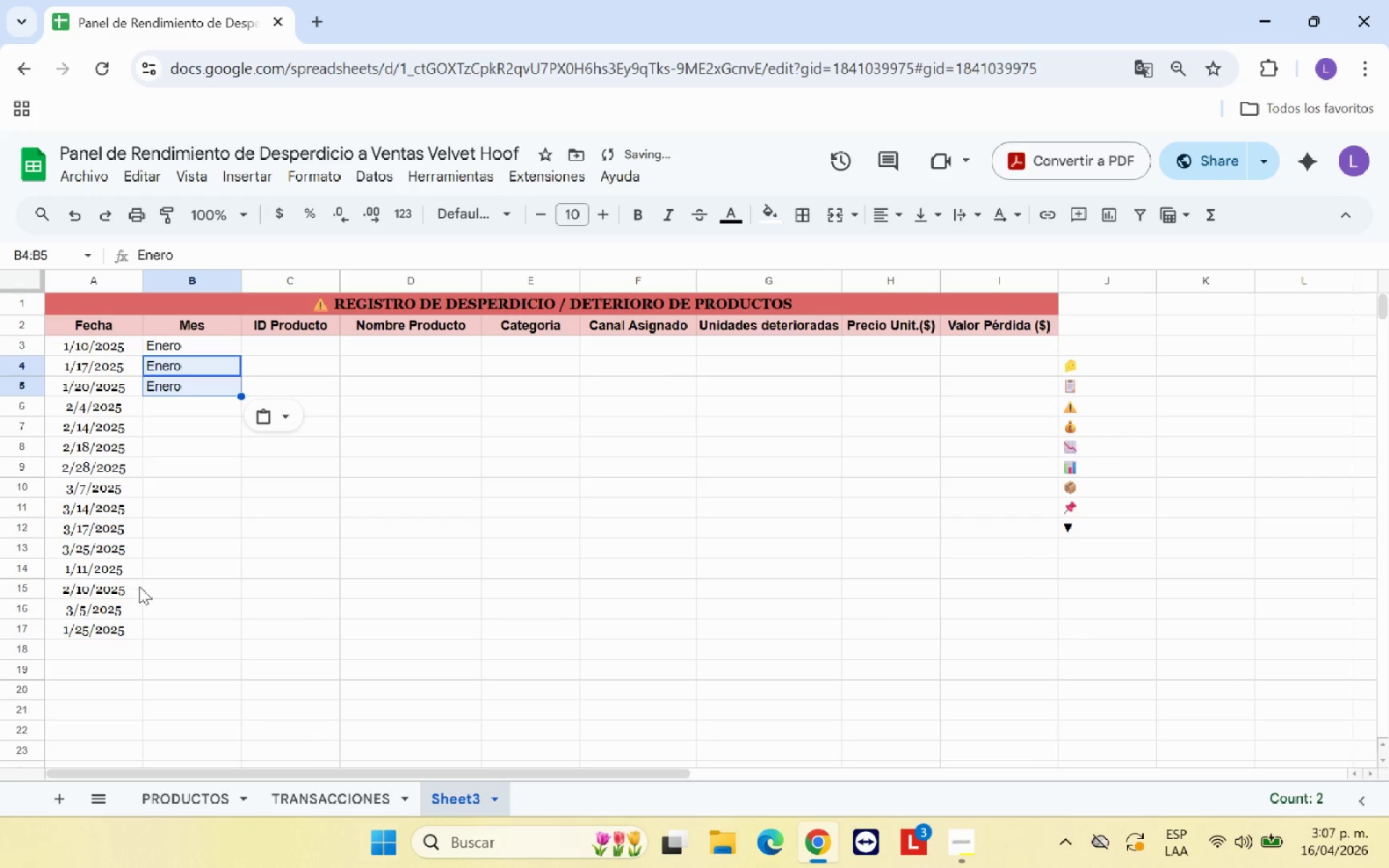 
left_click([184, 564])
 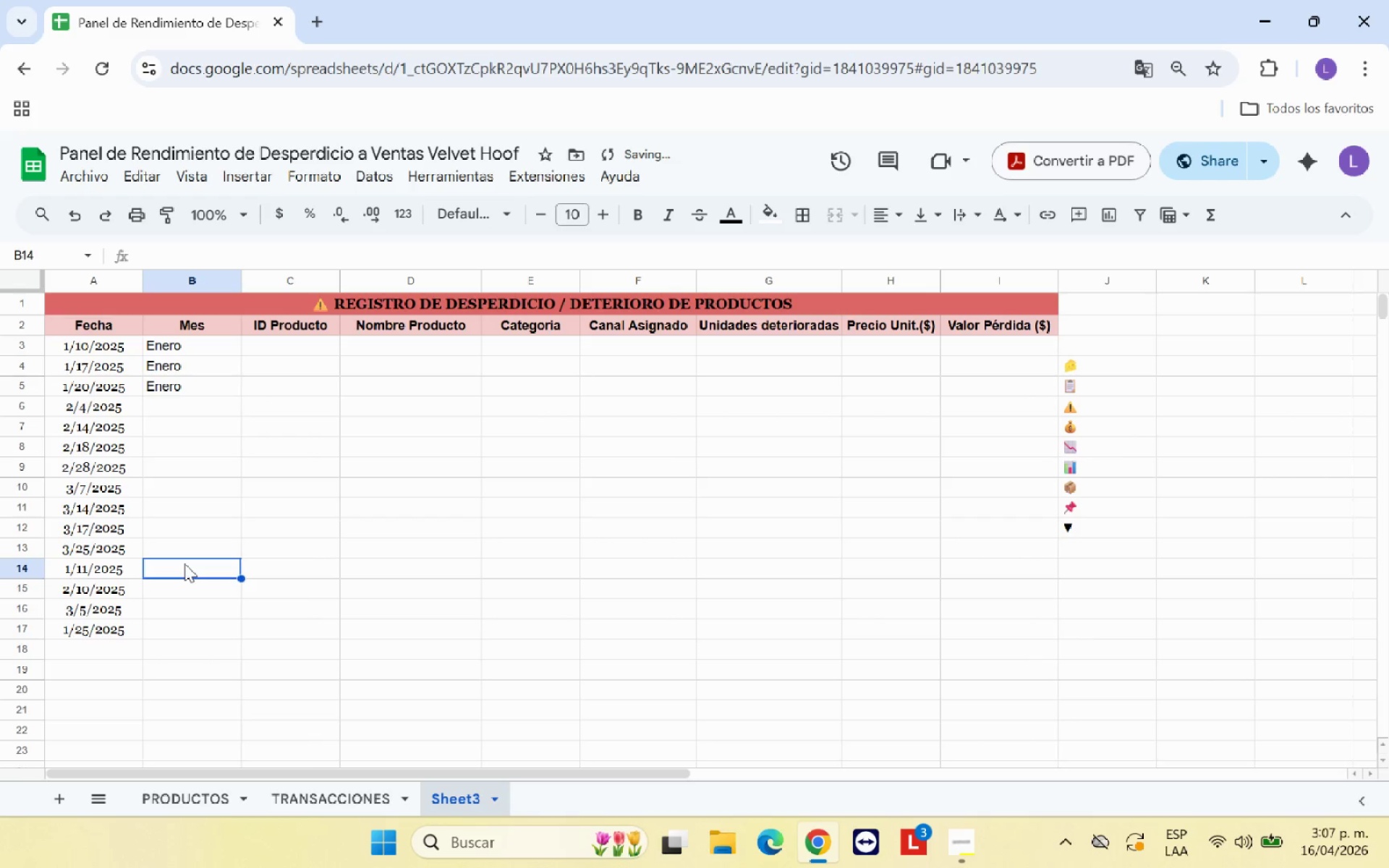 
key(Control+V)
 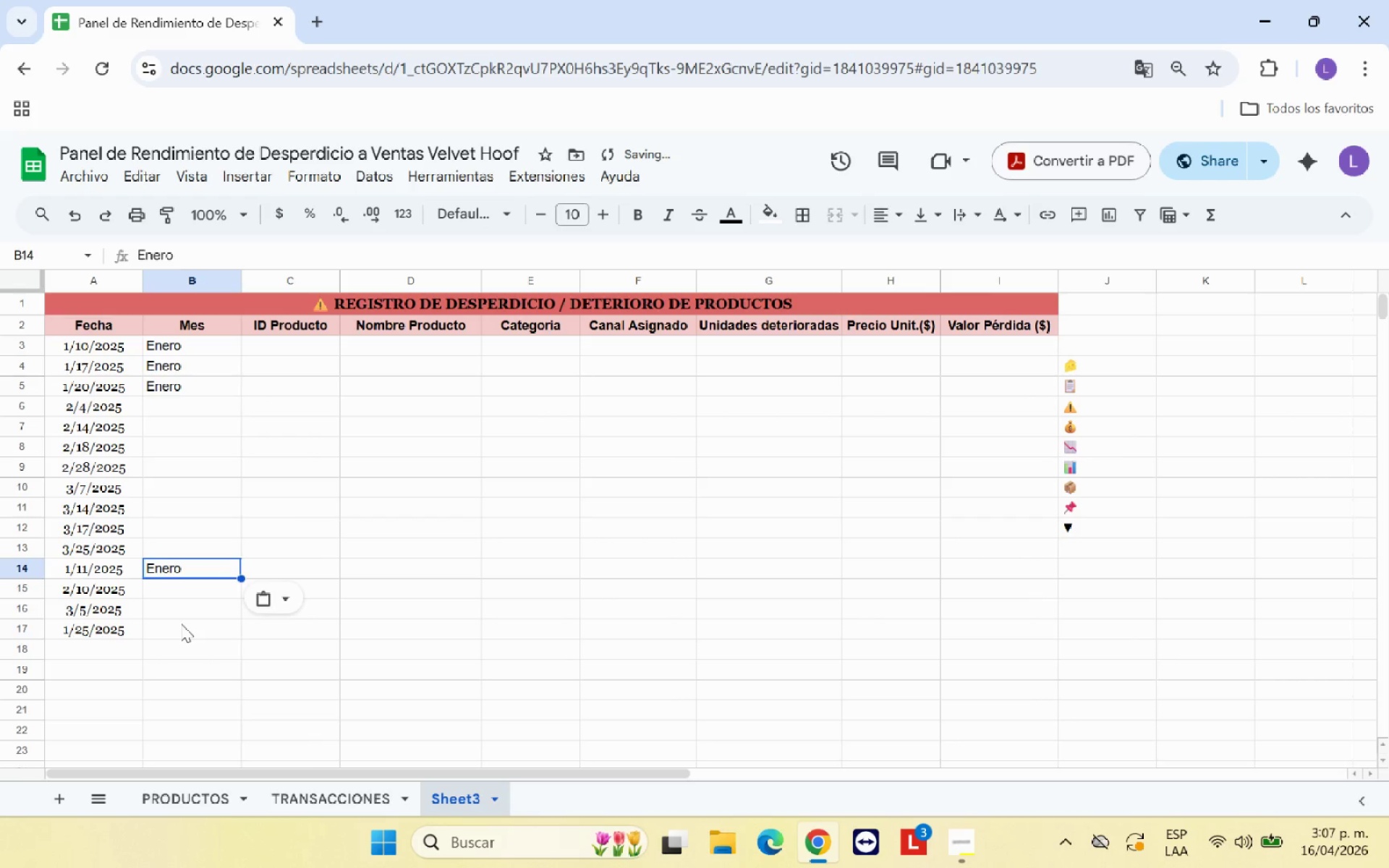 
left_click([181, 624])
 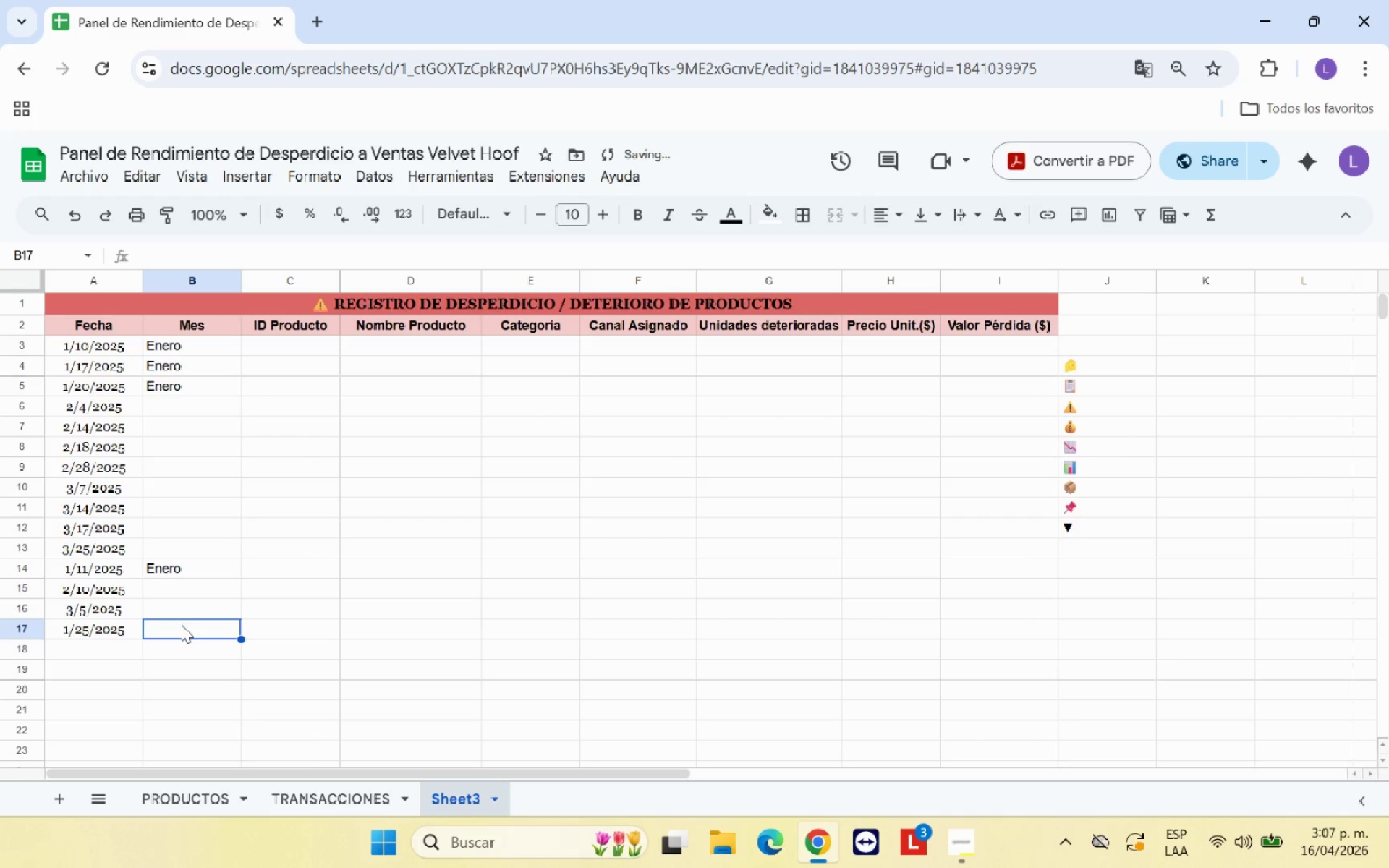 
key(Control+V)
 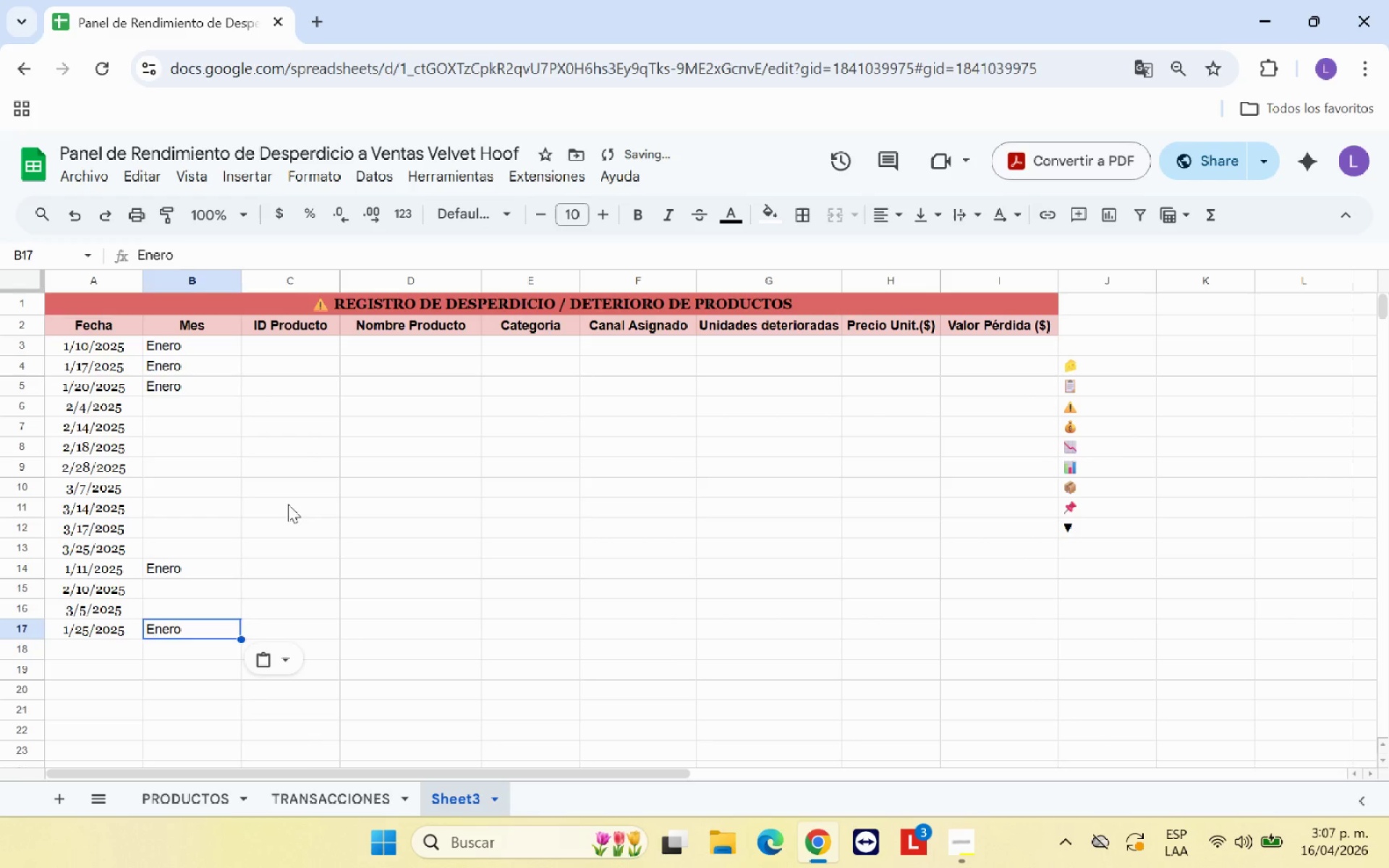 
left_click([288, 504])
 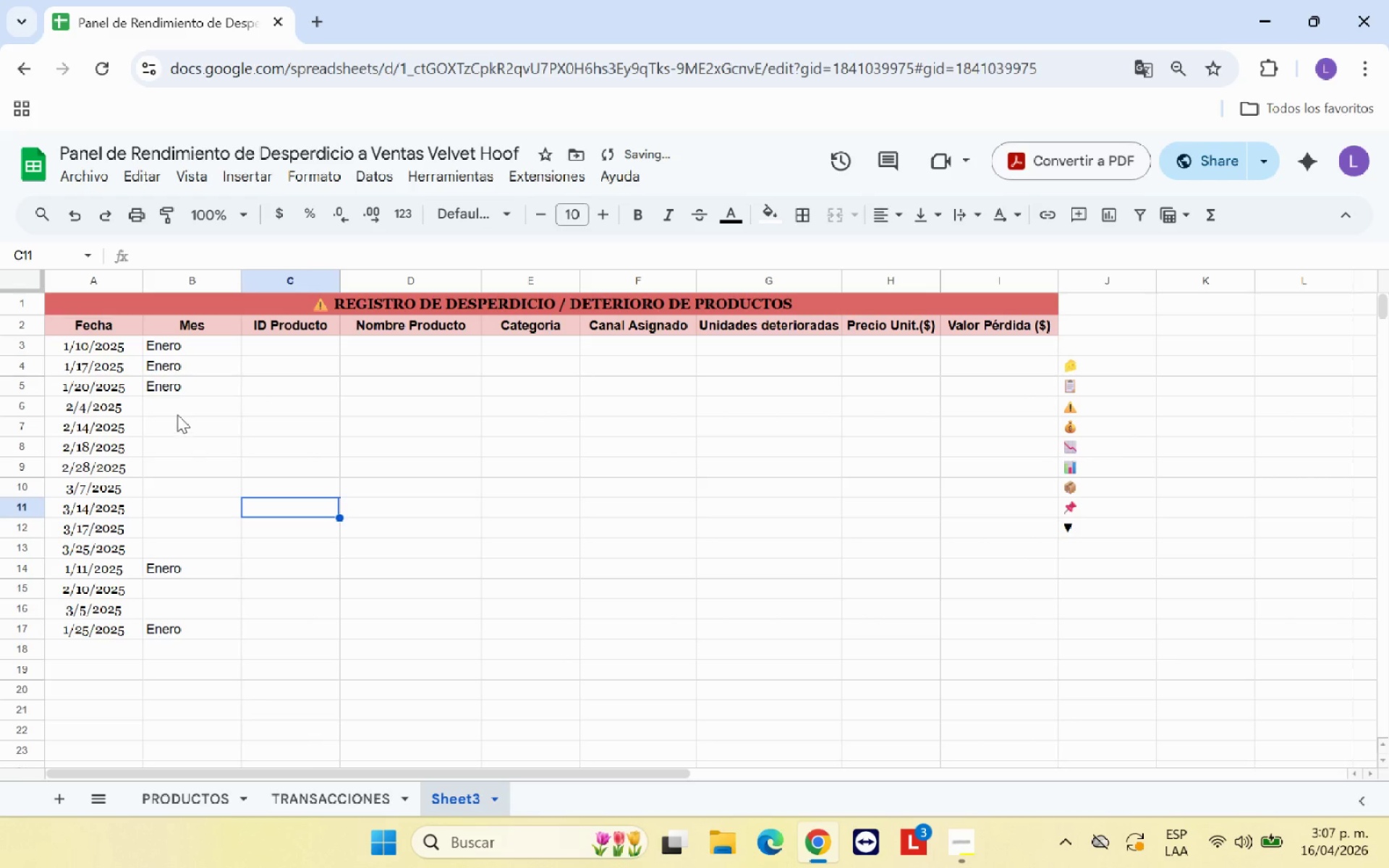 
left_click([177, 414])
 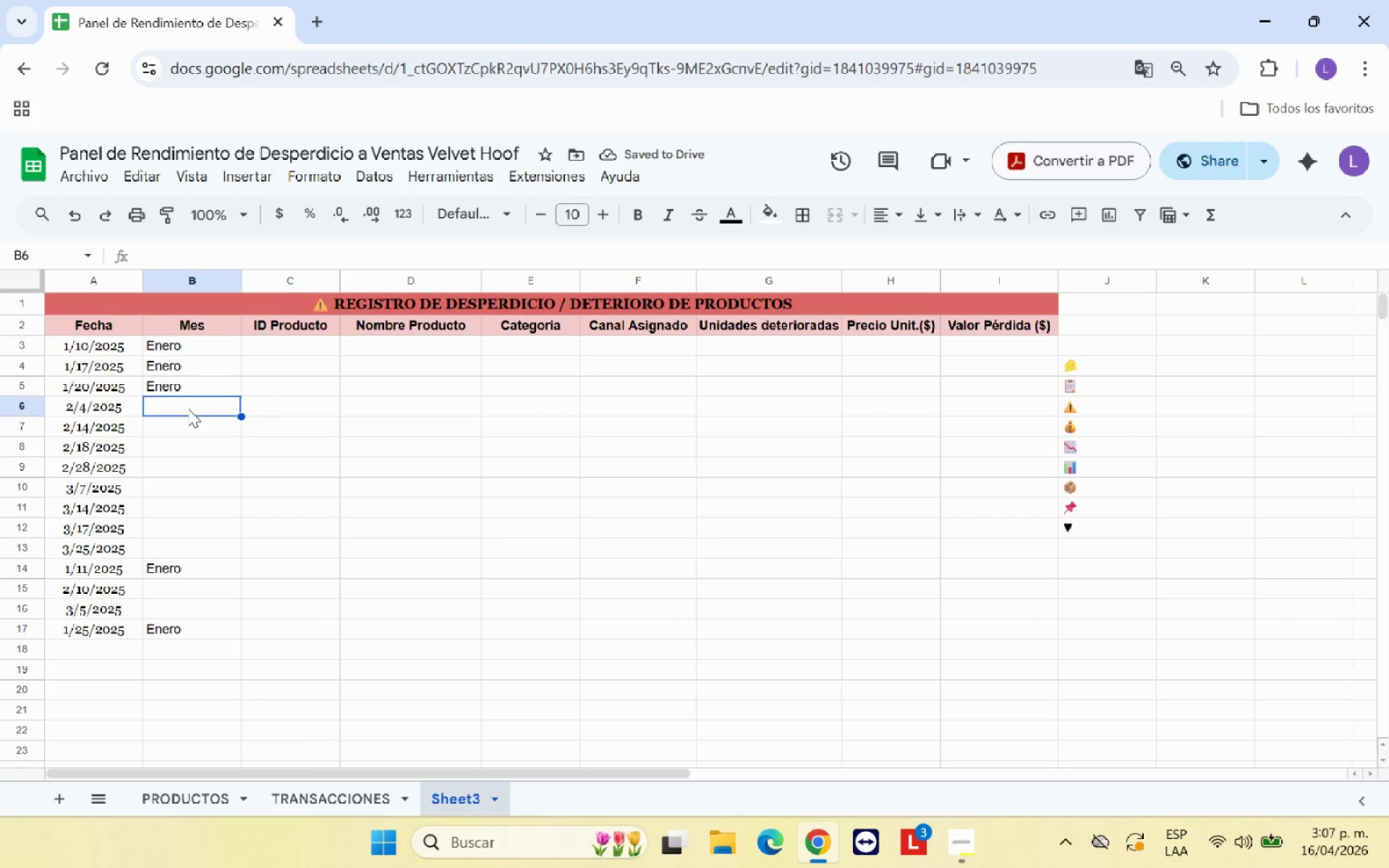 
type(Febrero)
 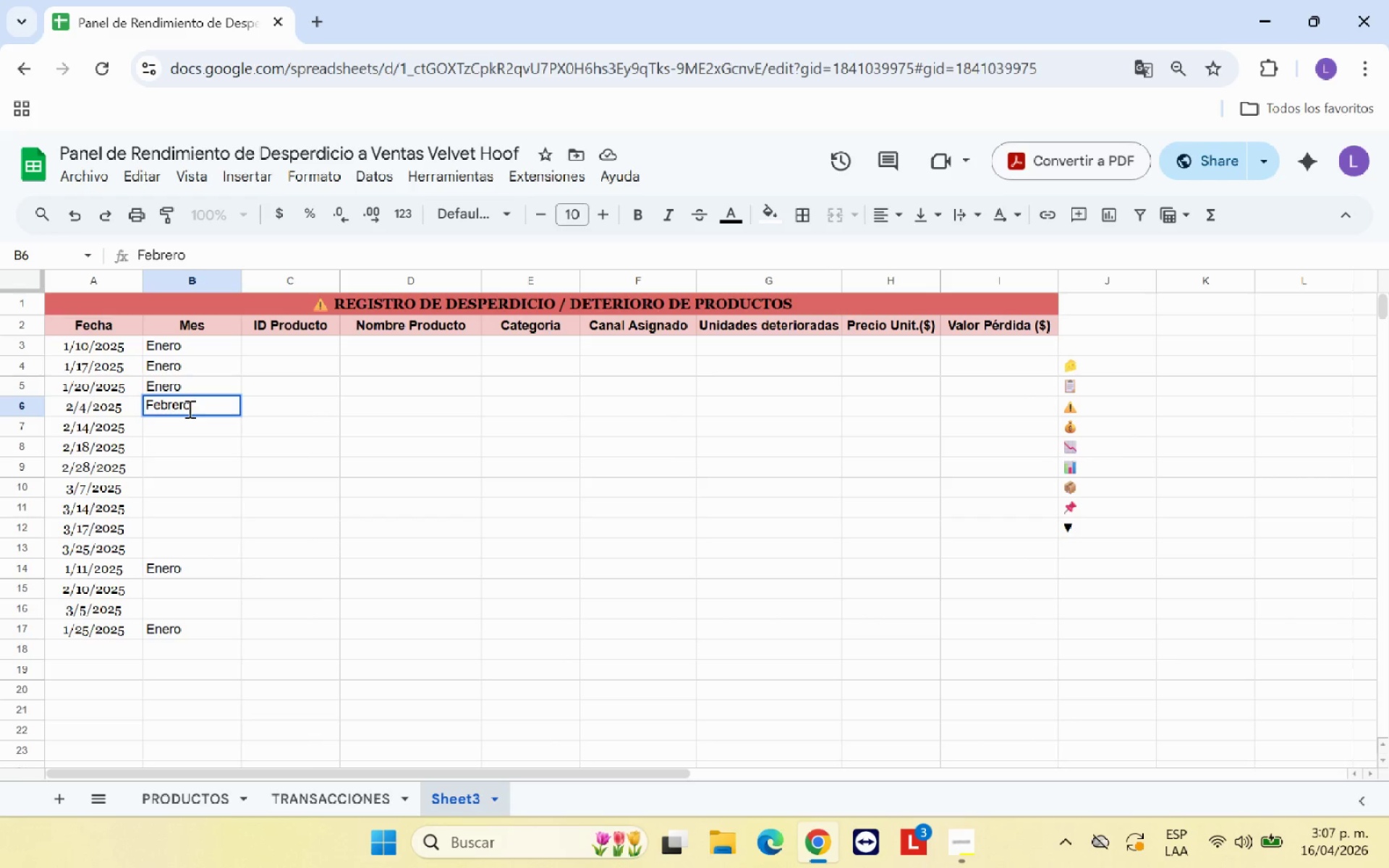 
wait(9.41)
 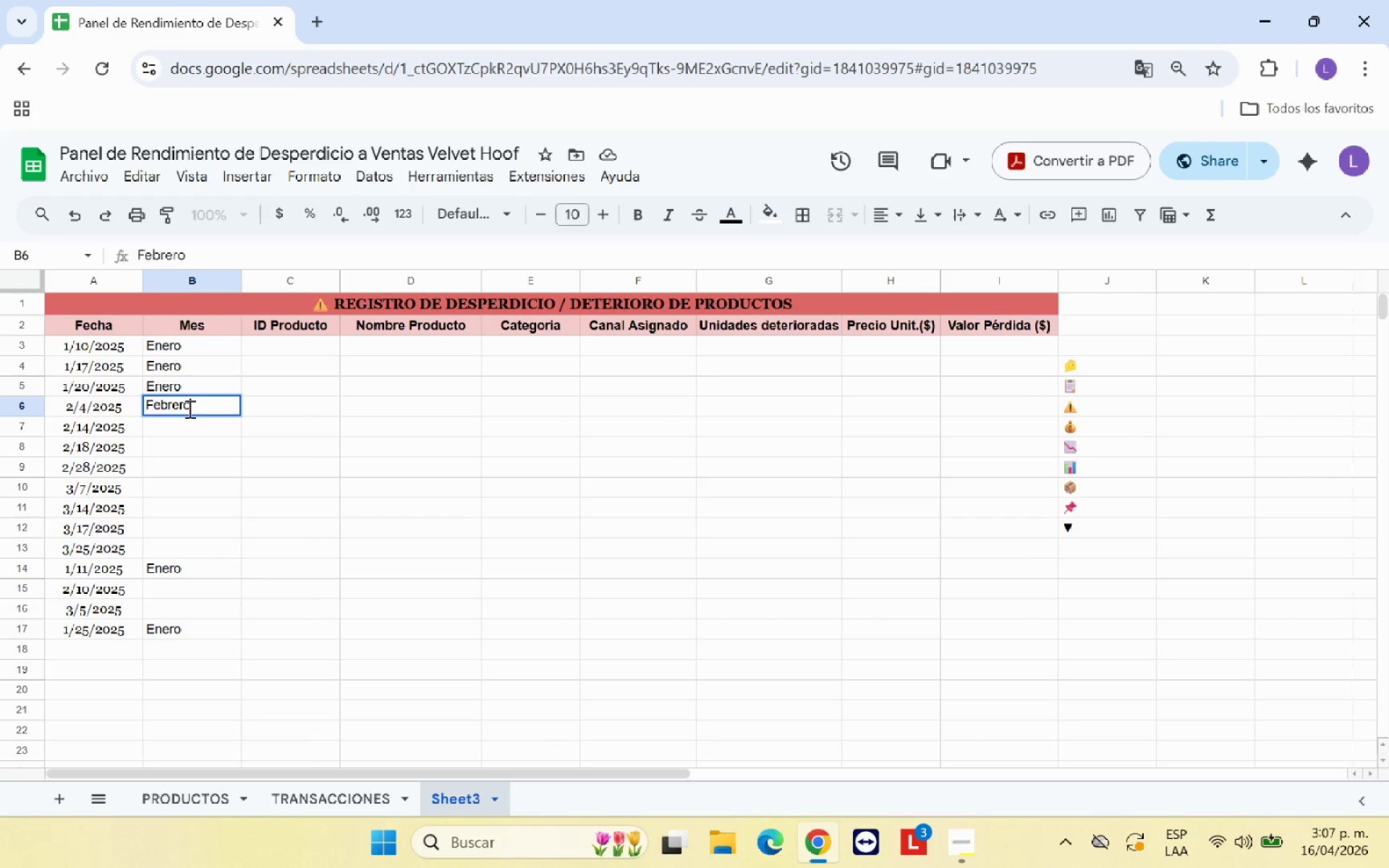 
key(Control+C)
 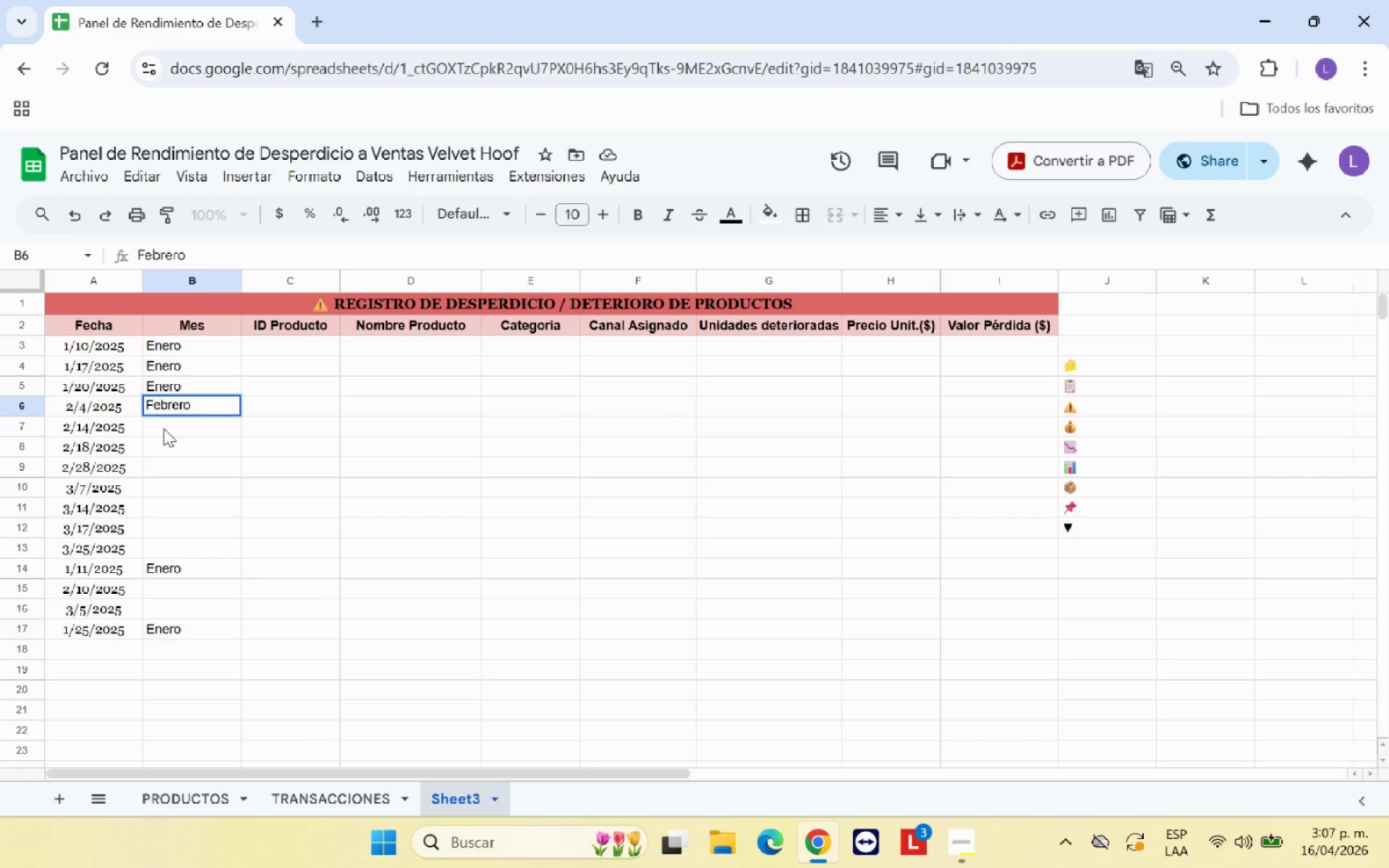 
left_click_drag(start_coordinate=[175, 423], to_coordinate=[180, 461])
 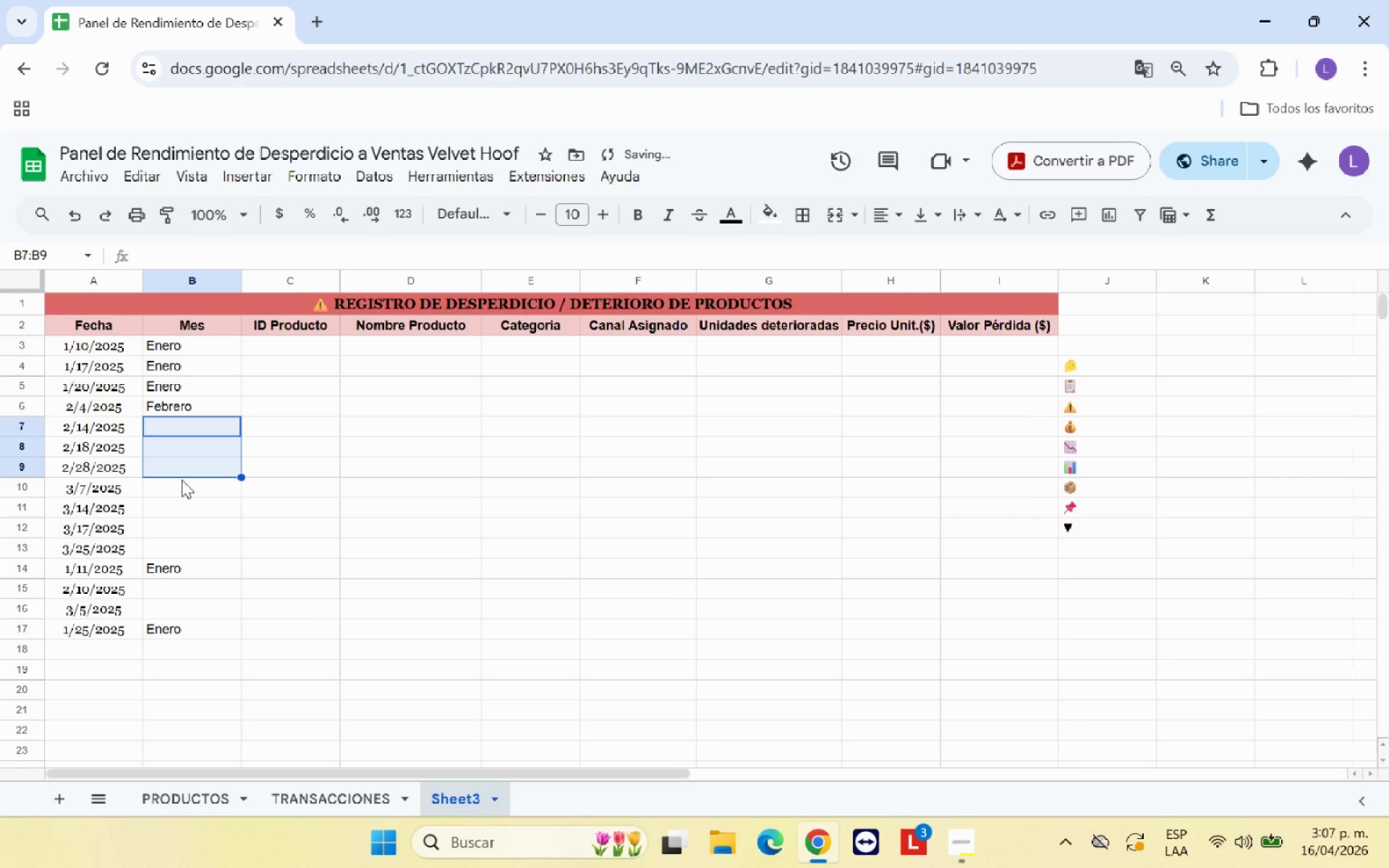 
key(Control+V)
 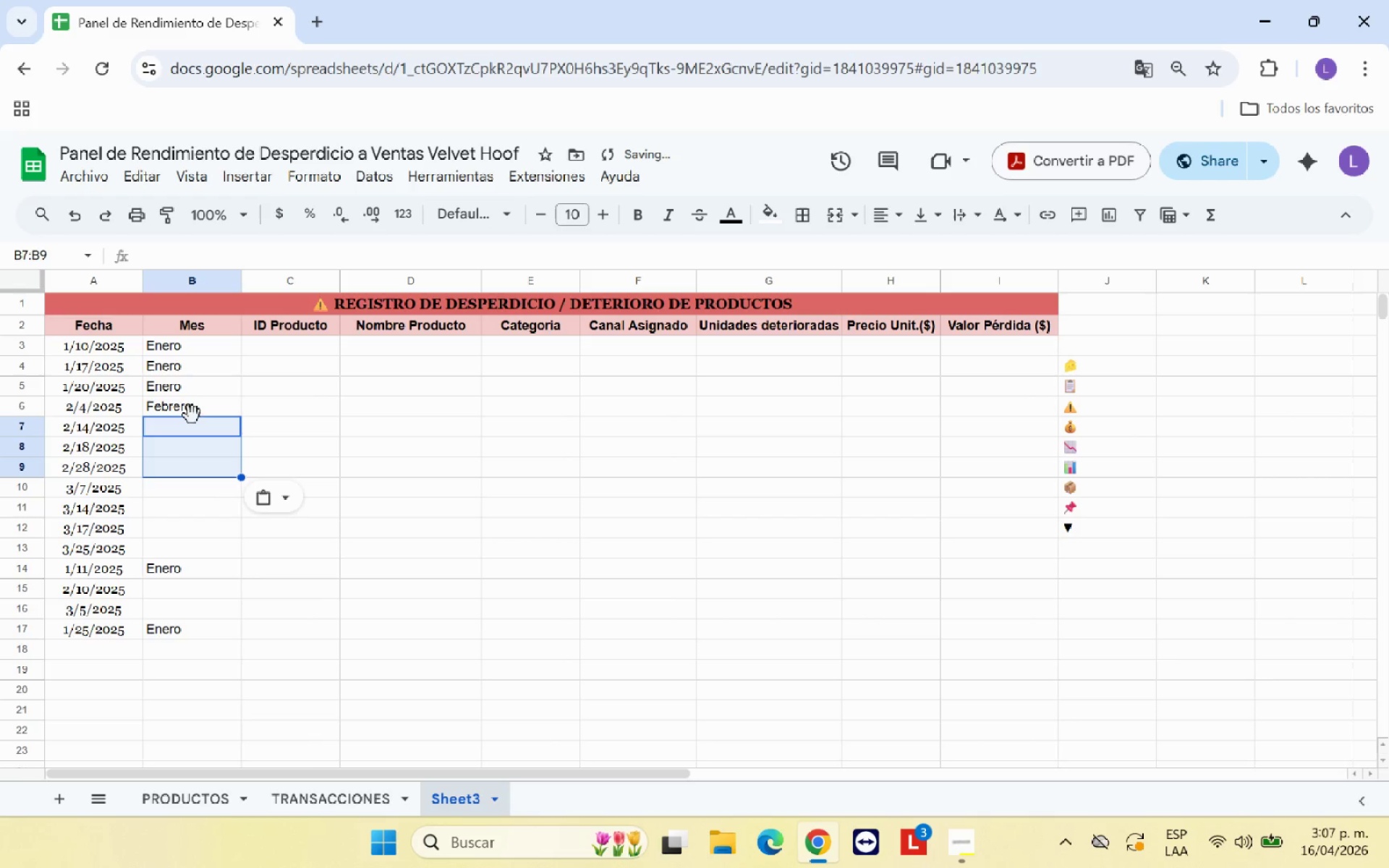 
left_click([196, 401])
 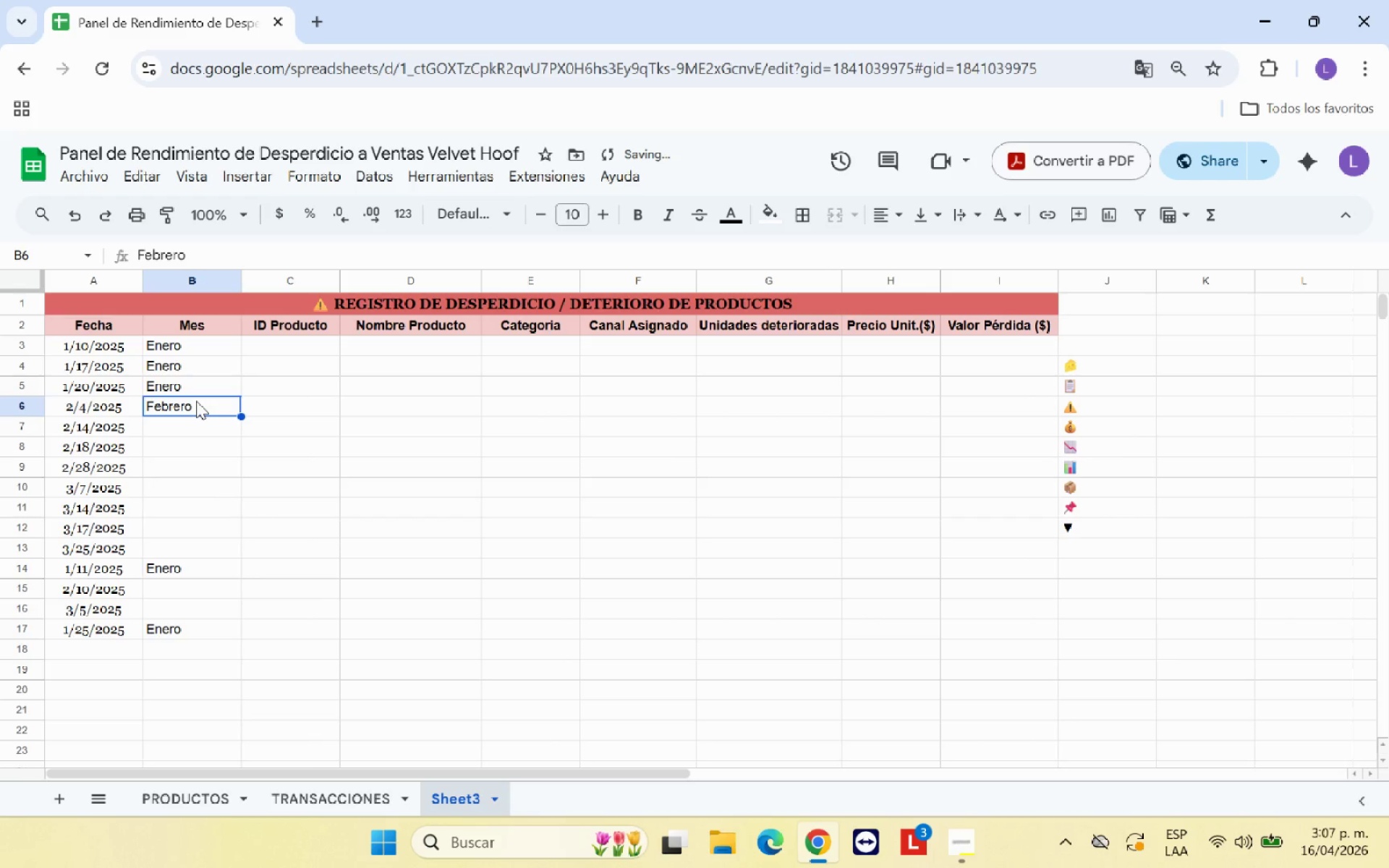 
key(Control+C)
 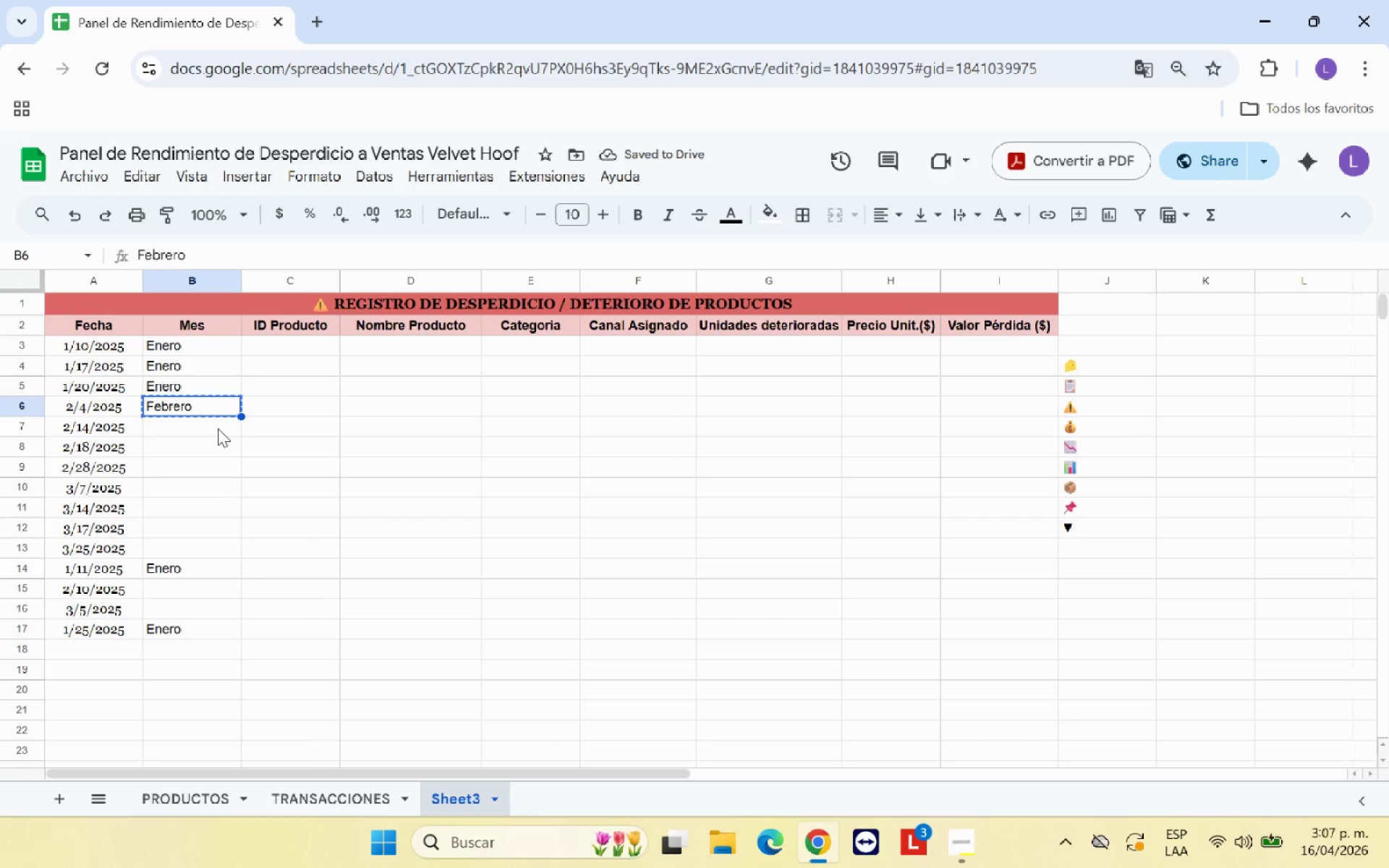 
left_click_drag(start_coordinate=[218, 428], to_coordinate=[218, 462])
 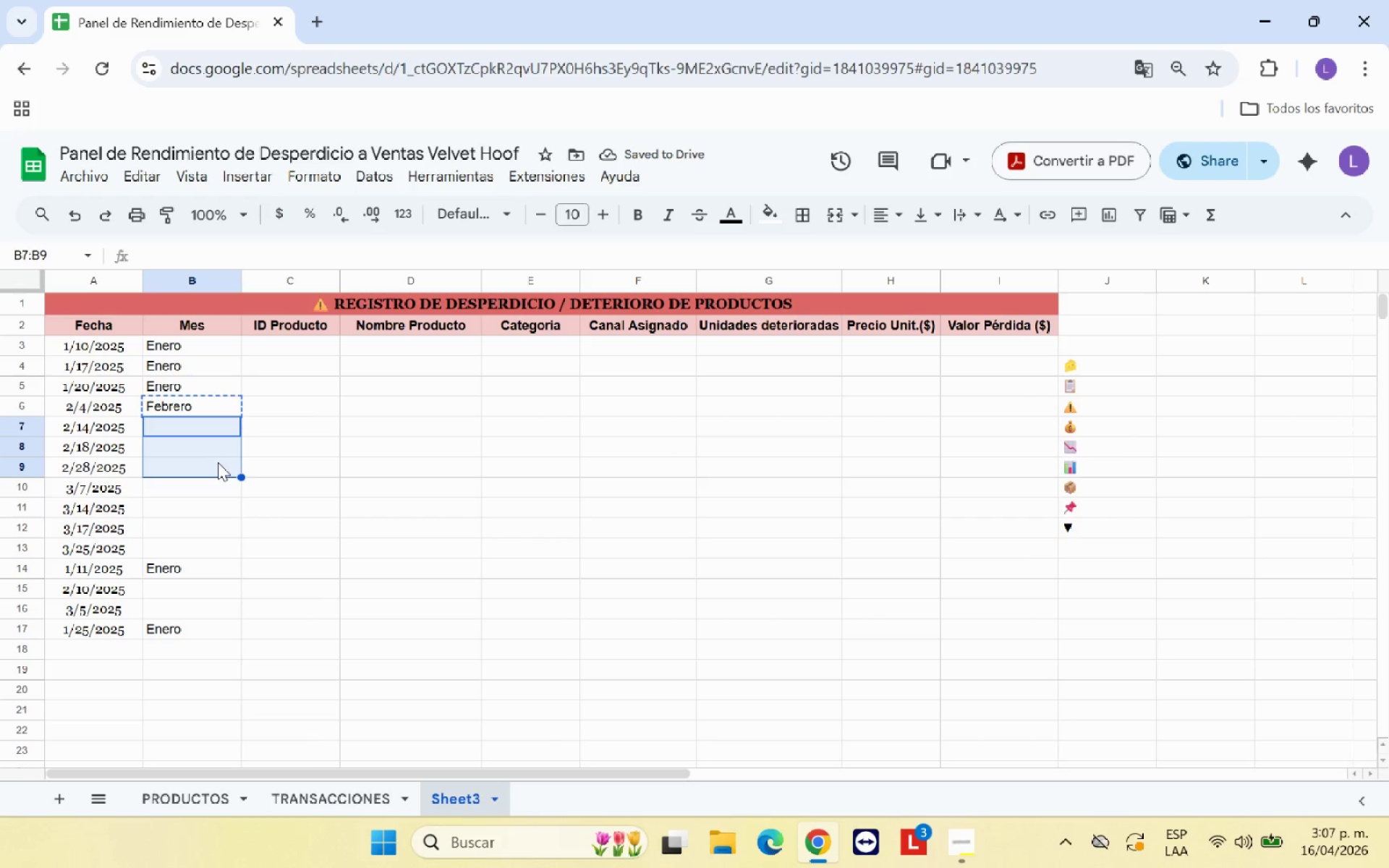 
key(Control+V)
 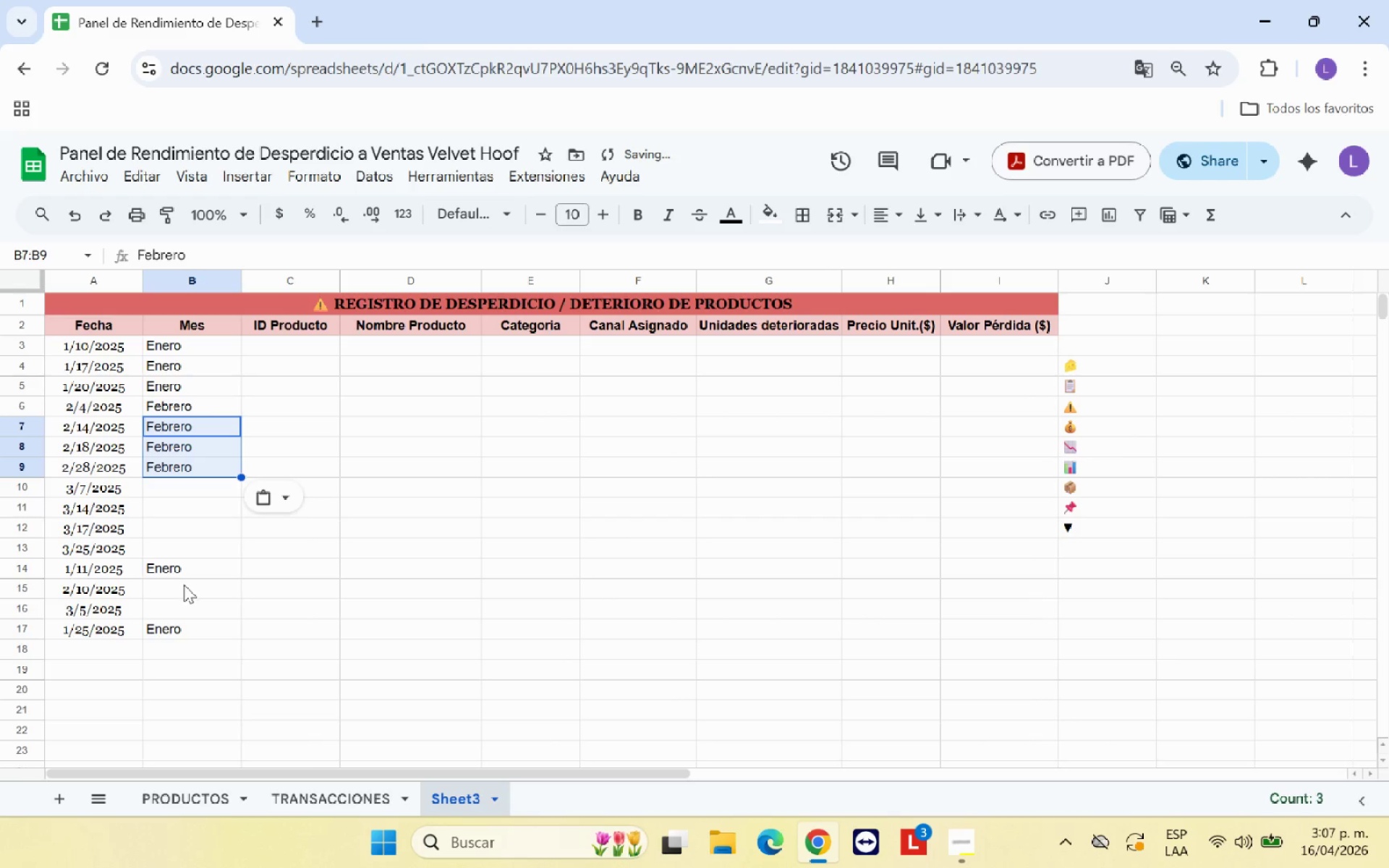 
left_click([187, 587])
 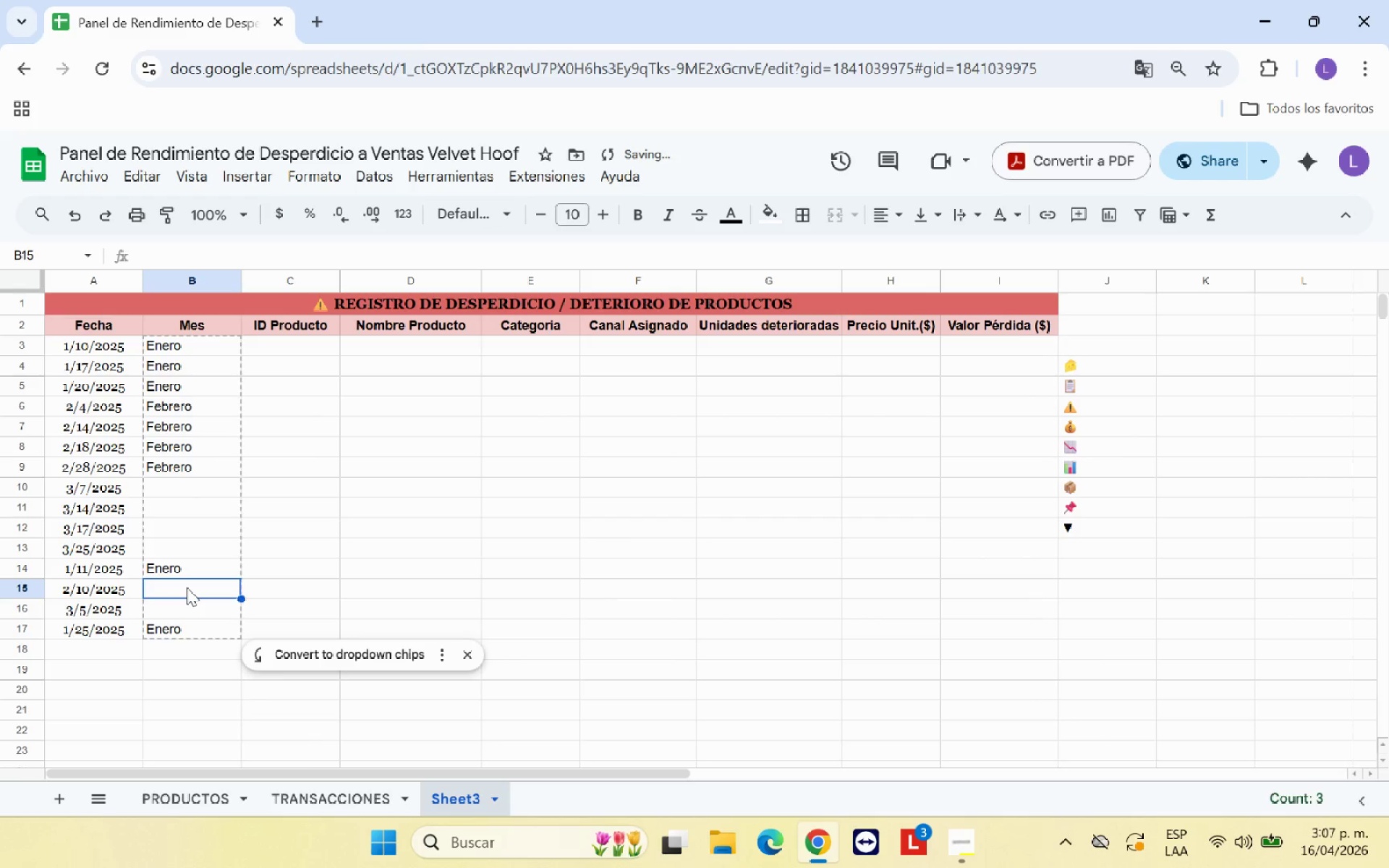 
key(Control+V)
 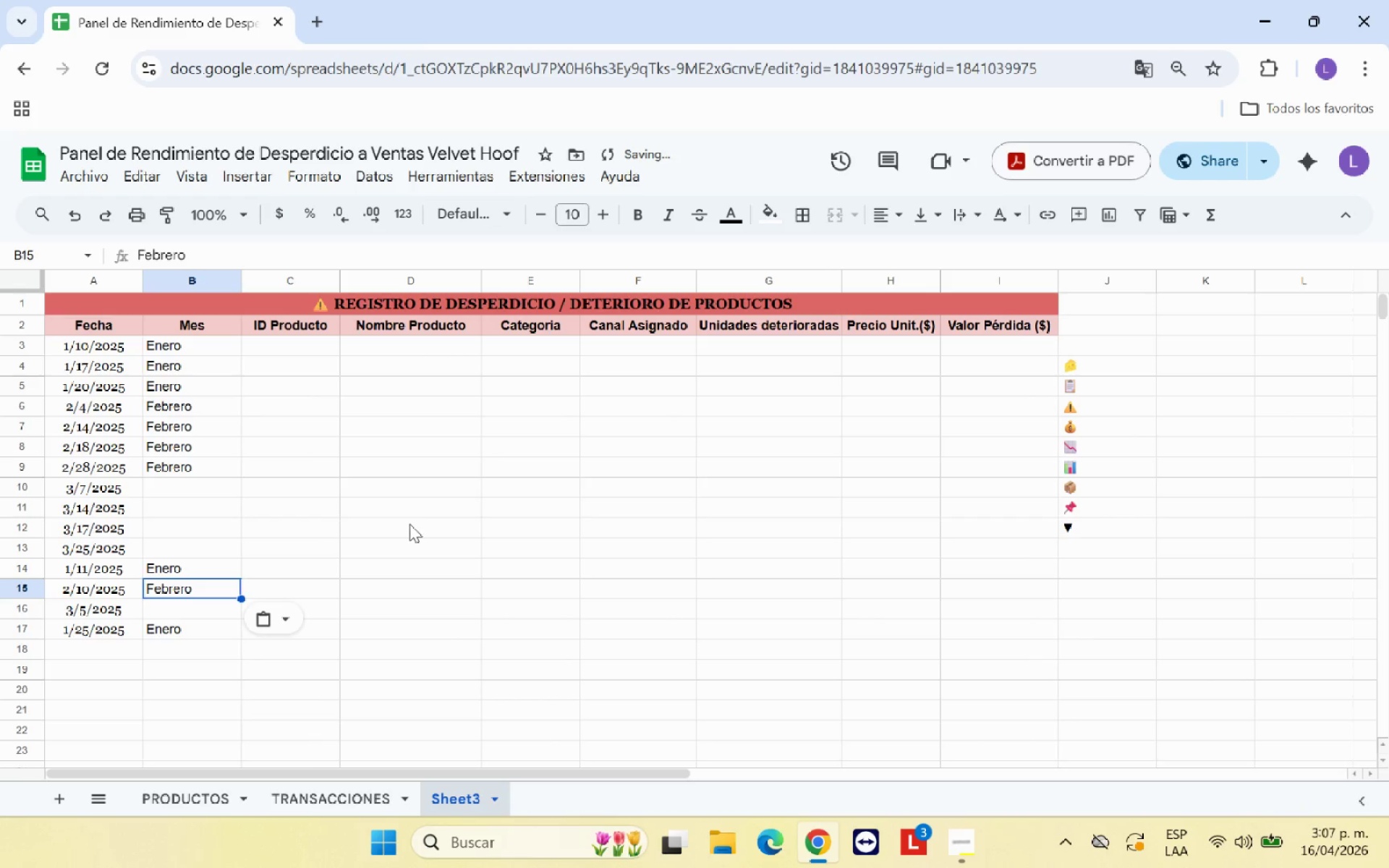 
left_click([418, 521])
 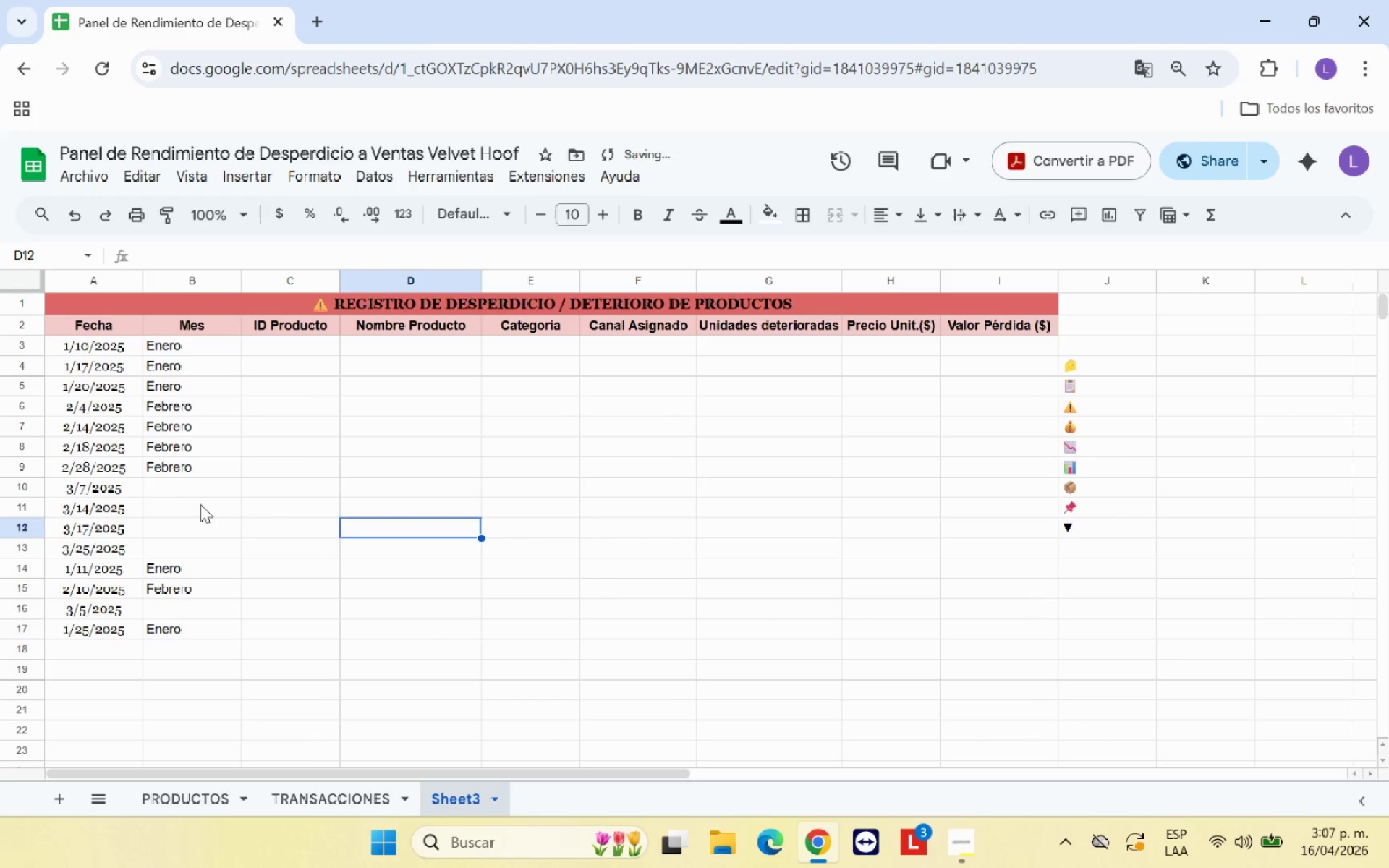 
left_click([208, 486])
 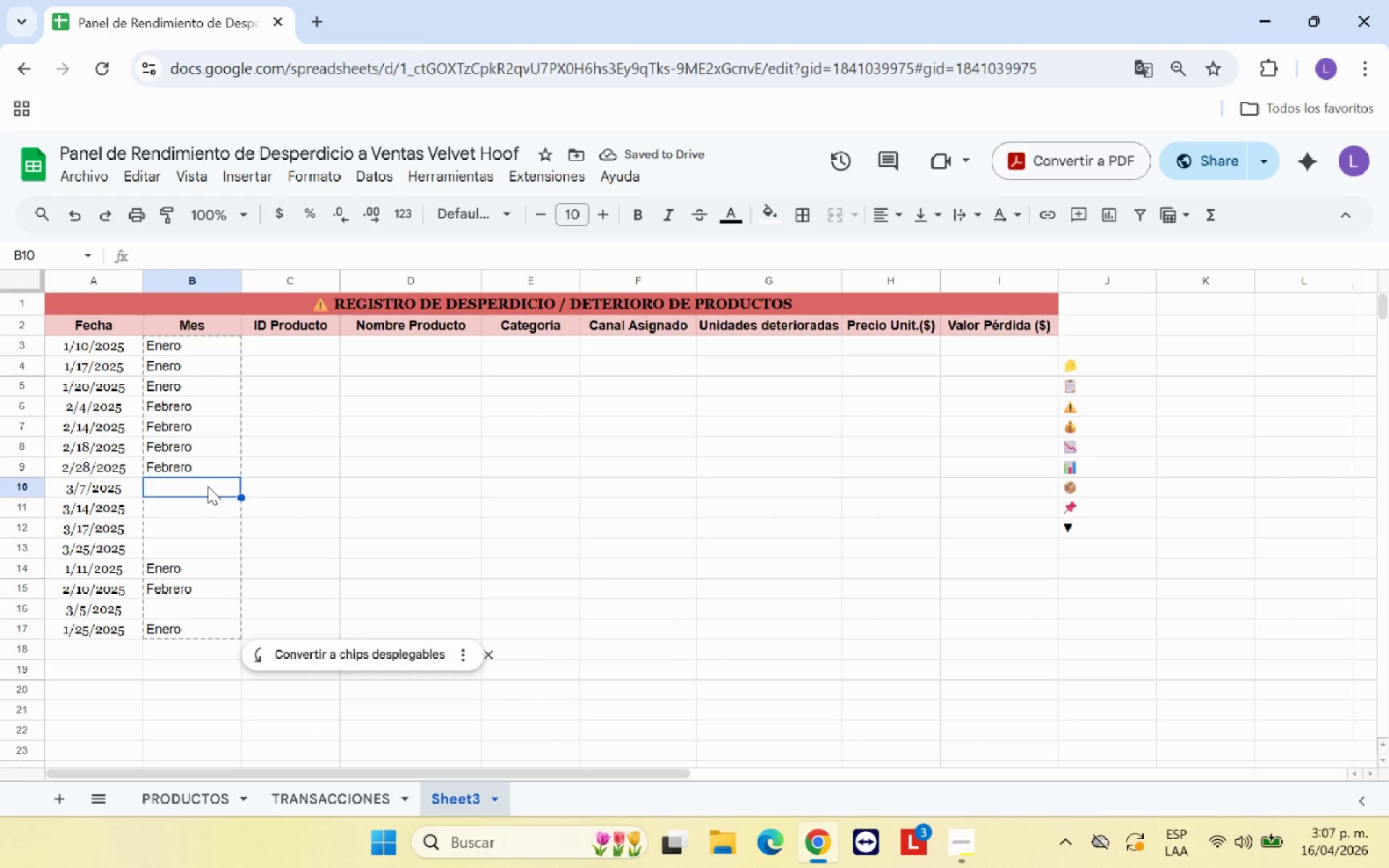 
type(Marzo)
 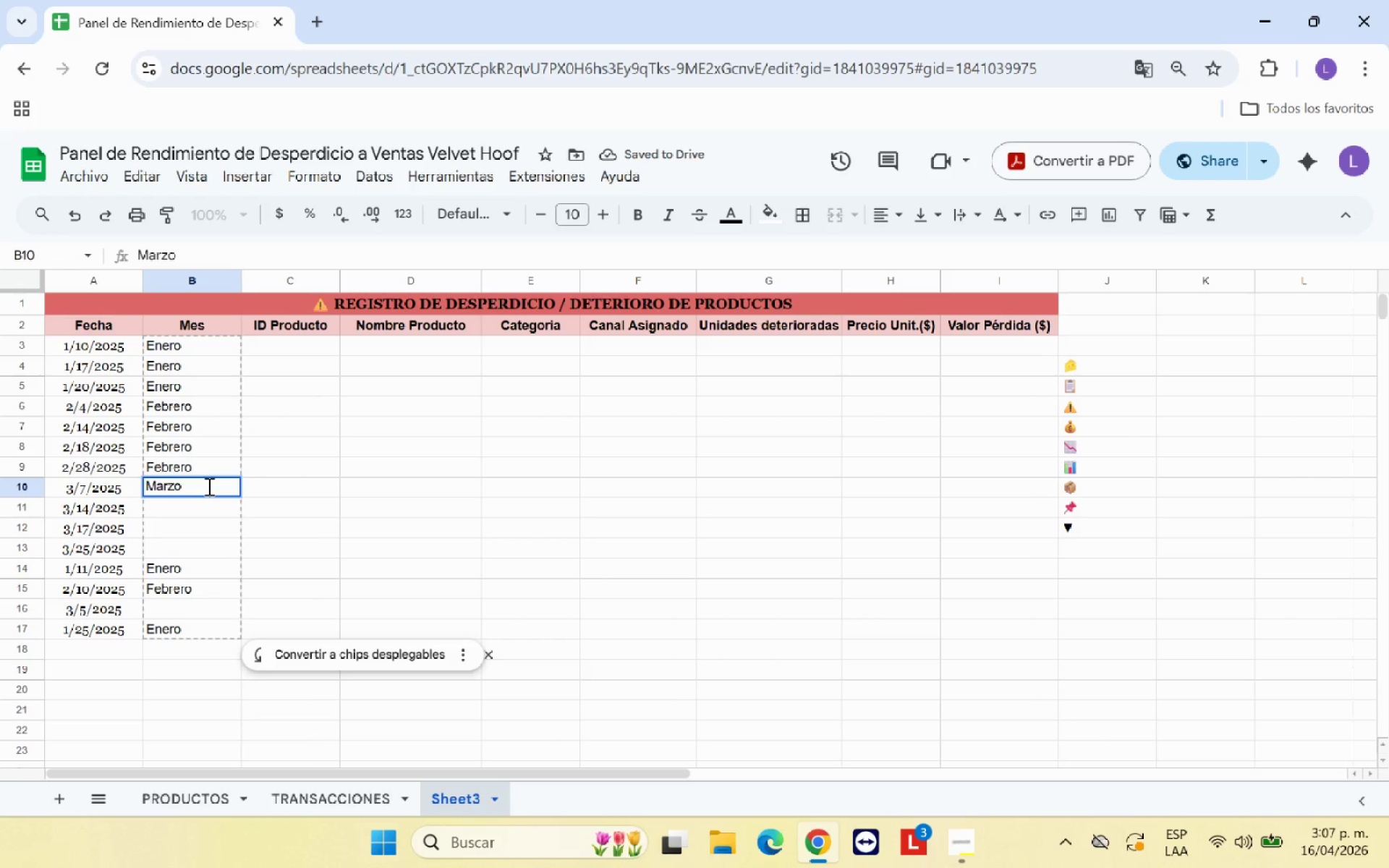 
key(Enter)
 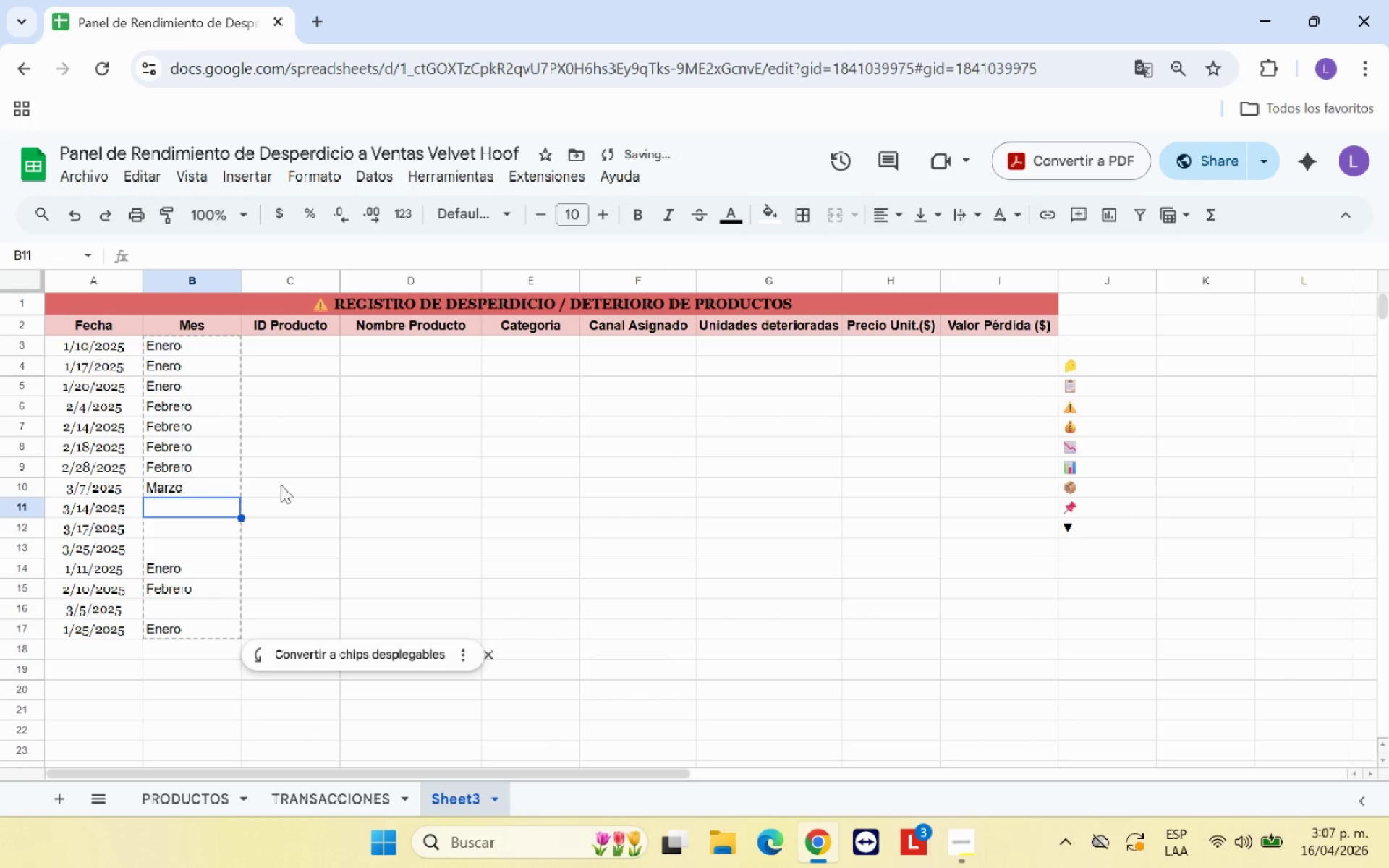 
left_click([343, 488])
 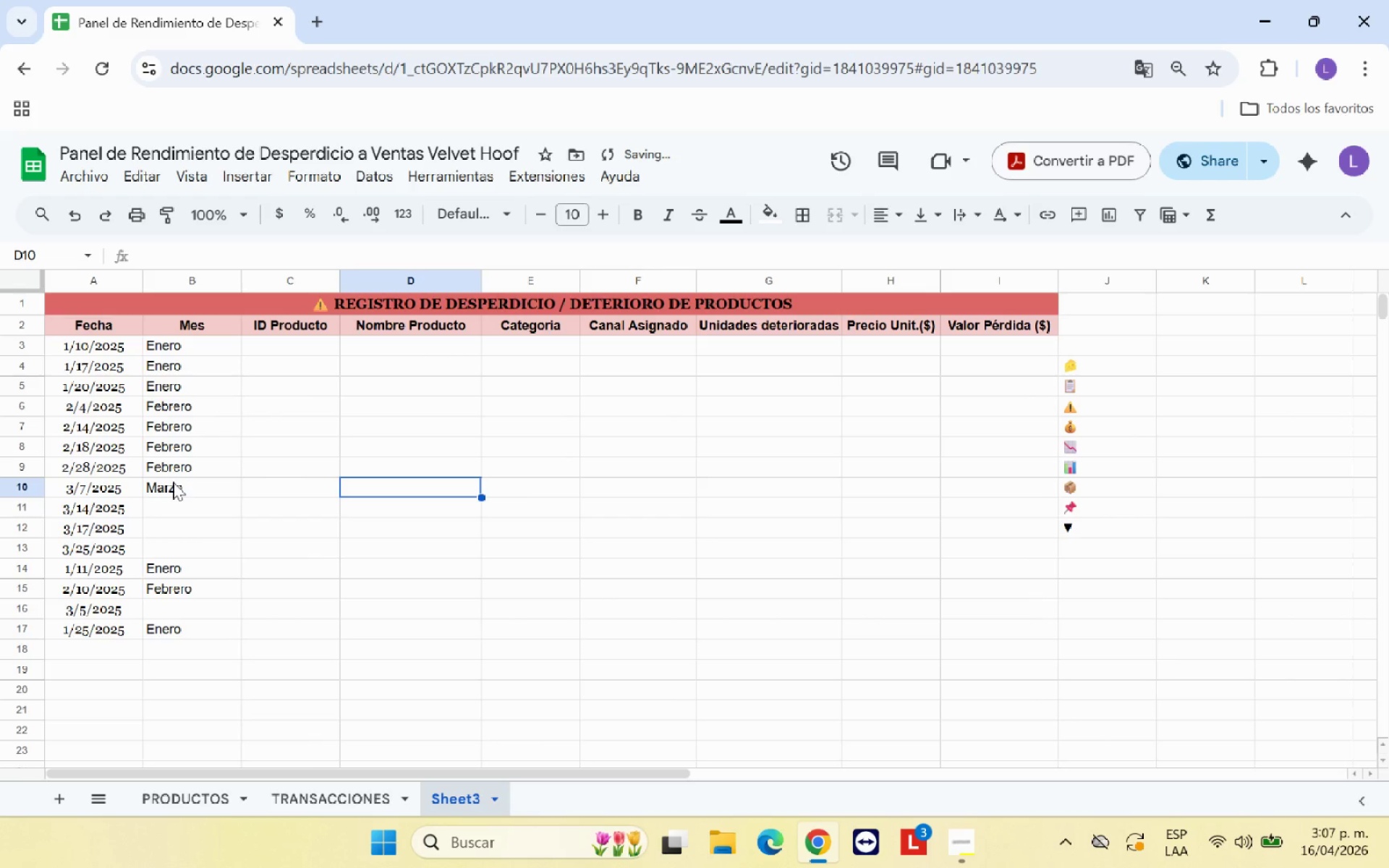 
left_click([173, 482])
 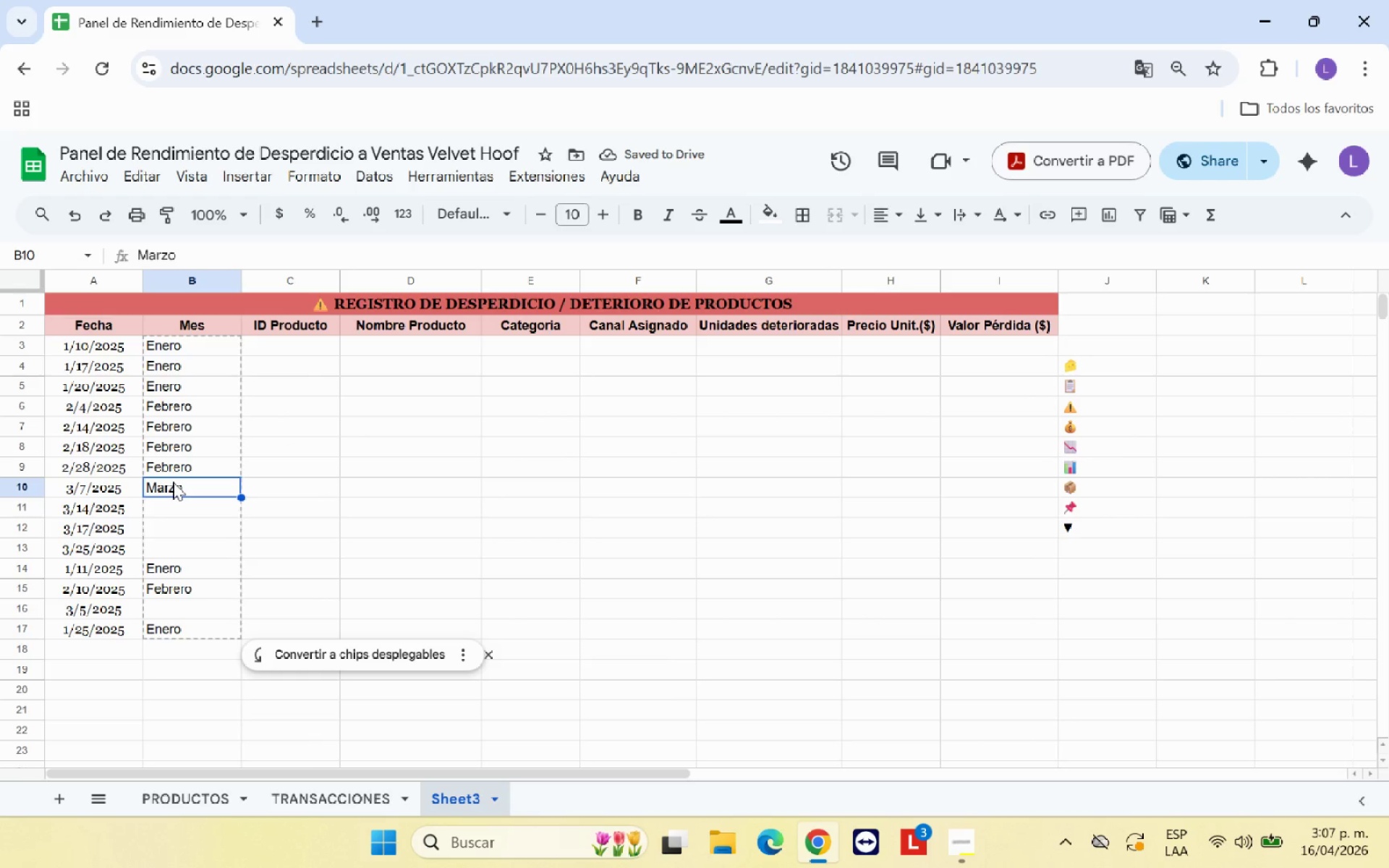 
key(Control+C)
 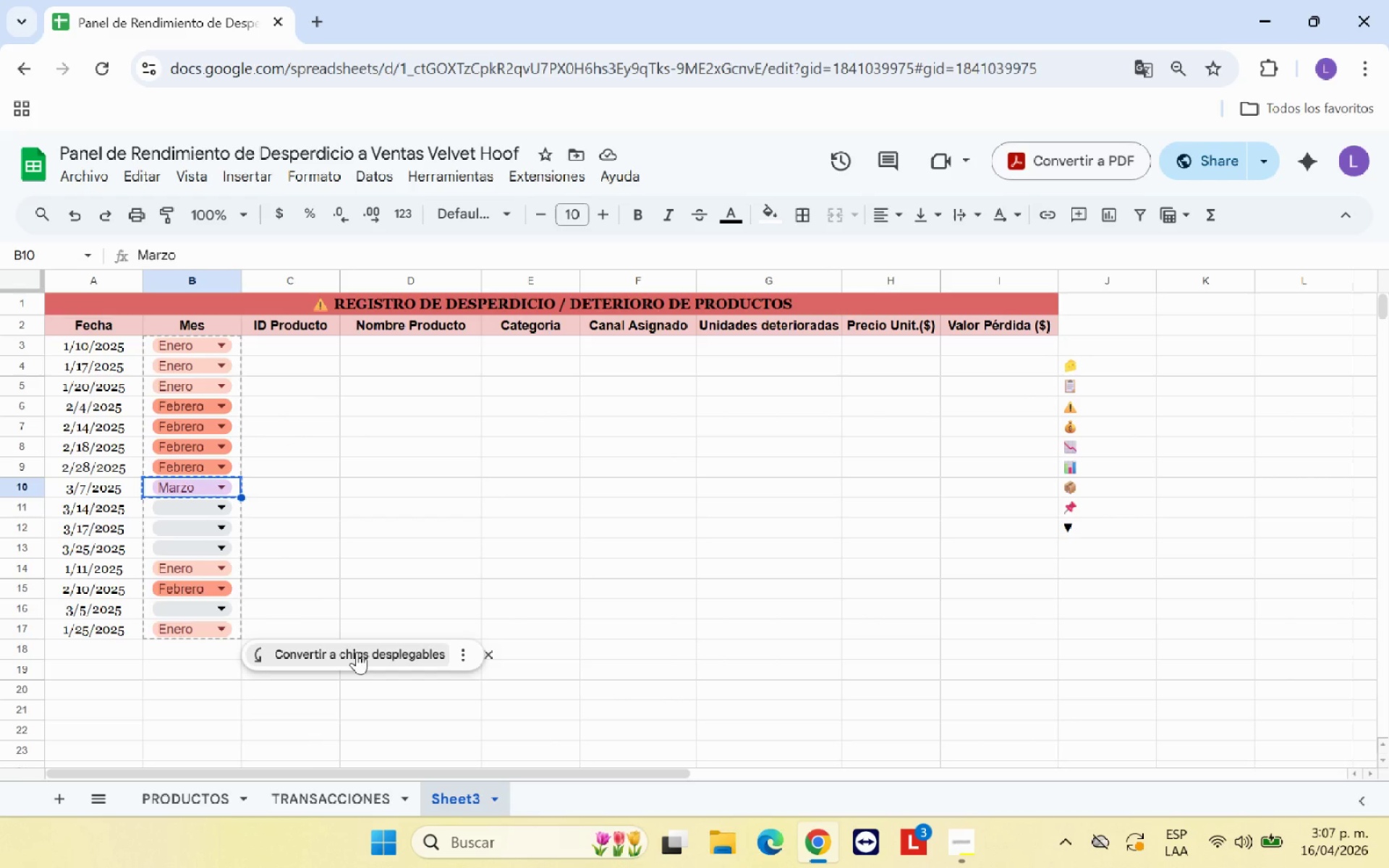 
left_click([357, 652])
 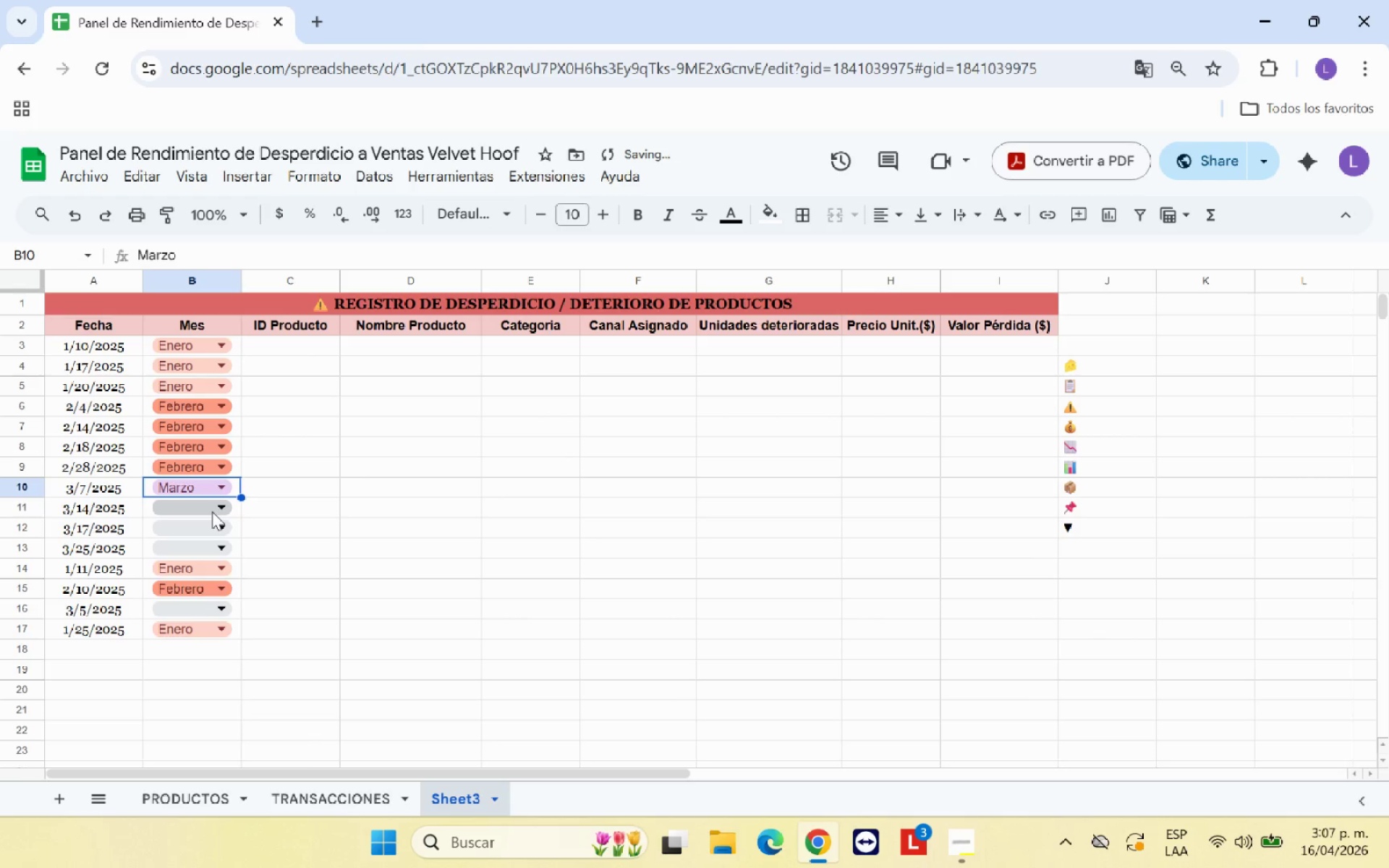 
left_click([211, 511])
 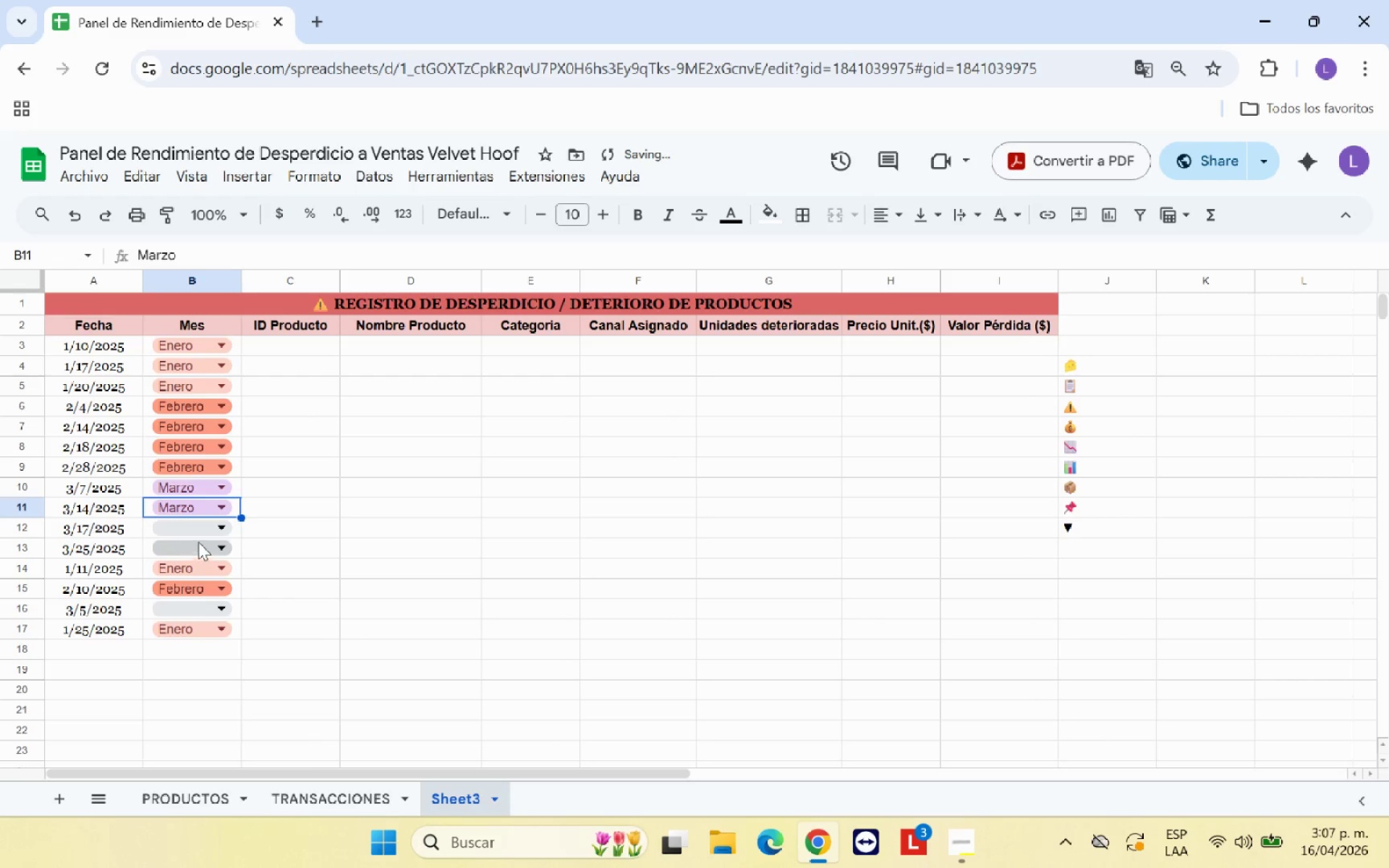 
left_click([205, 527])
 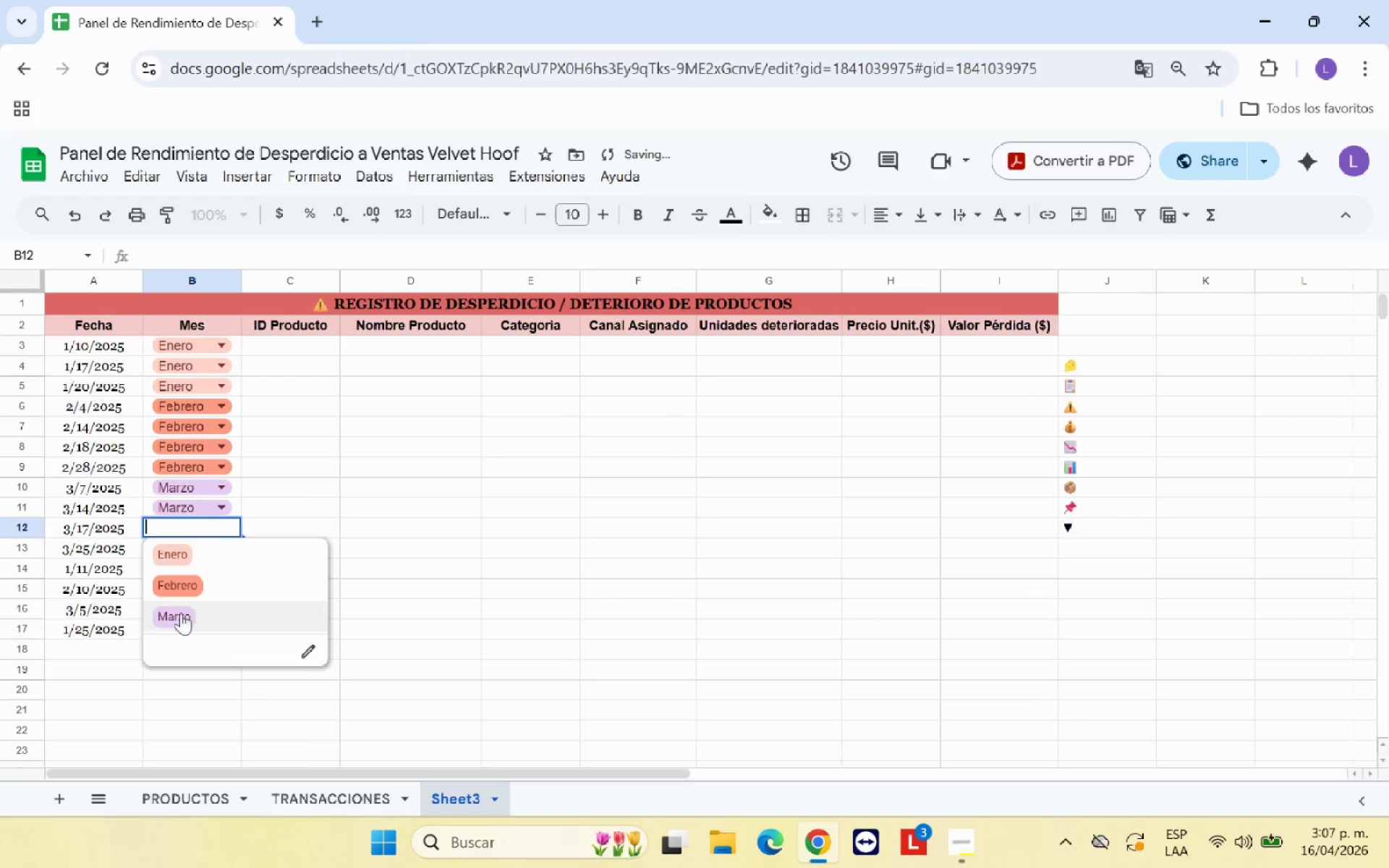 
left_click([179, 621])
 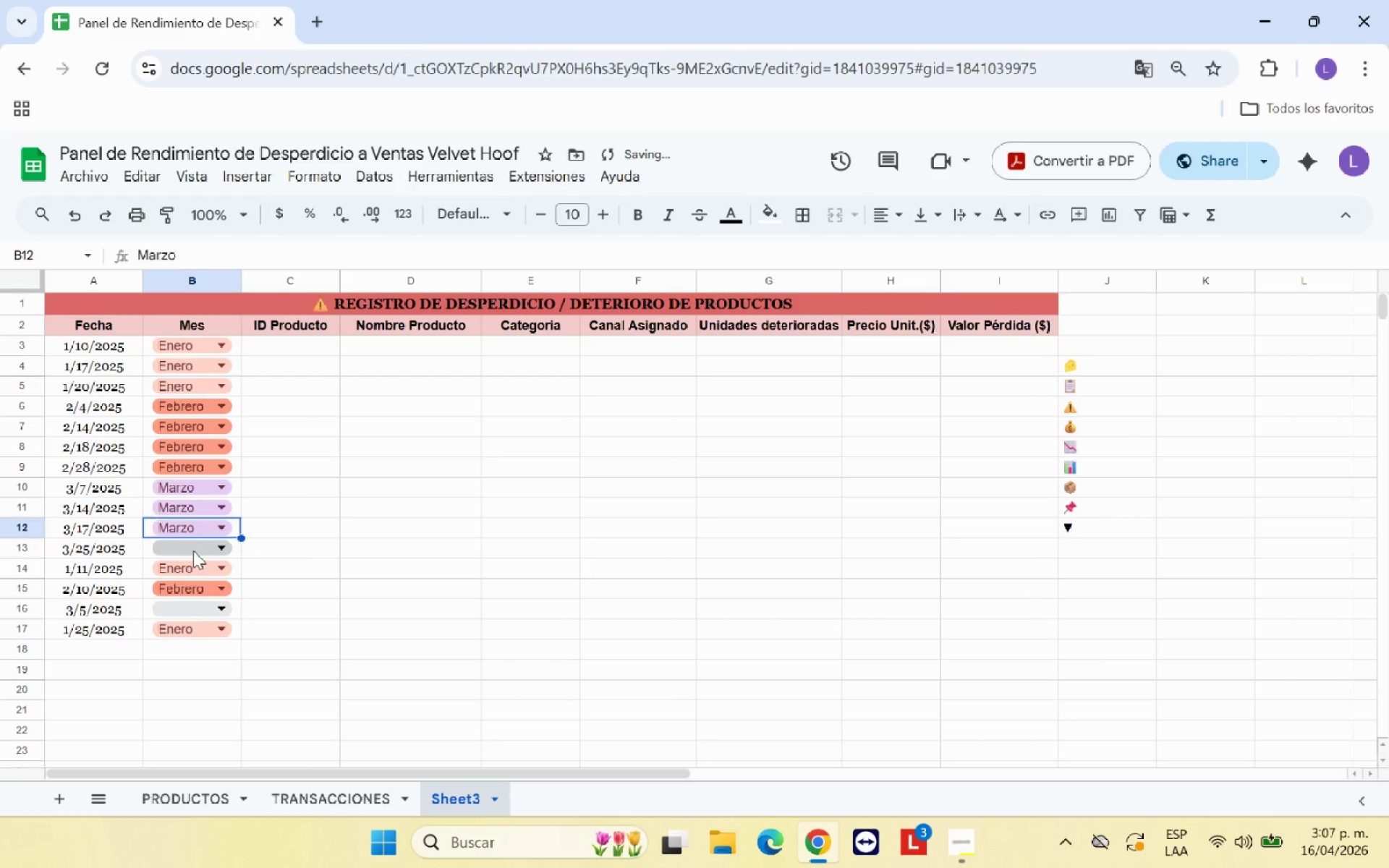 
left_click([194, 548])
 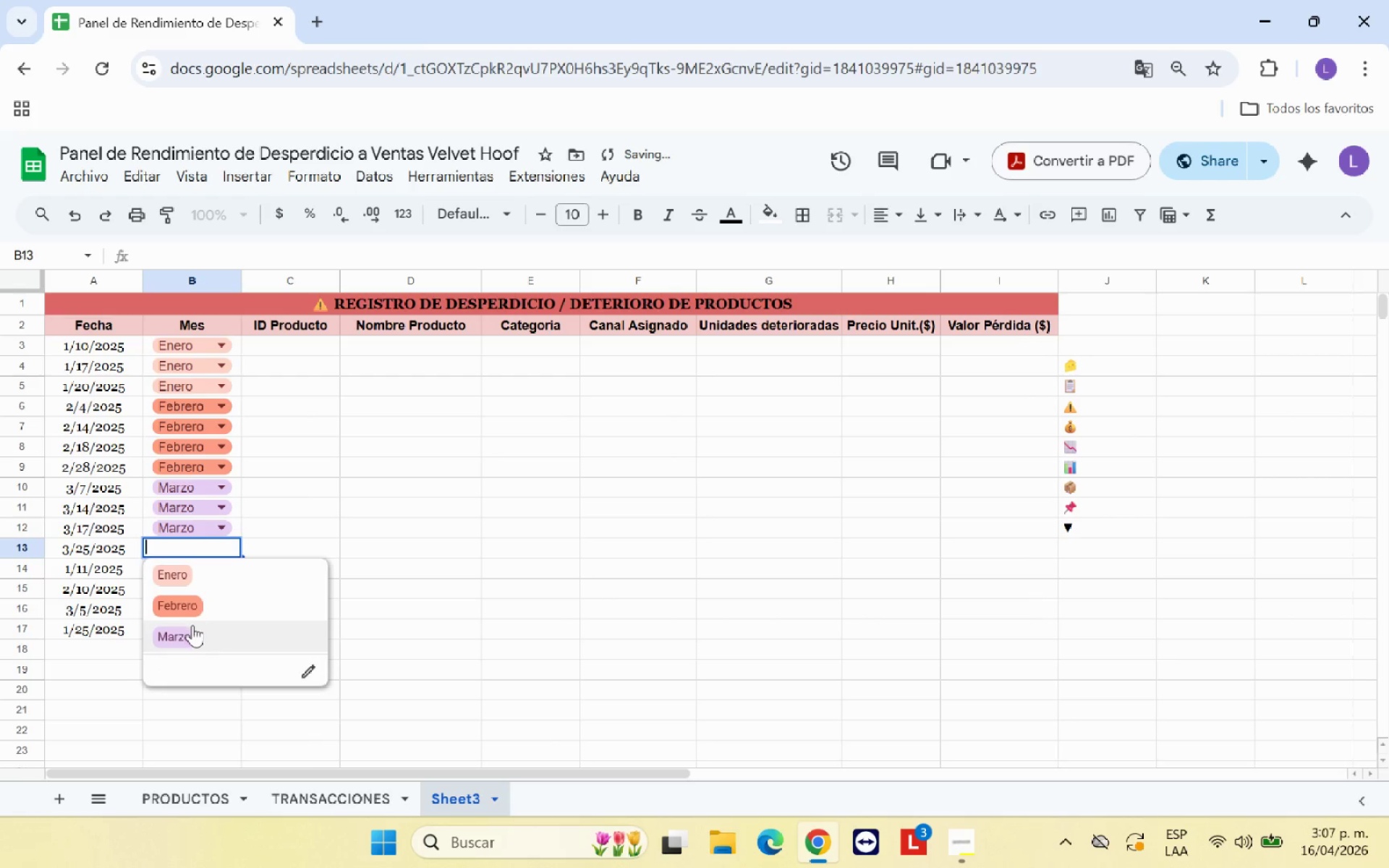 
left_click([190, 634])
 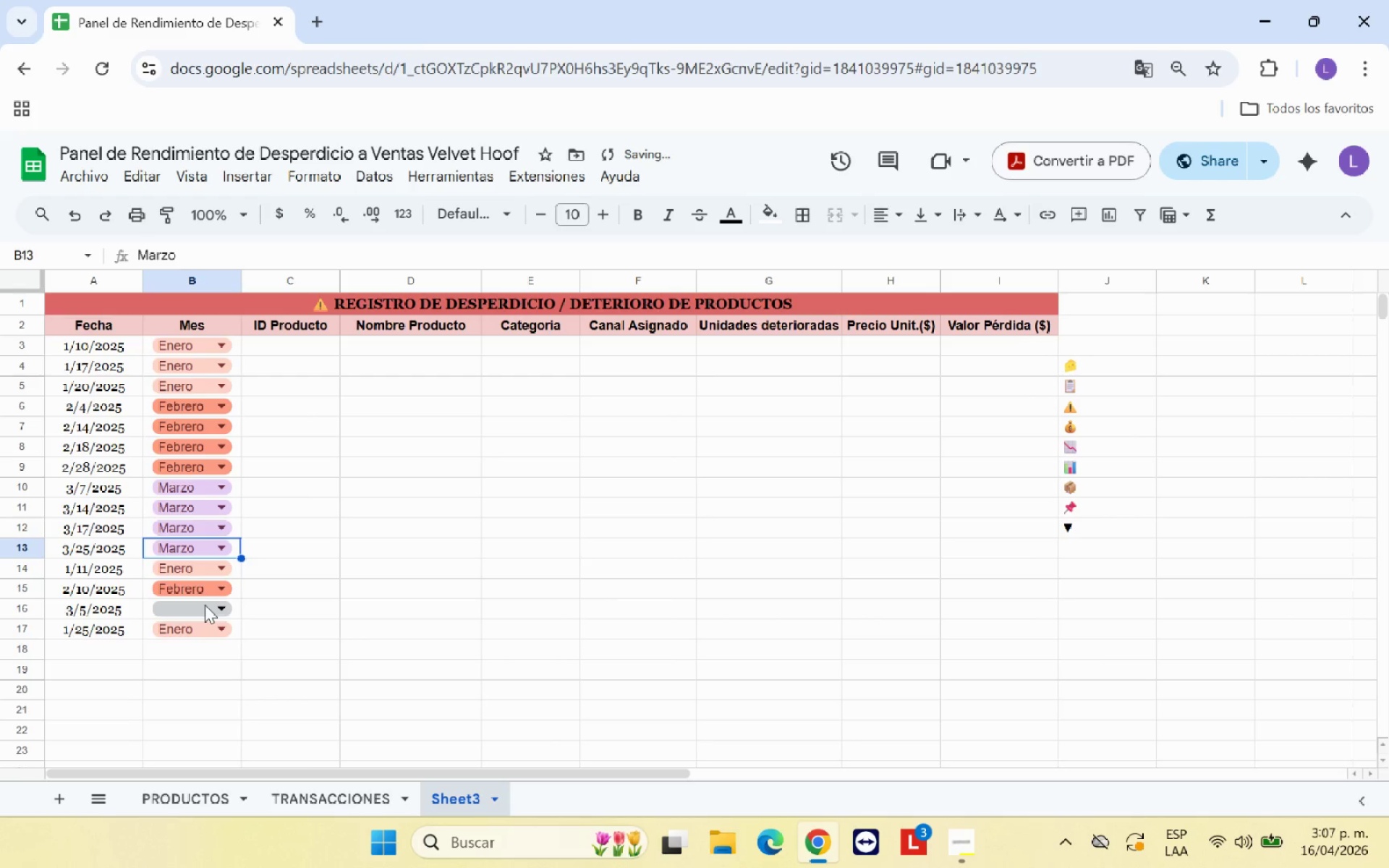 
left_click([205, 605])
 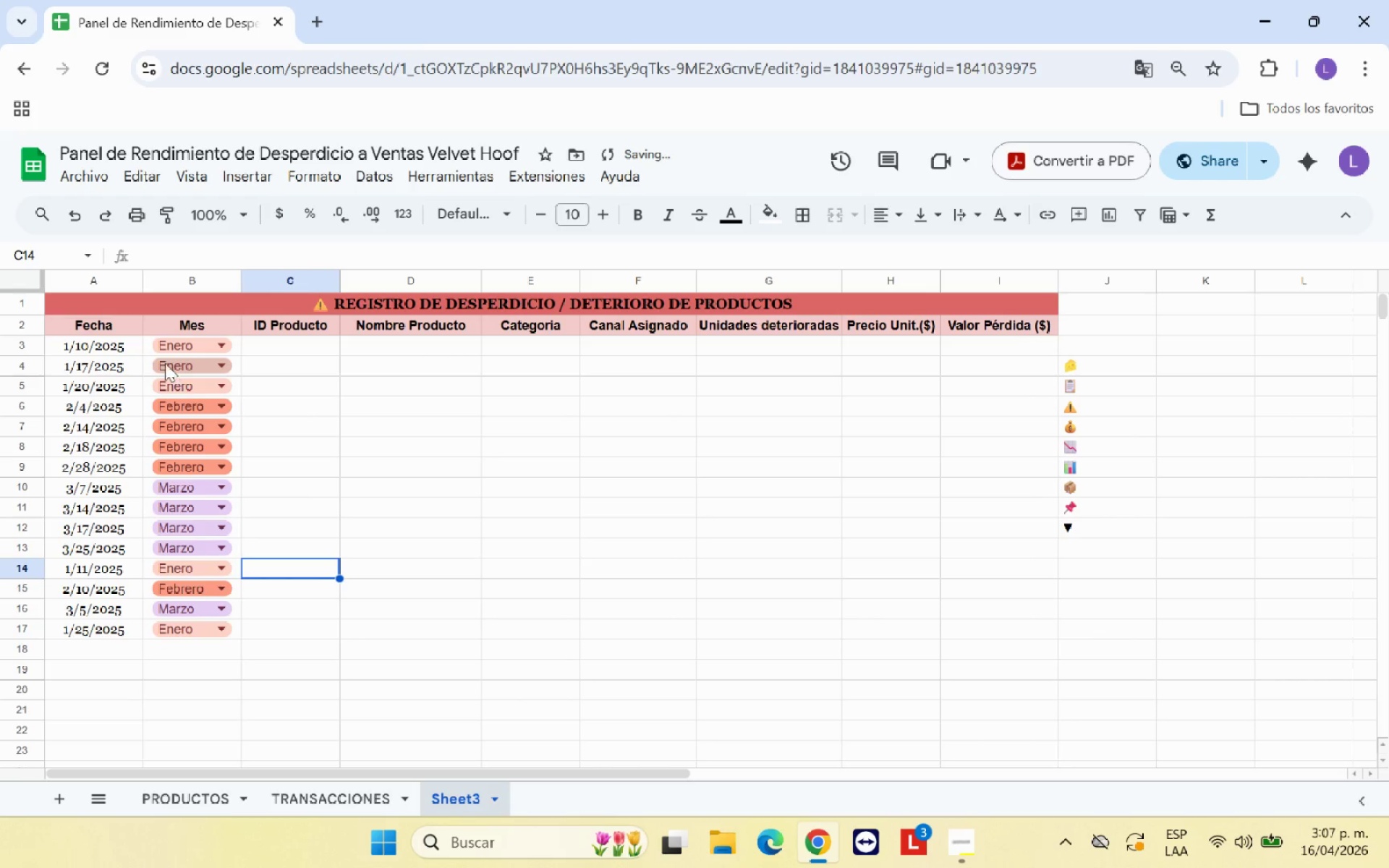 
left_click_drag(start_coordinate=[148, 346], to_coordinate=[190, 631])
 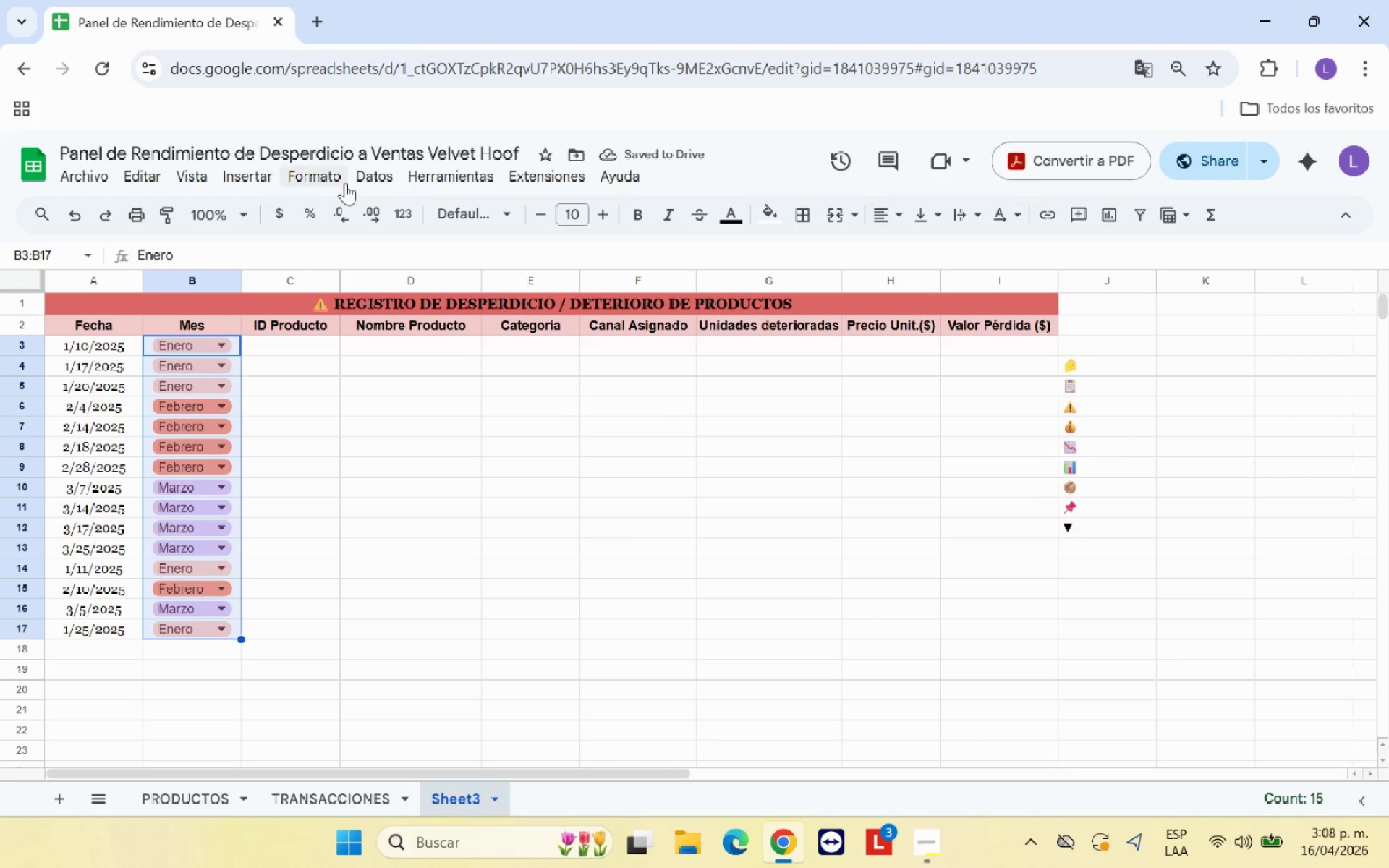 
left_click([364, 177])
 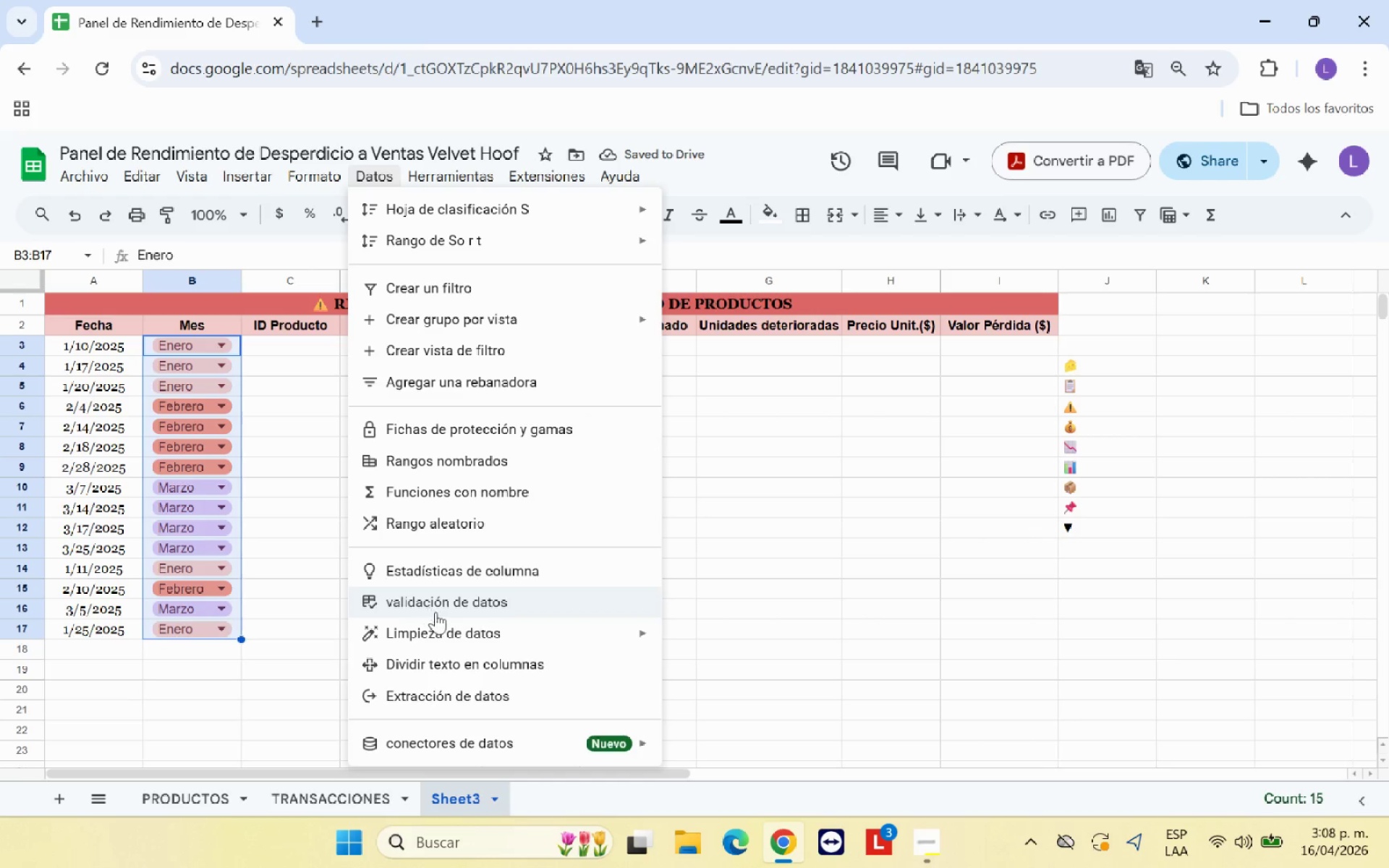 
left_click([444, 627])
 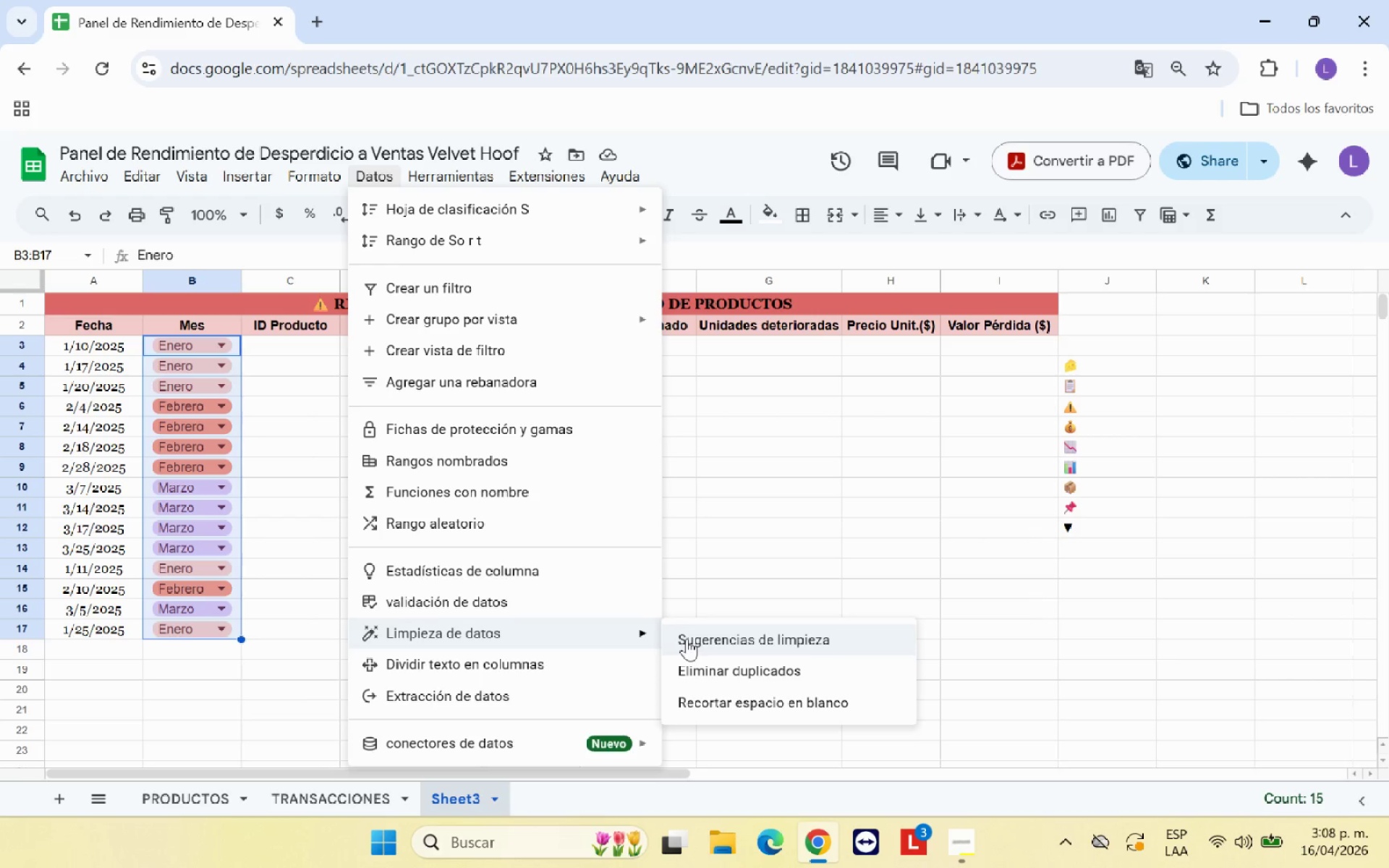 
wait(7.09)
 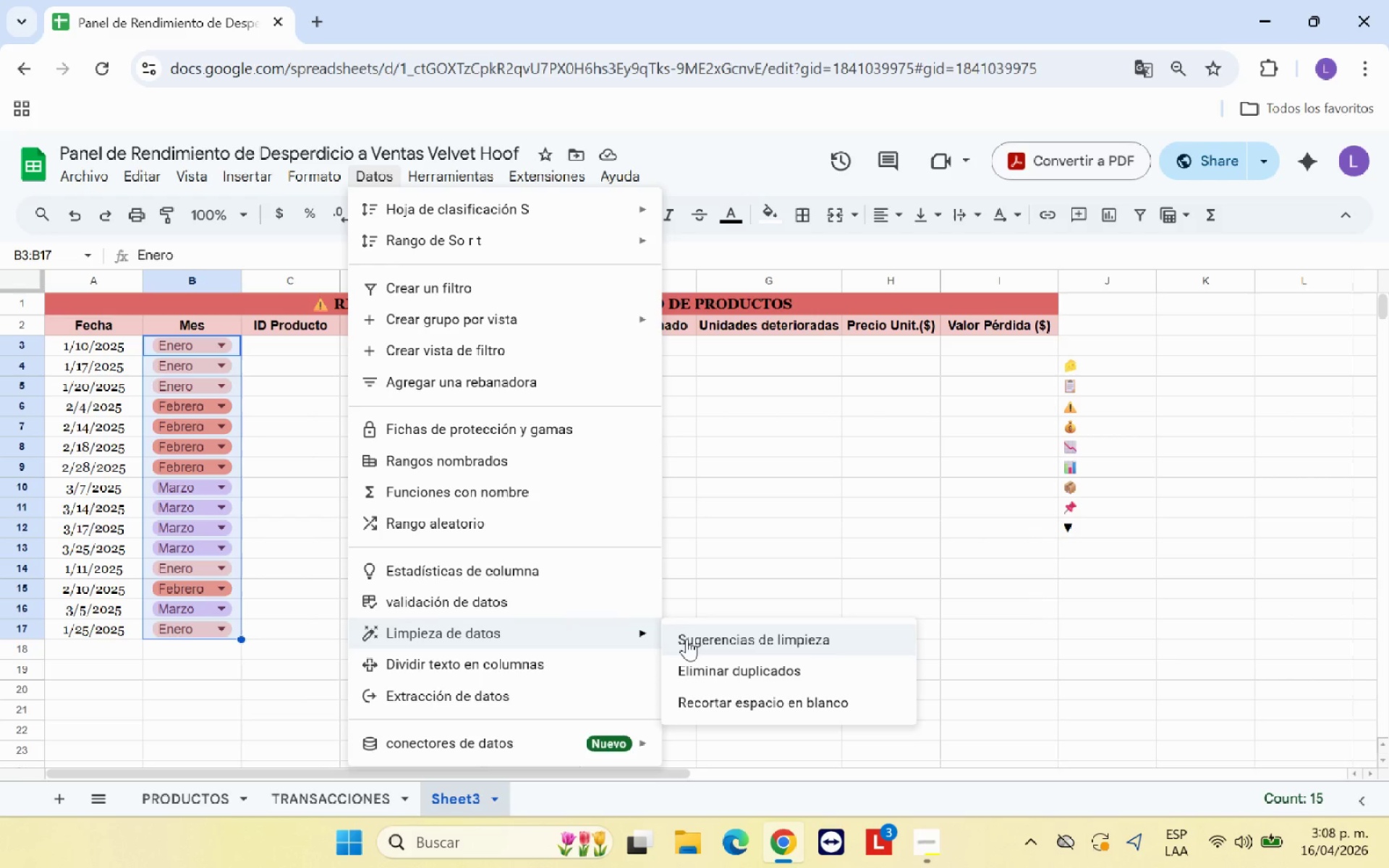 
left_click([521, 598])
 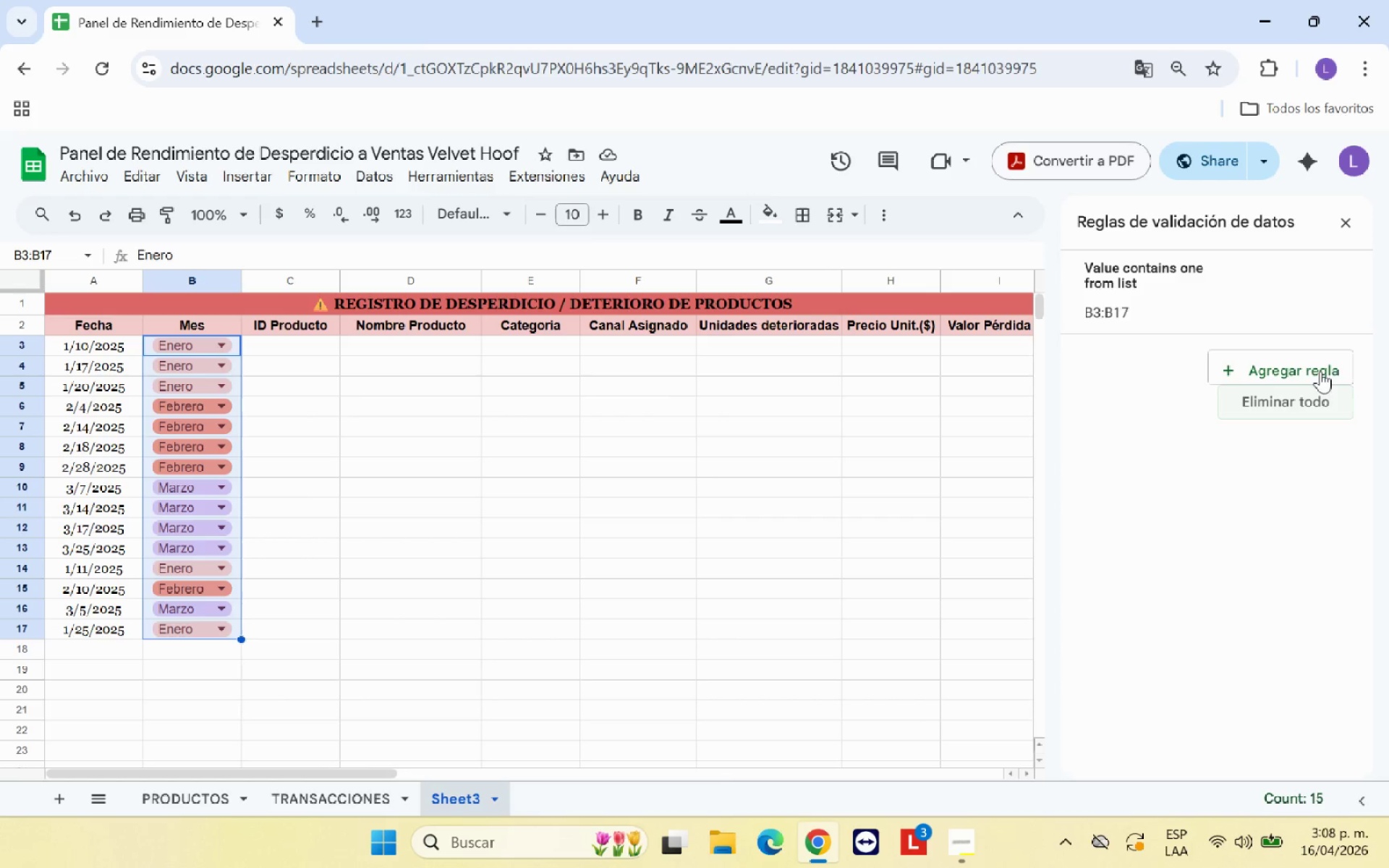 
left_click([1246, 295])
 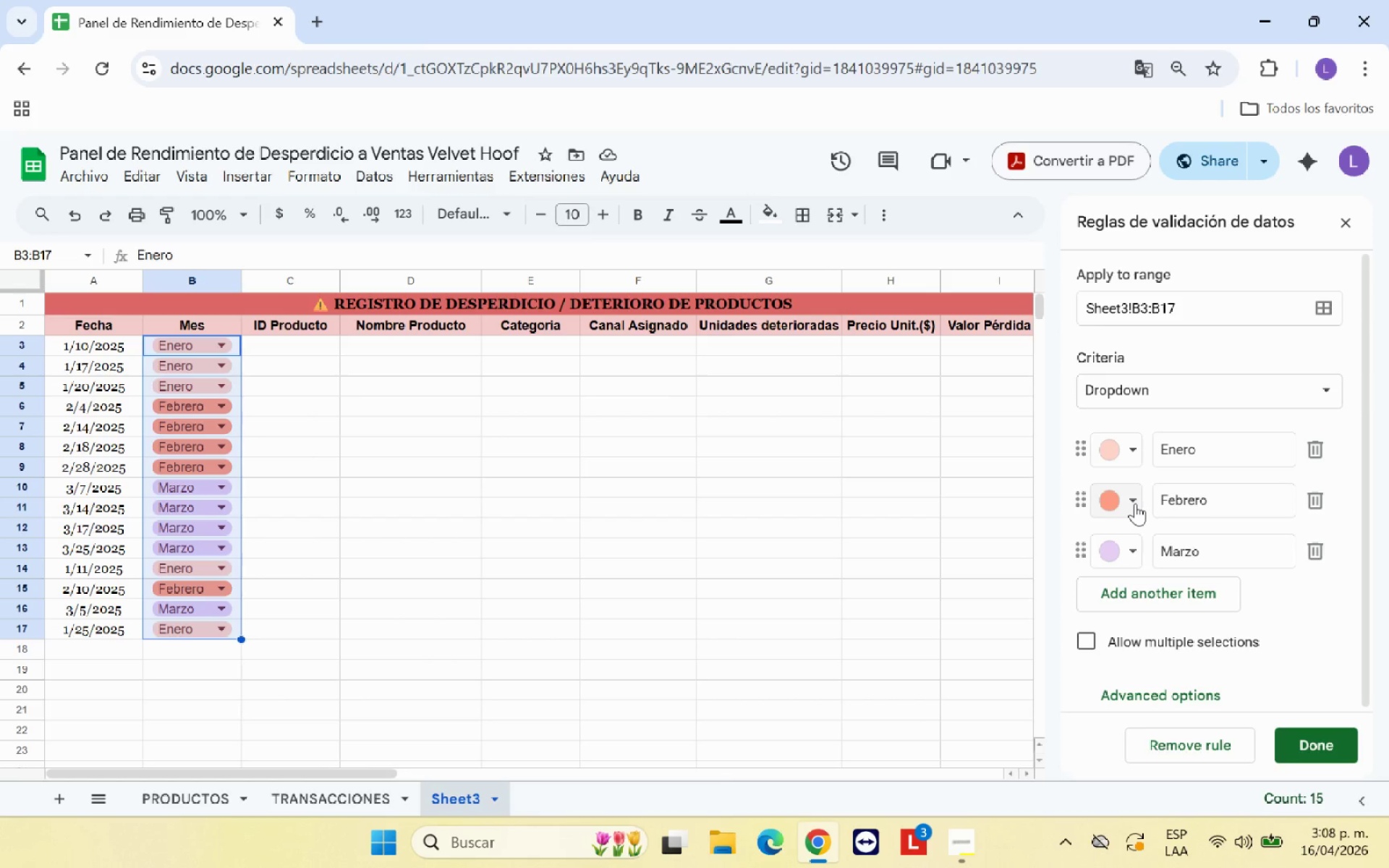 
left_click([1122, 457])
 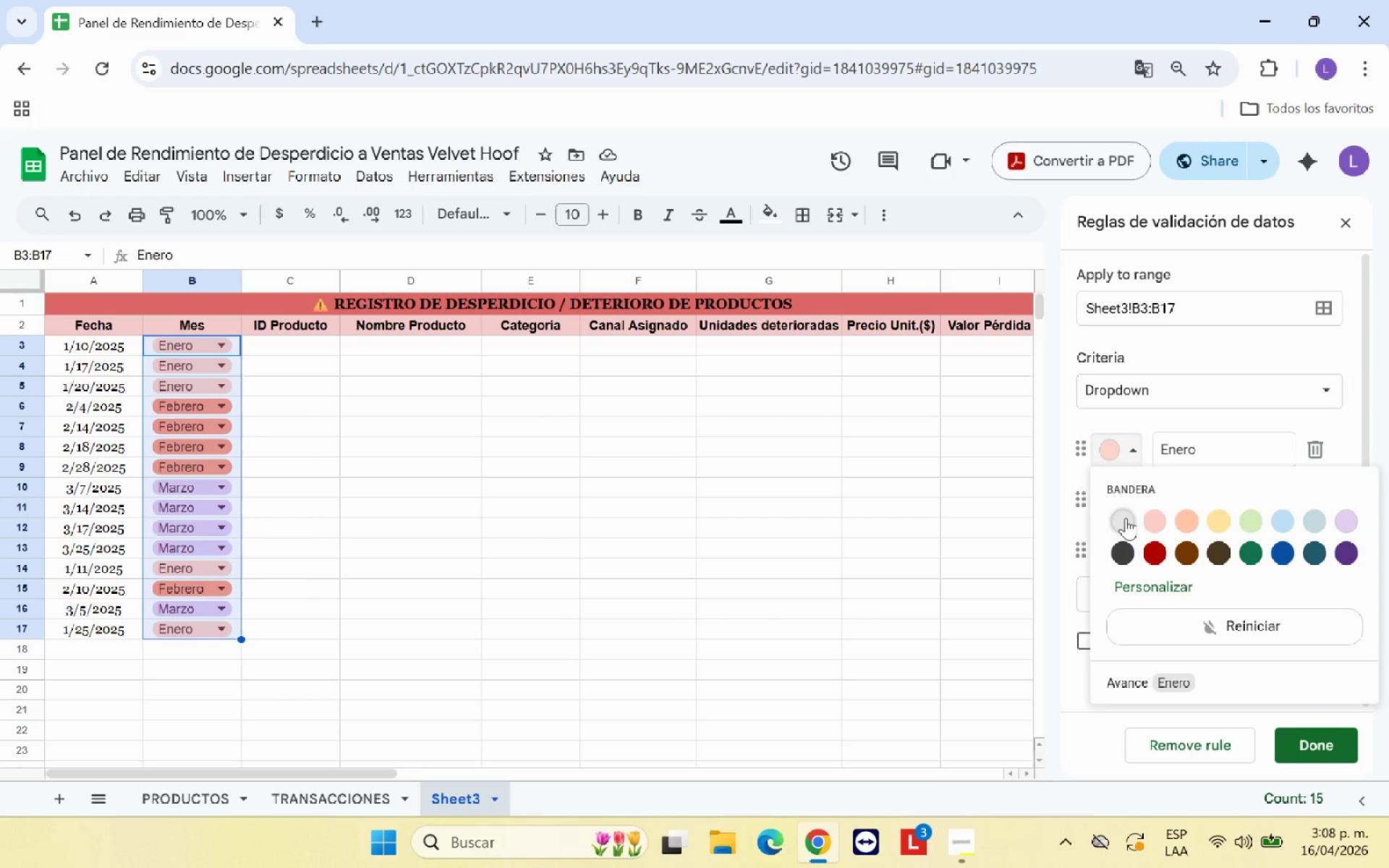 
left_click([1126, 518])
 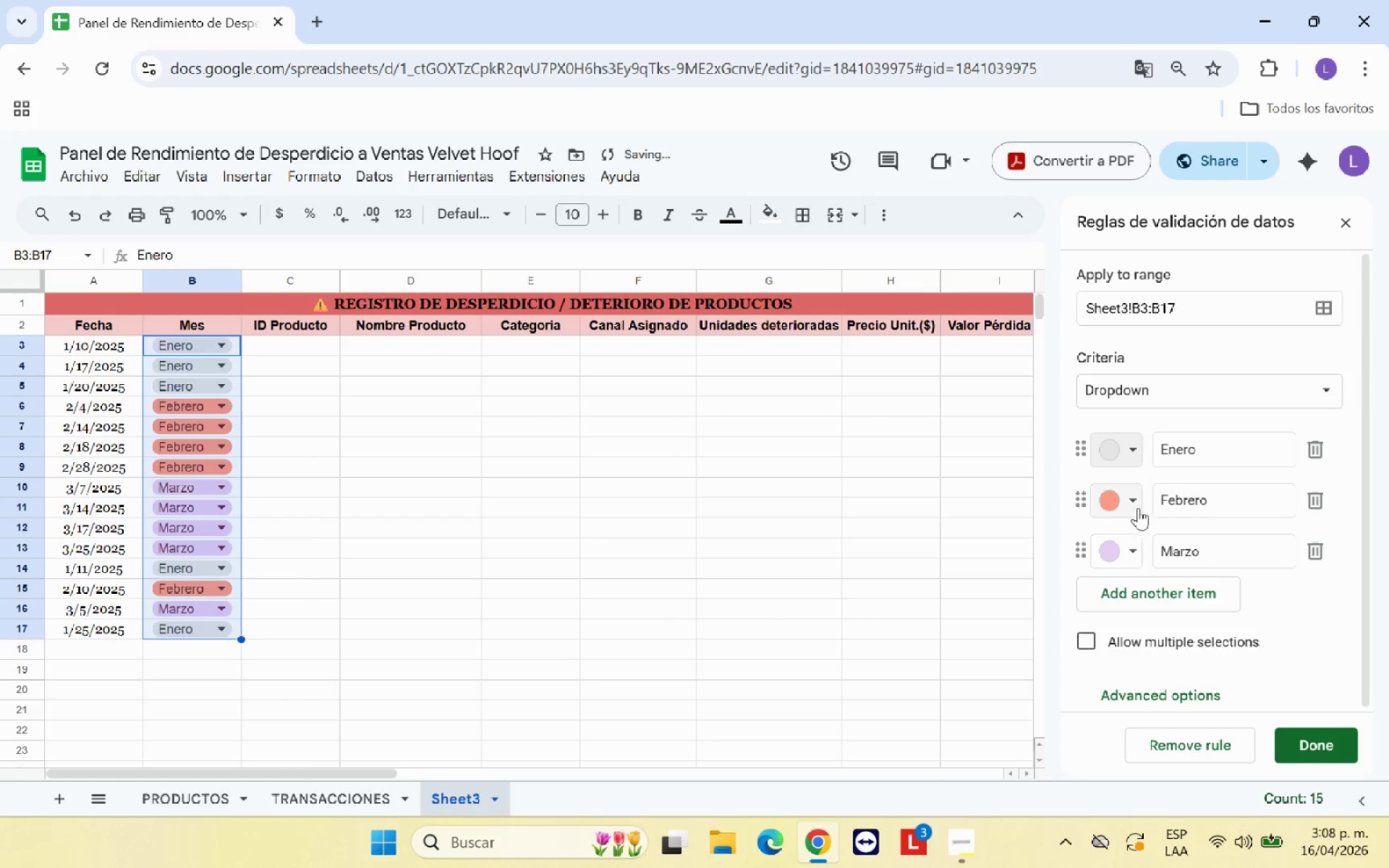 
left_click([1138, 508])
 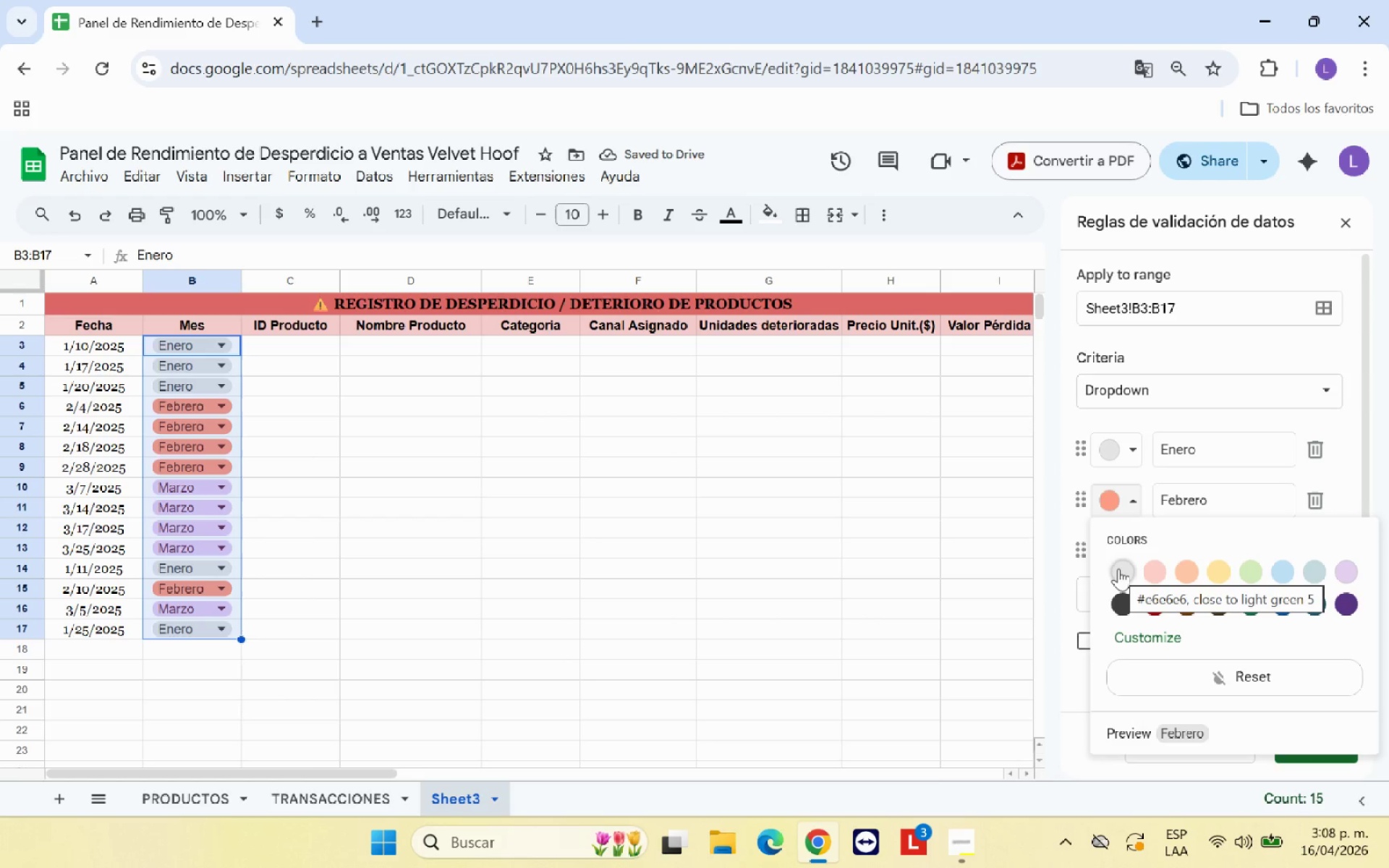 
left_click([1118, 569])
 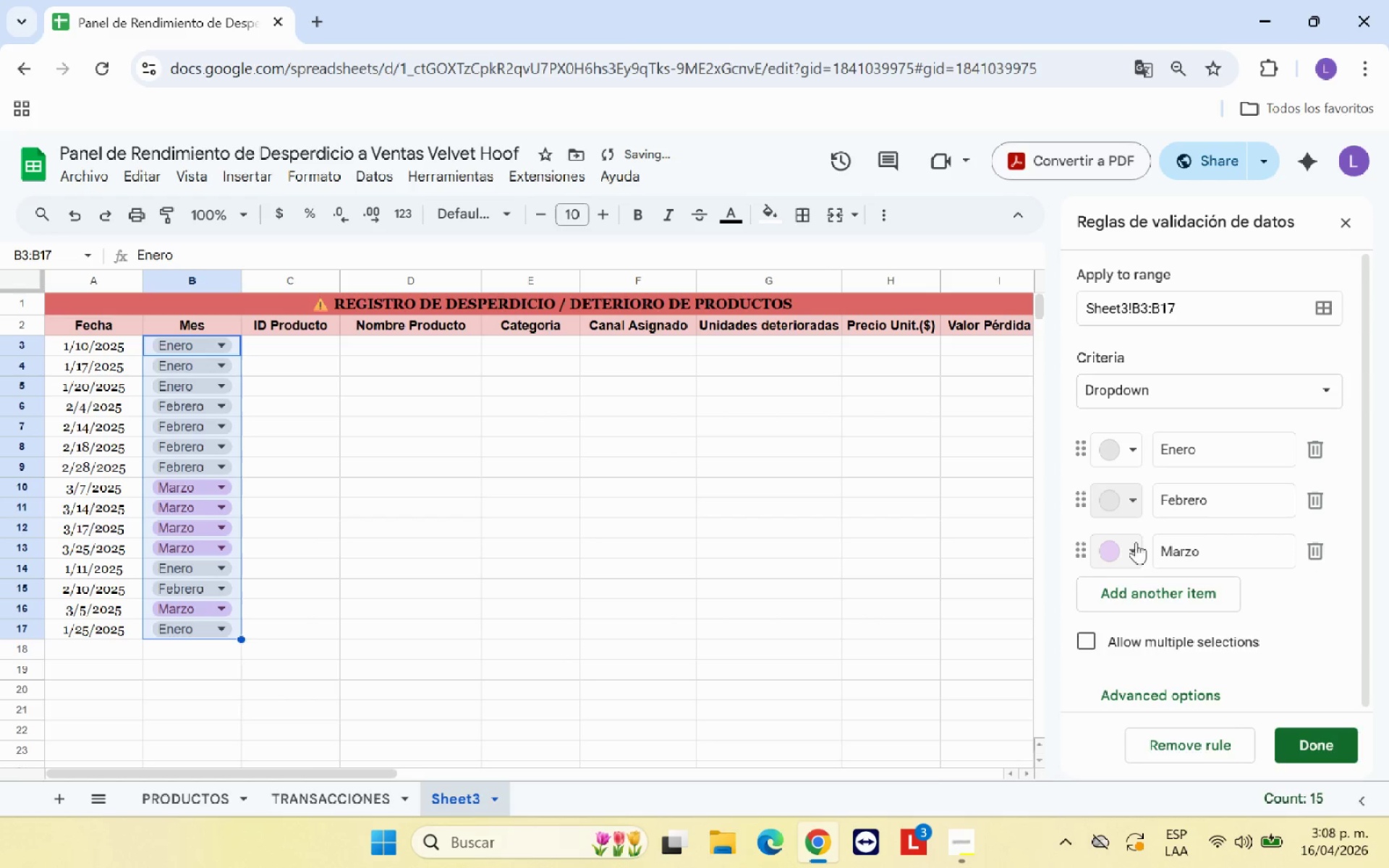 
left_click([1136, 547])
 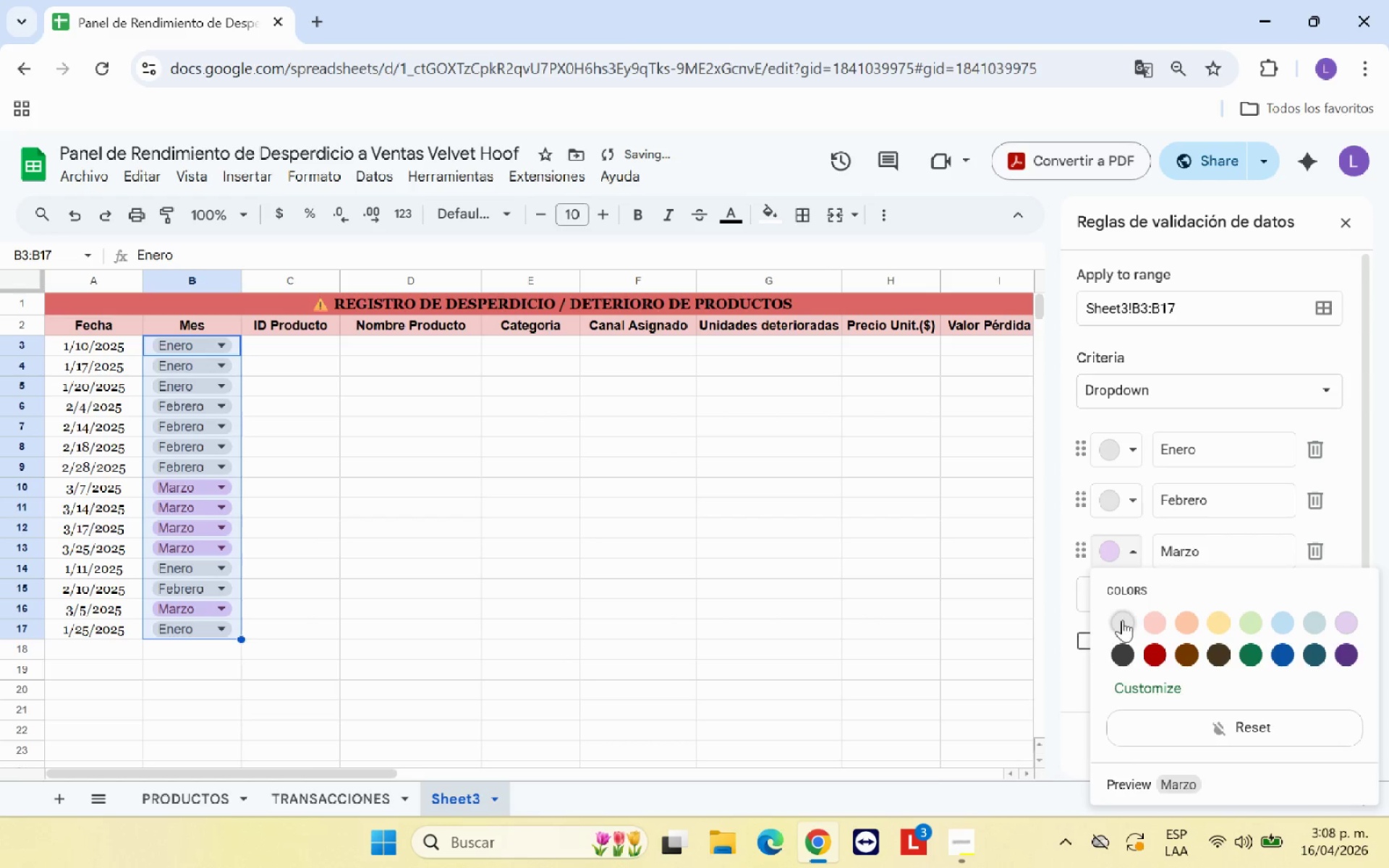 
left_click([1122, 621])
 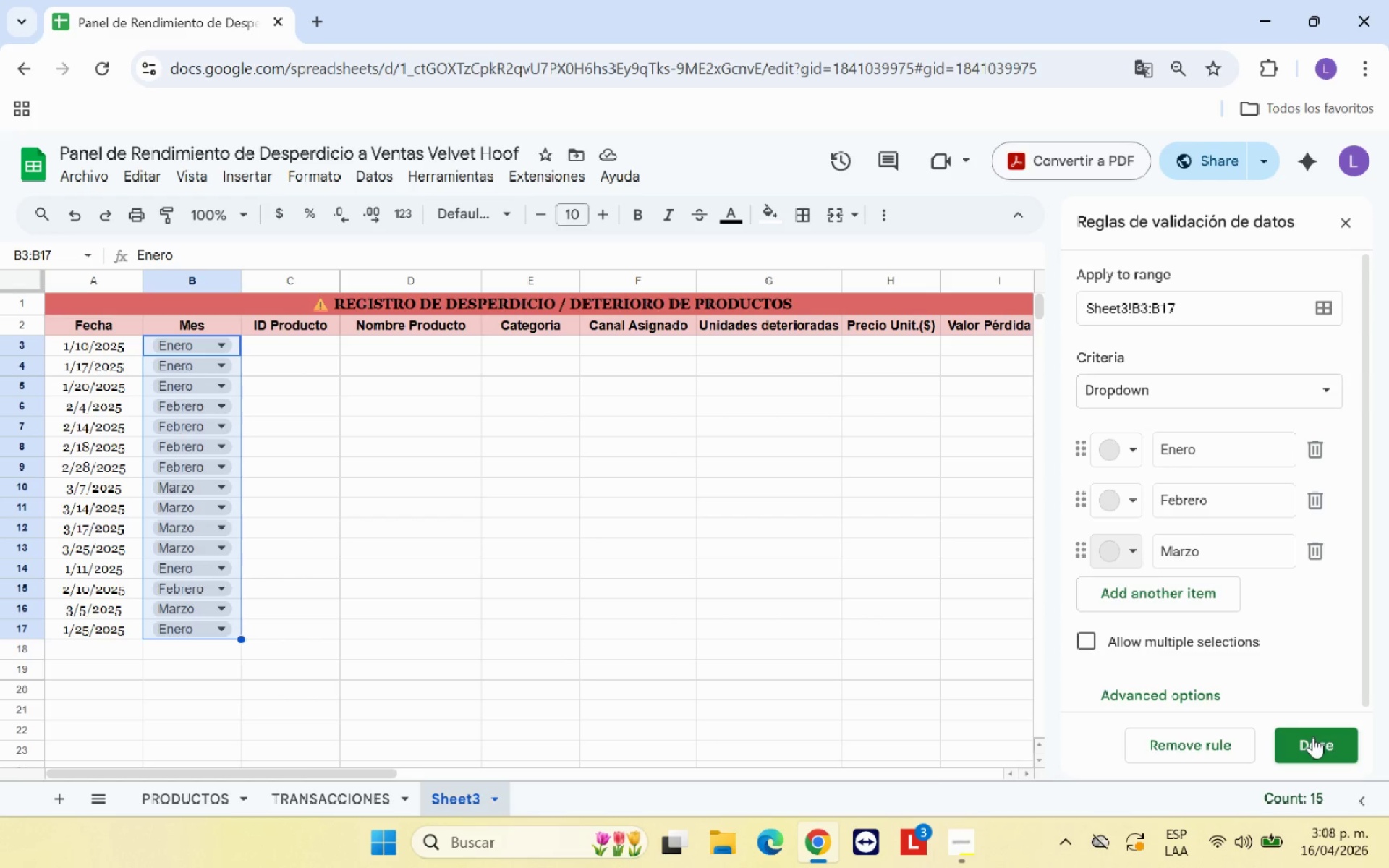 
wait(17.31)
 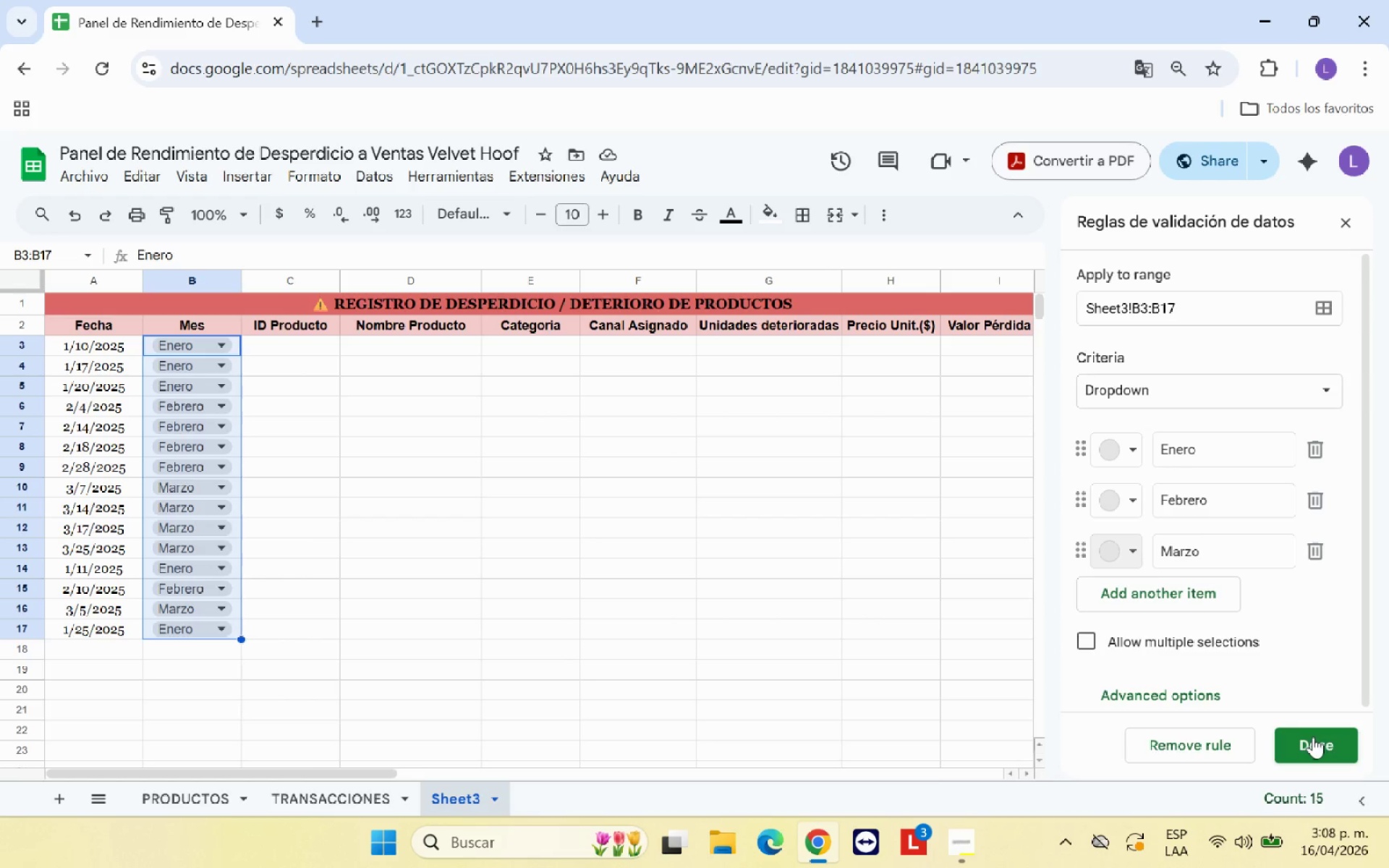 
left_click([1339, 226])
 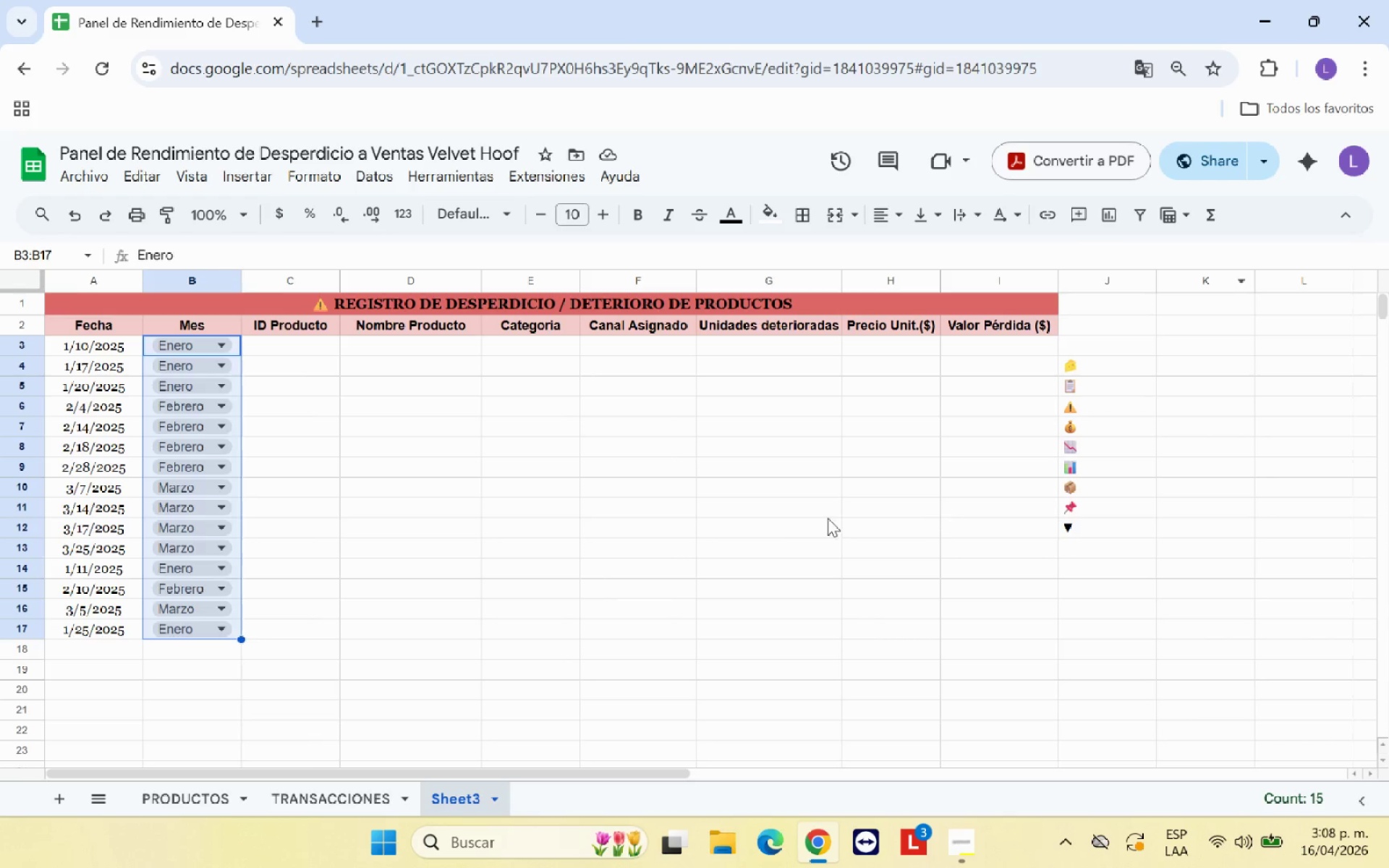 
left_click([771, 518])
 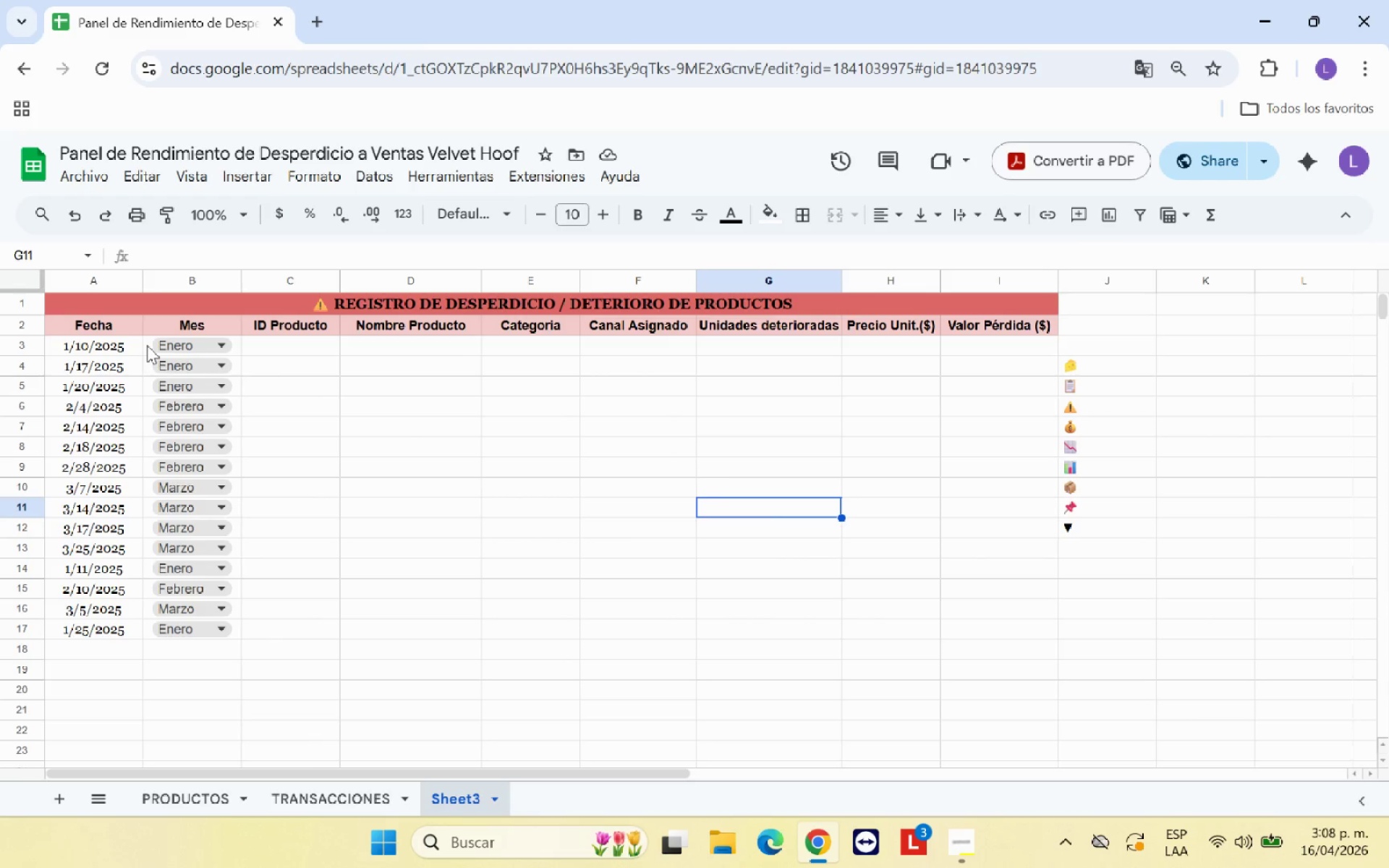 
left_click_drag(start_coordinate=[150, 344], to_coordinate=[990, 664])
 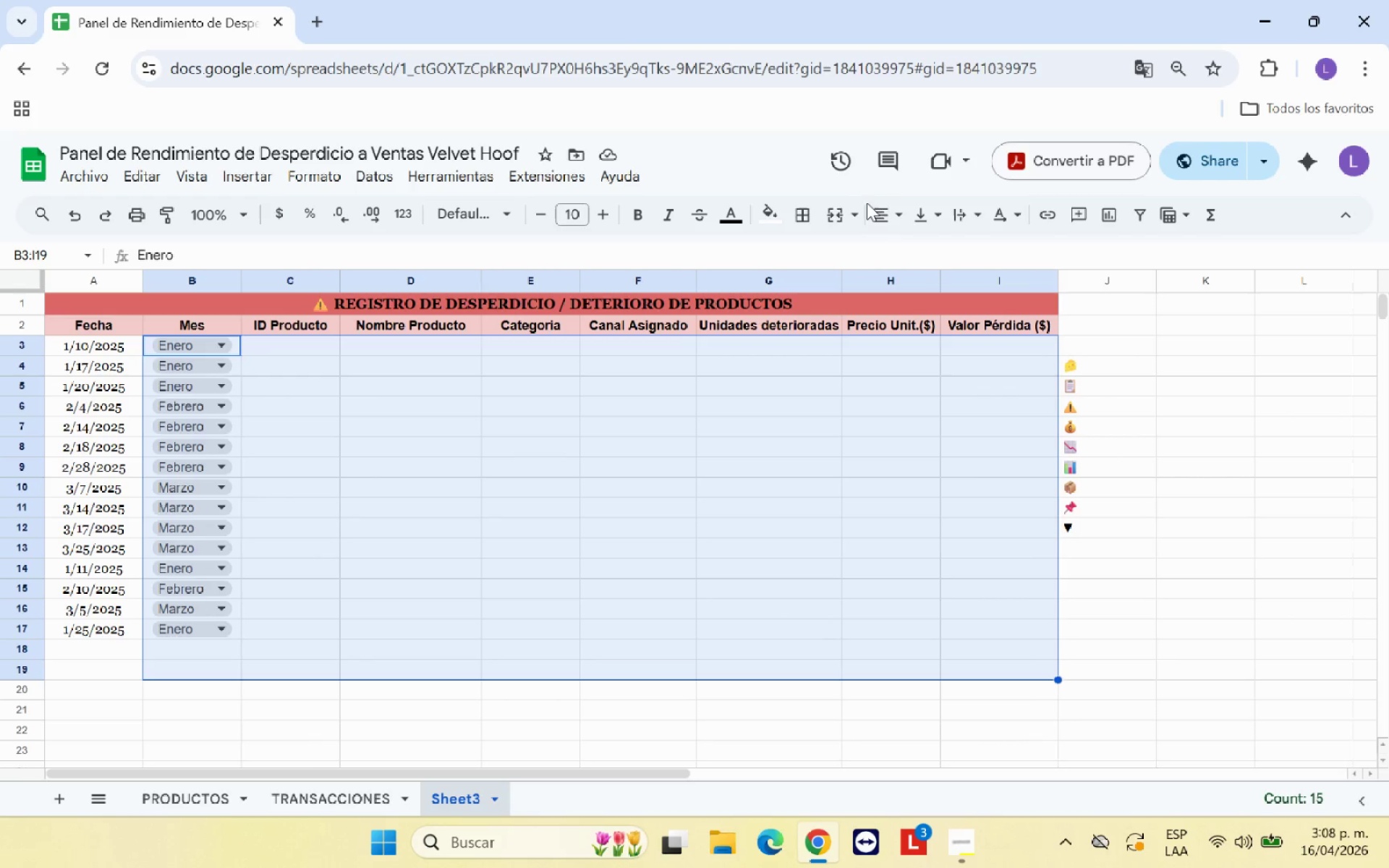 
left_click([880, 211])
 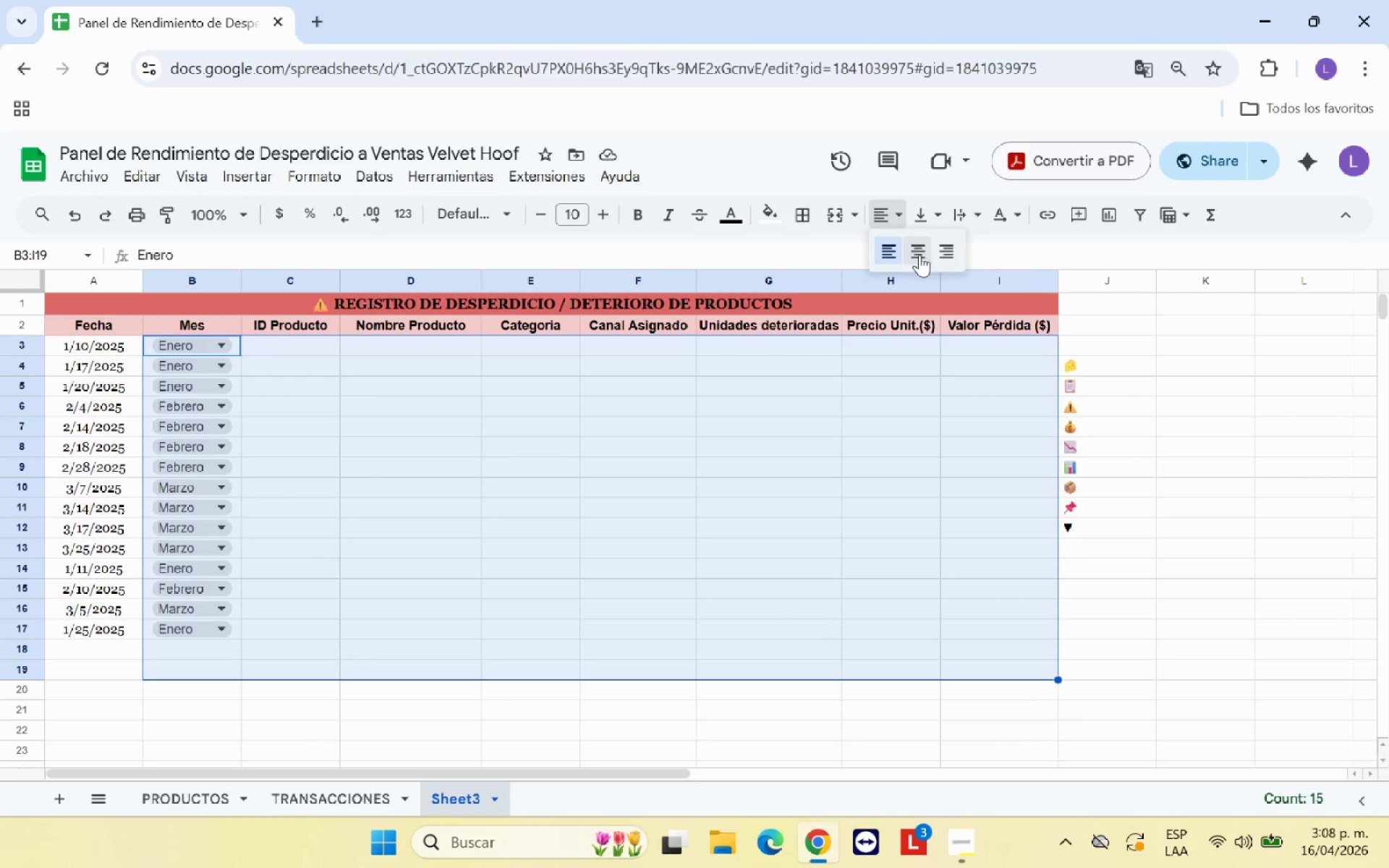 
left_click([920, 255])
 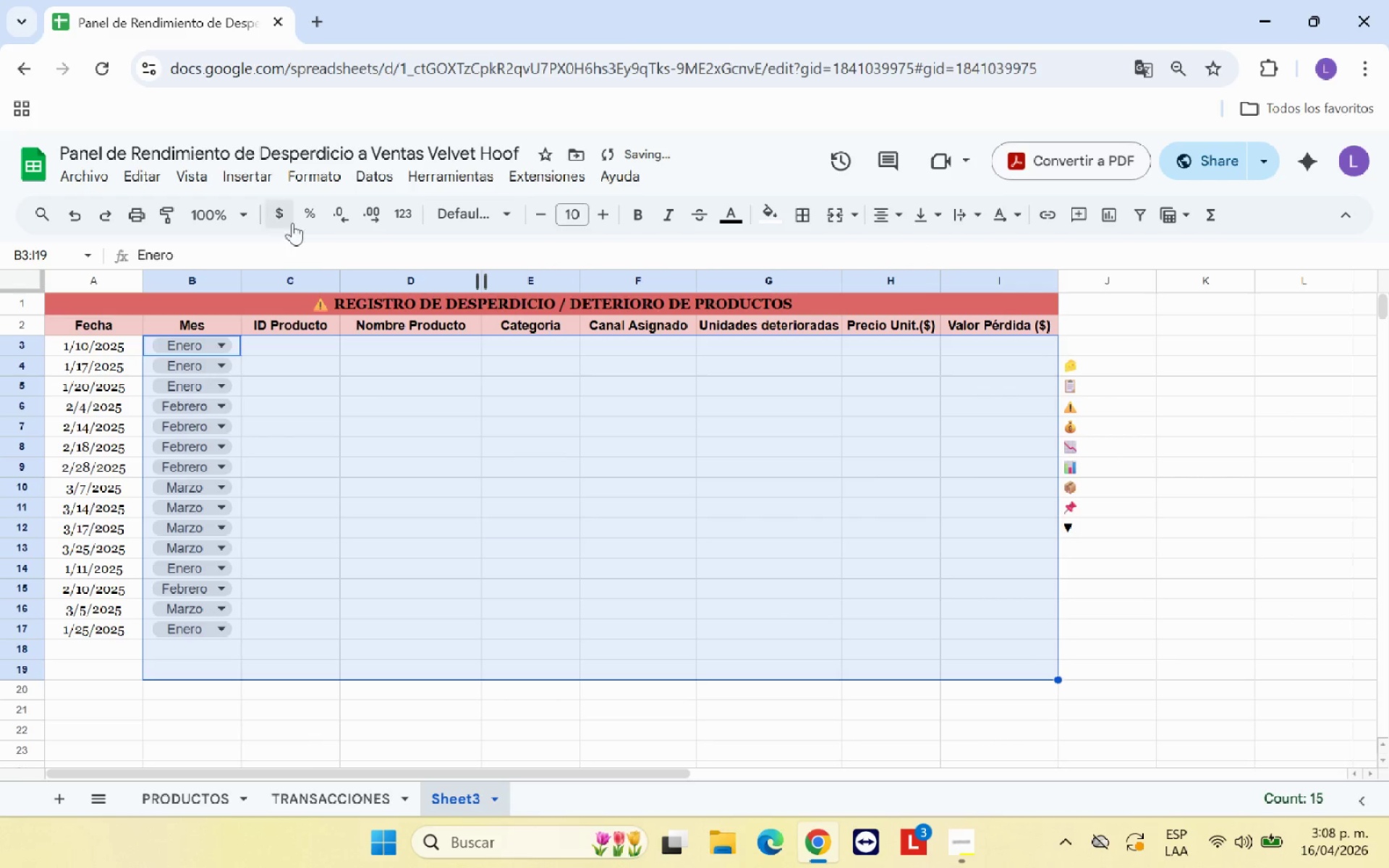 
left_click([436, 222])
 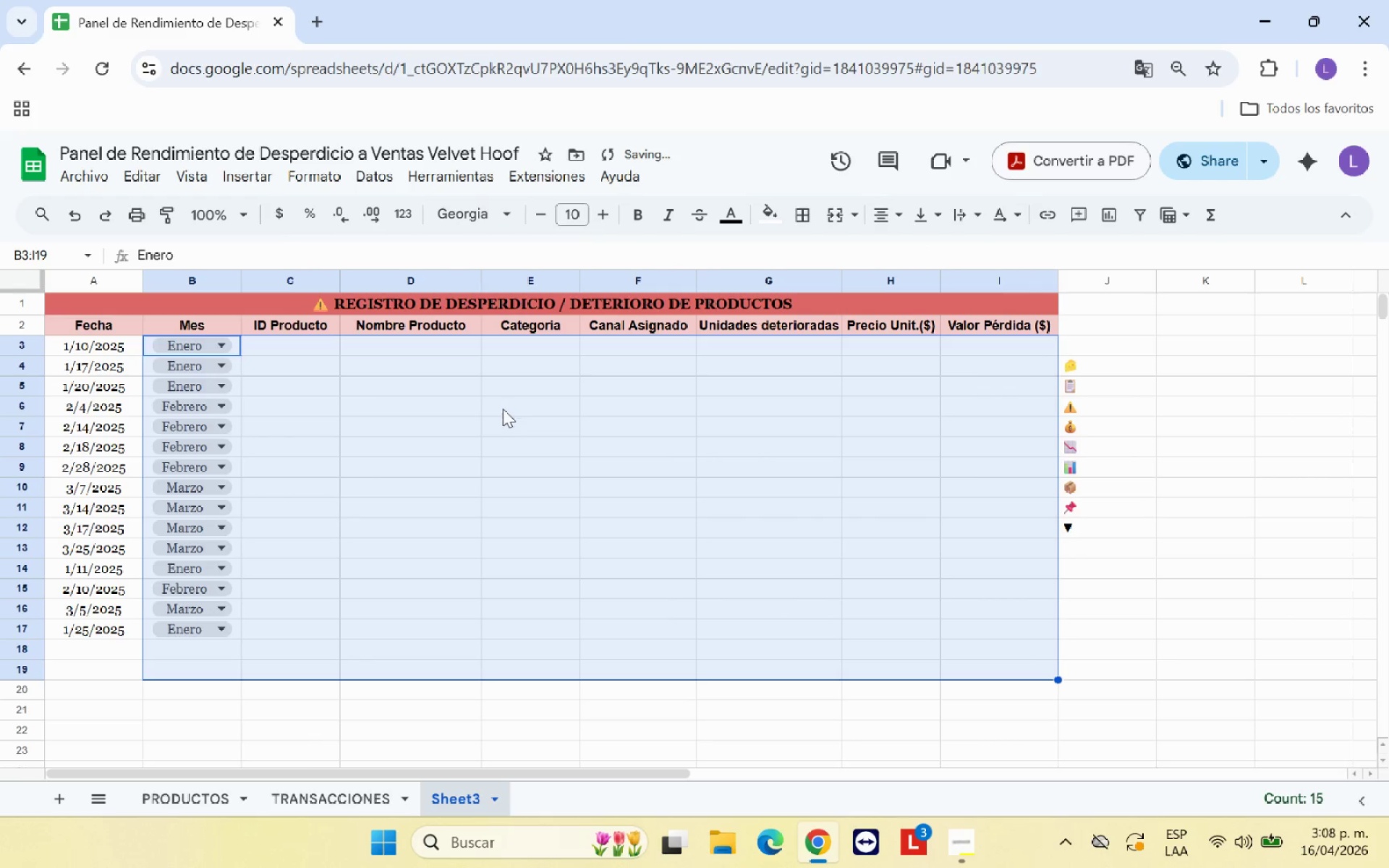 
double_click([424, 460])
 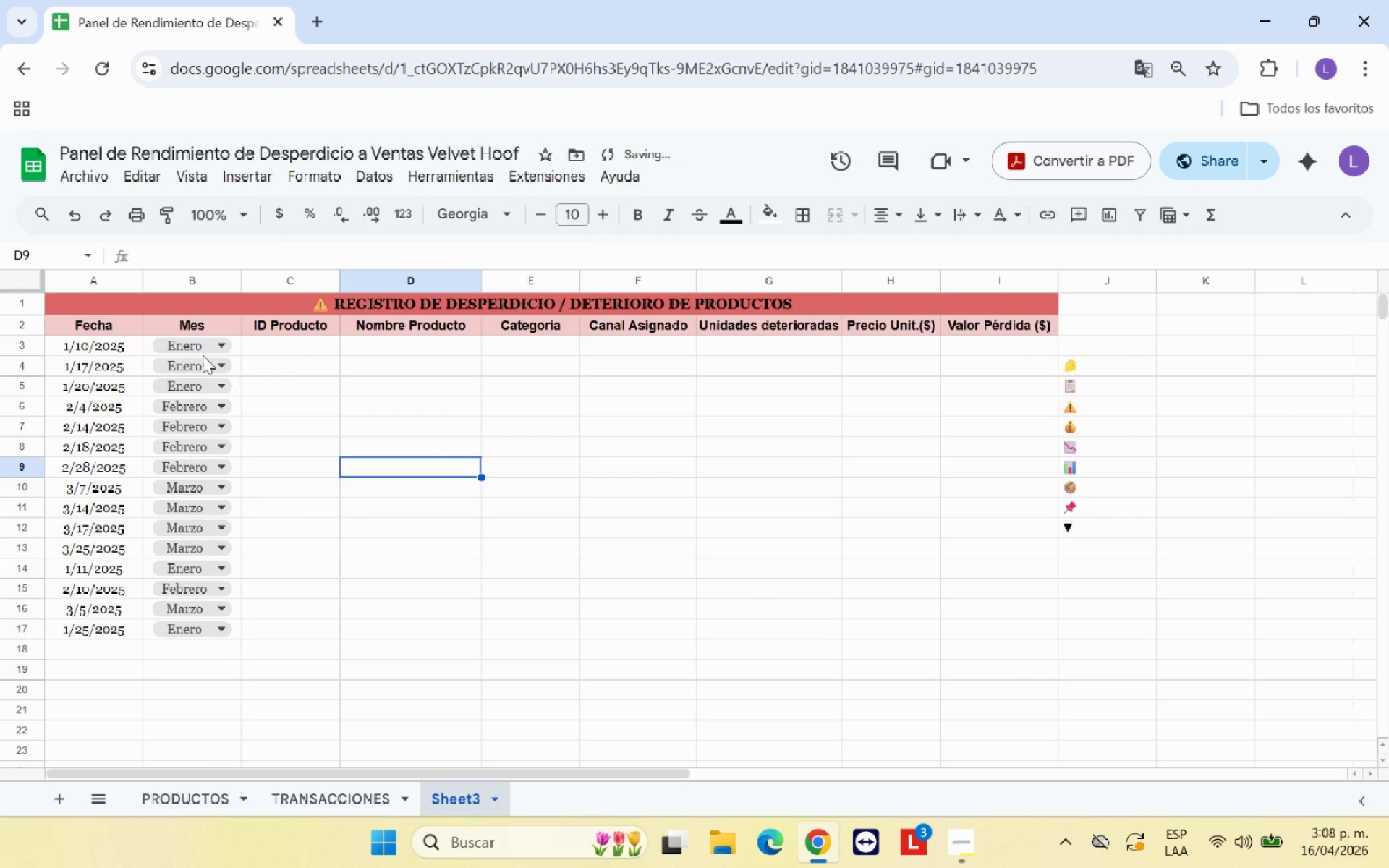 
left_click([195, 344])
 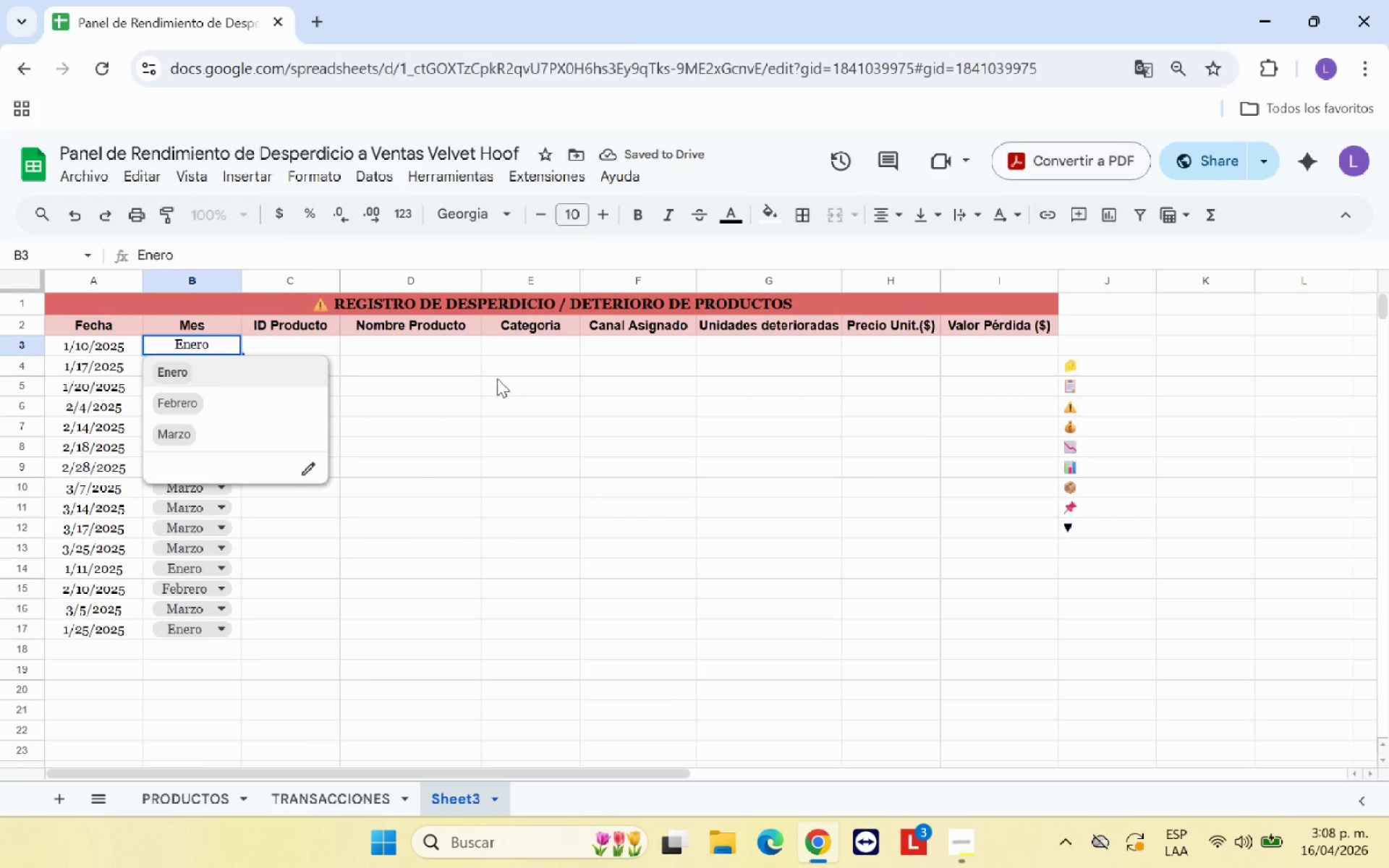 
left_click([521, 380])
 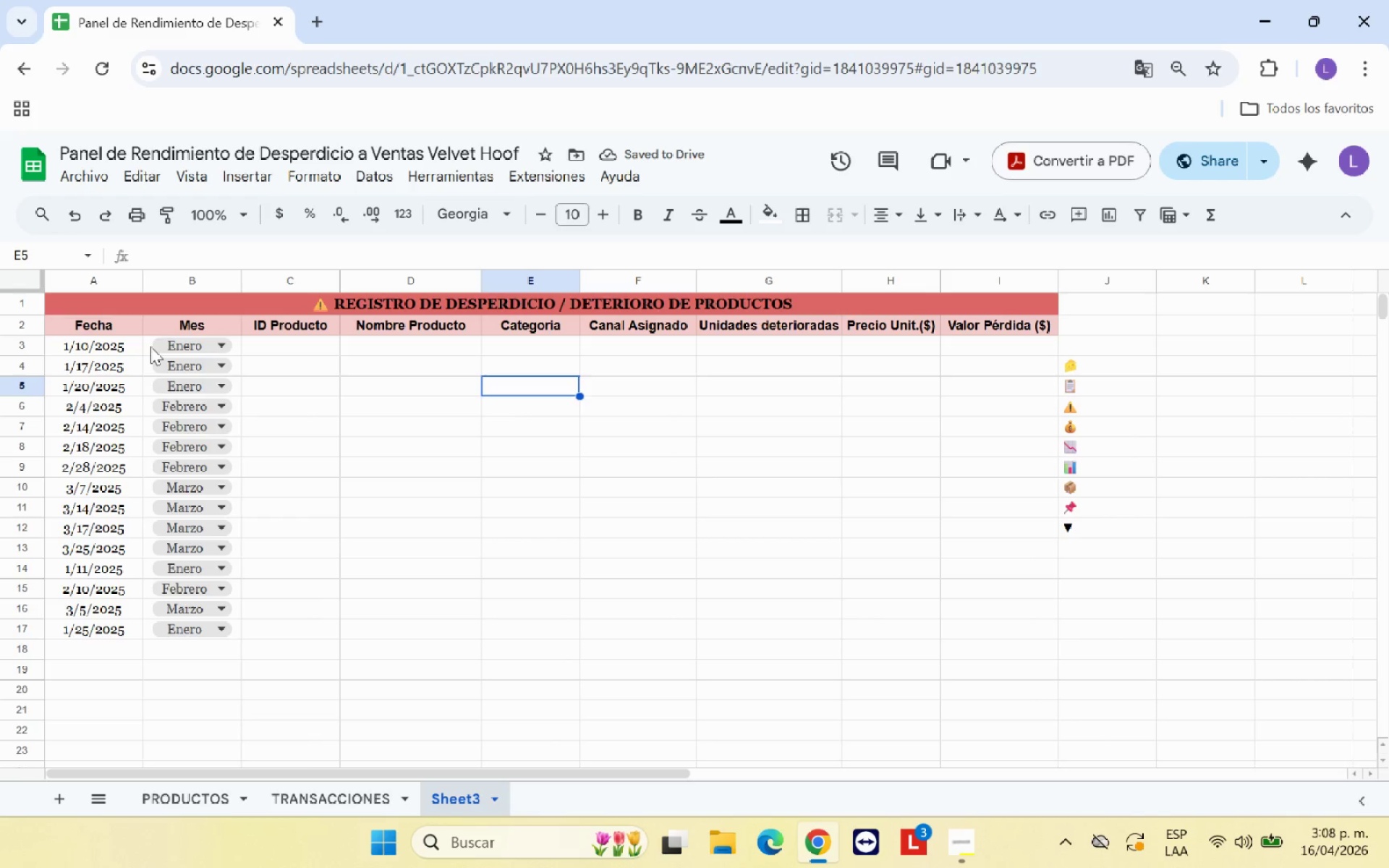 
left_click_drag(start_coordinate=[150, 346], to_coordinate=[186, 629])
 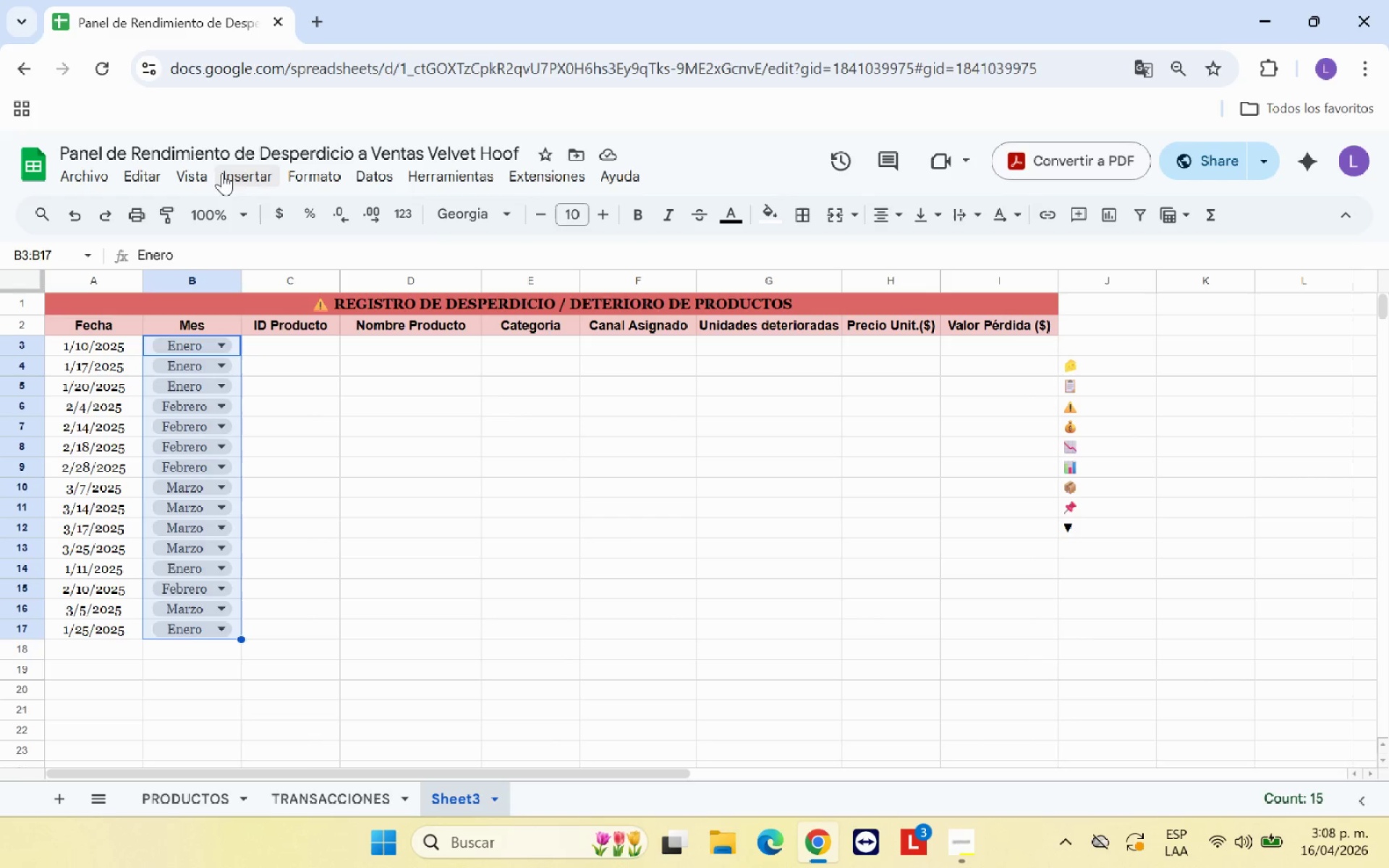 
left_click([334, 175])
 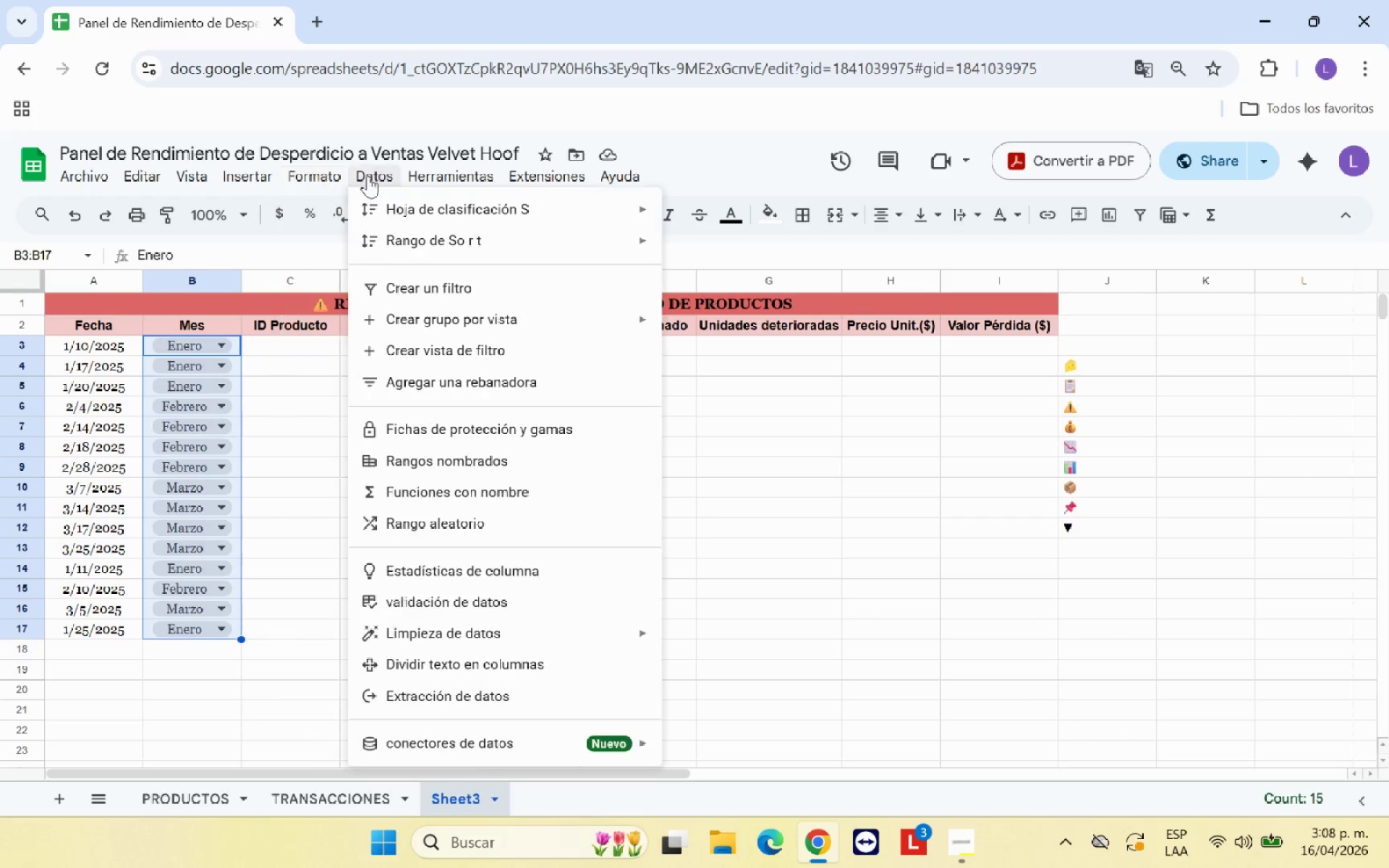 
left_click([368, 176])
 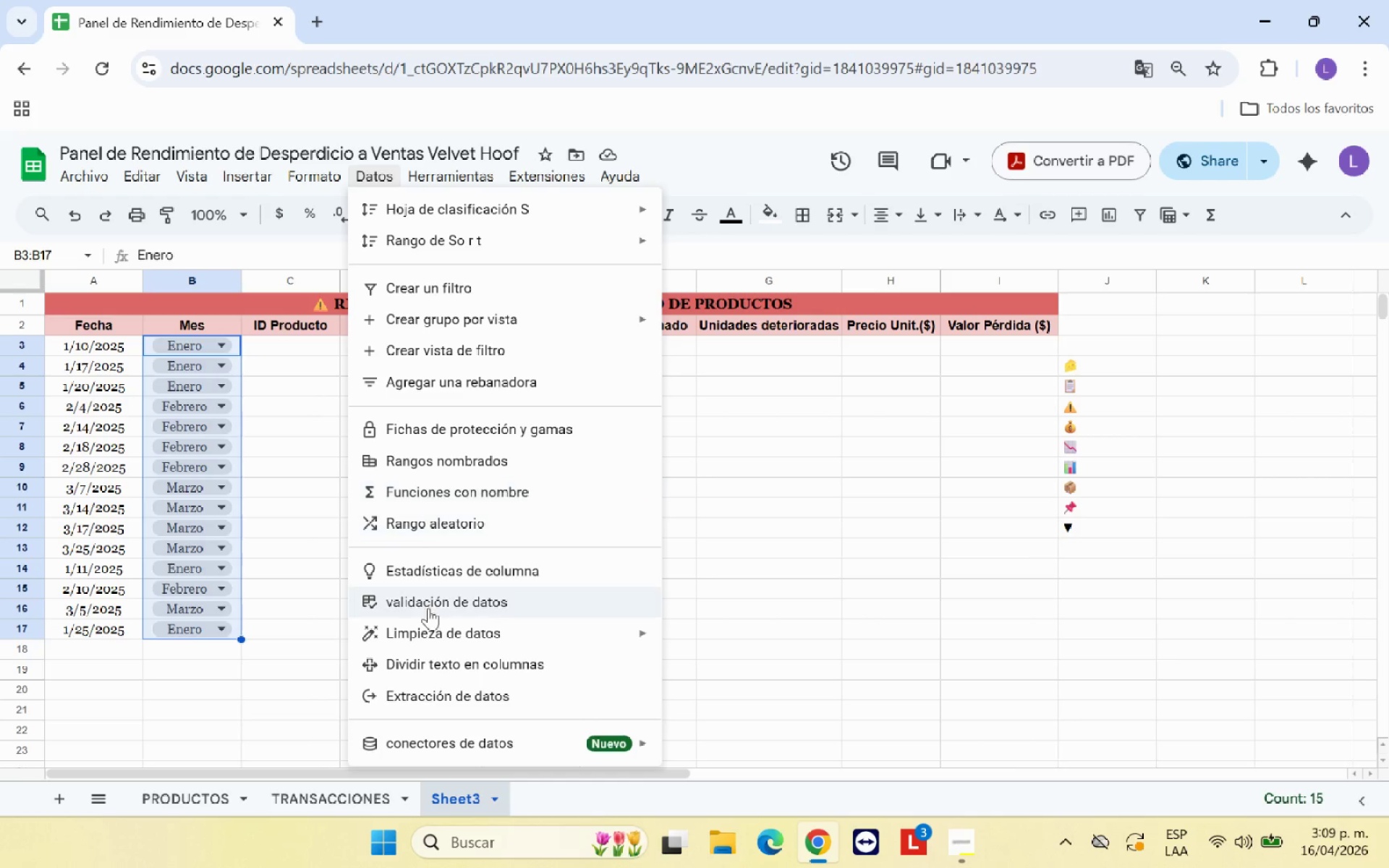 
left_click([472, 602])
 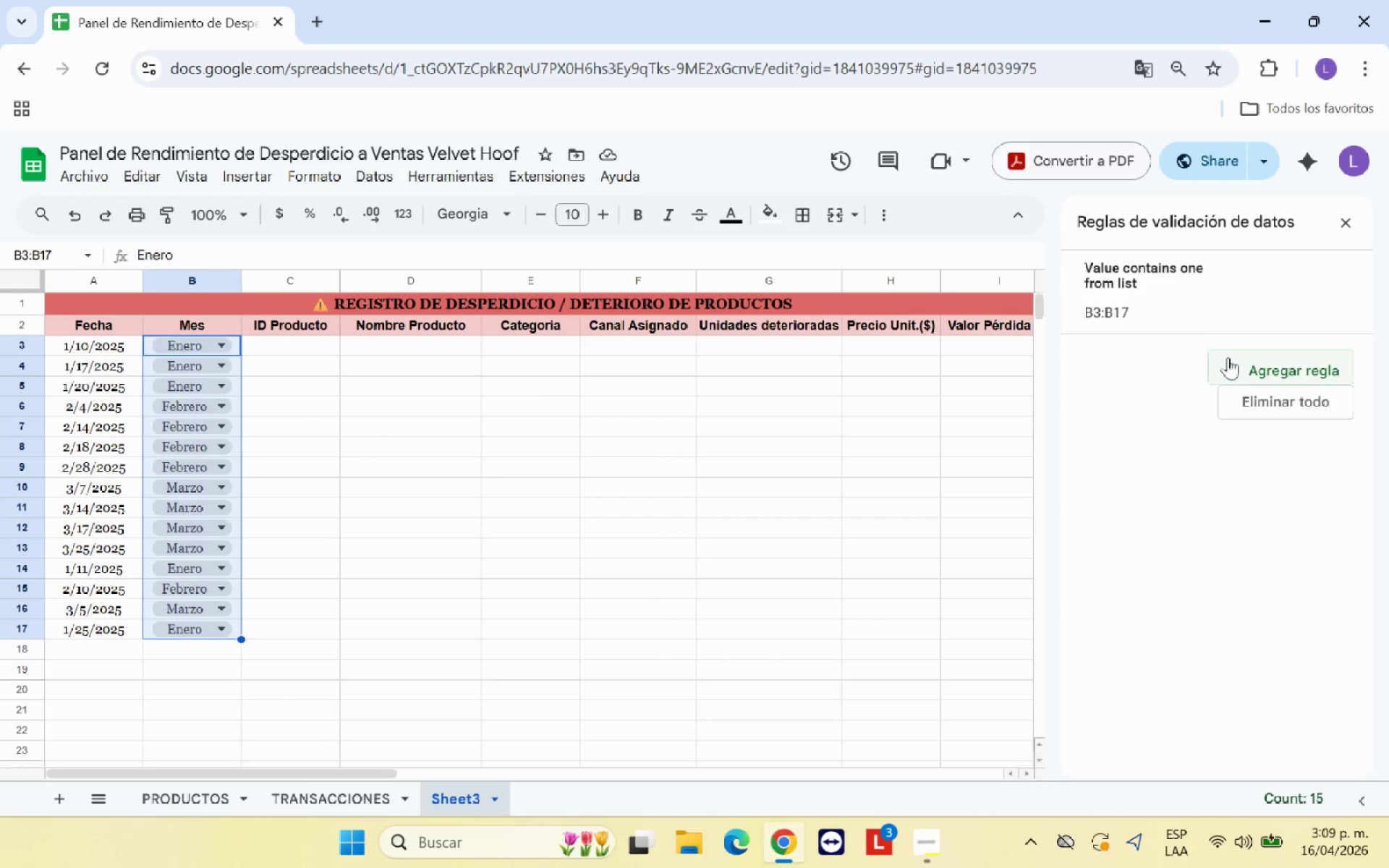 
left_click([1172, 299])
 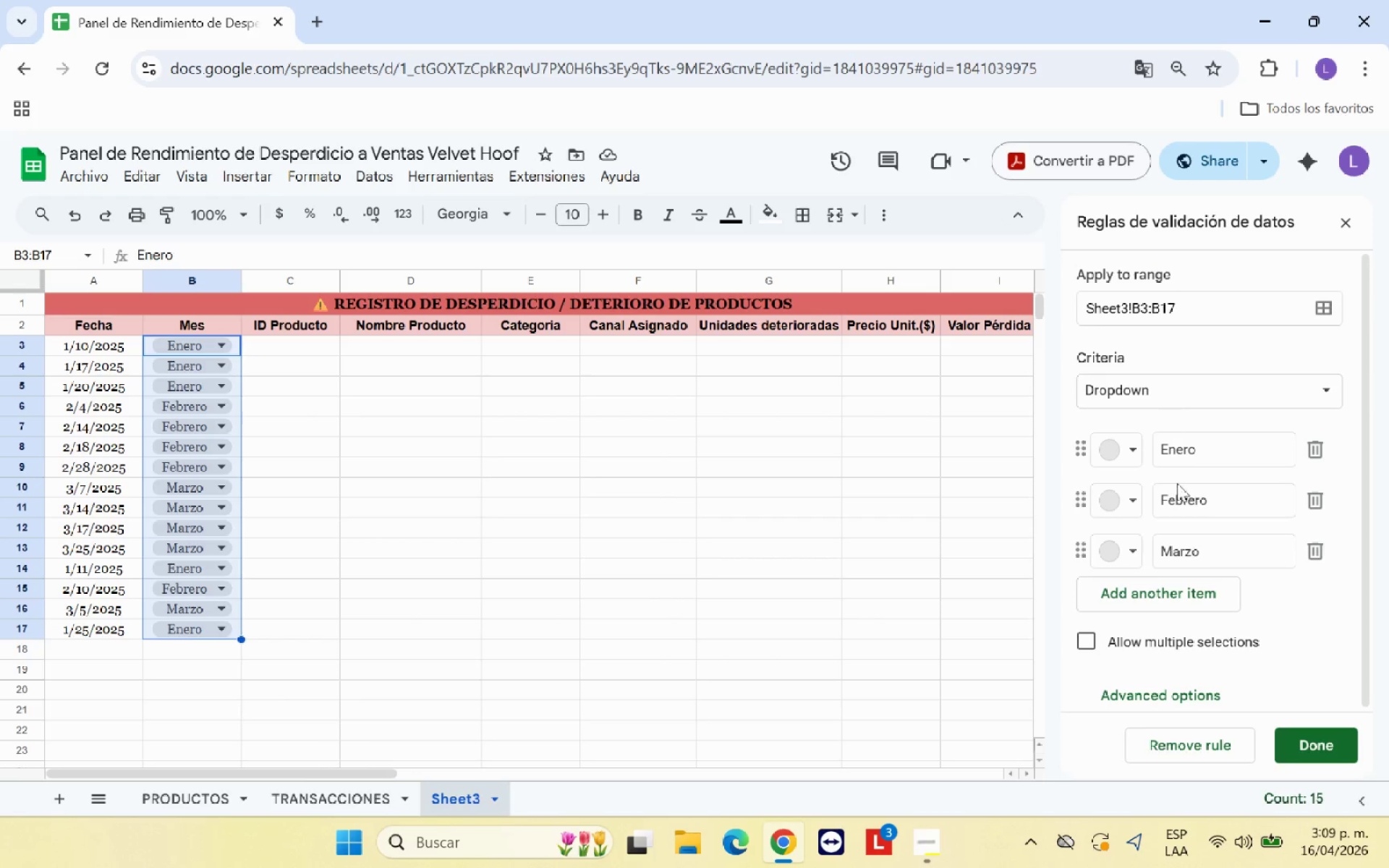 
scroll: coordinate [1209, 586], scroll_direction: down, amount: 7.0
 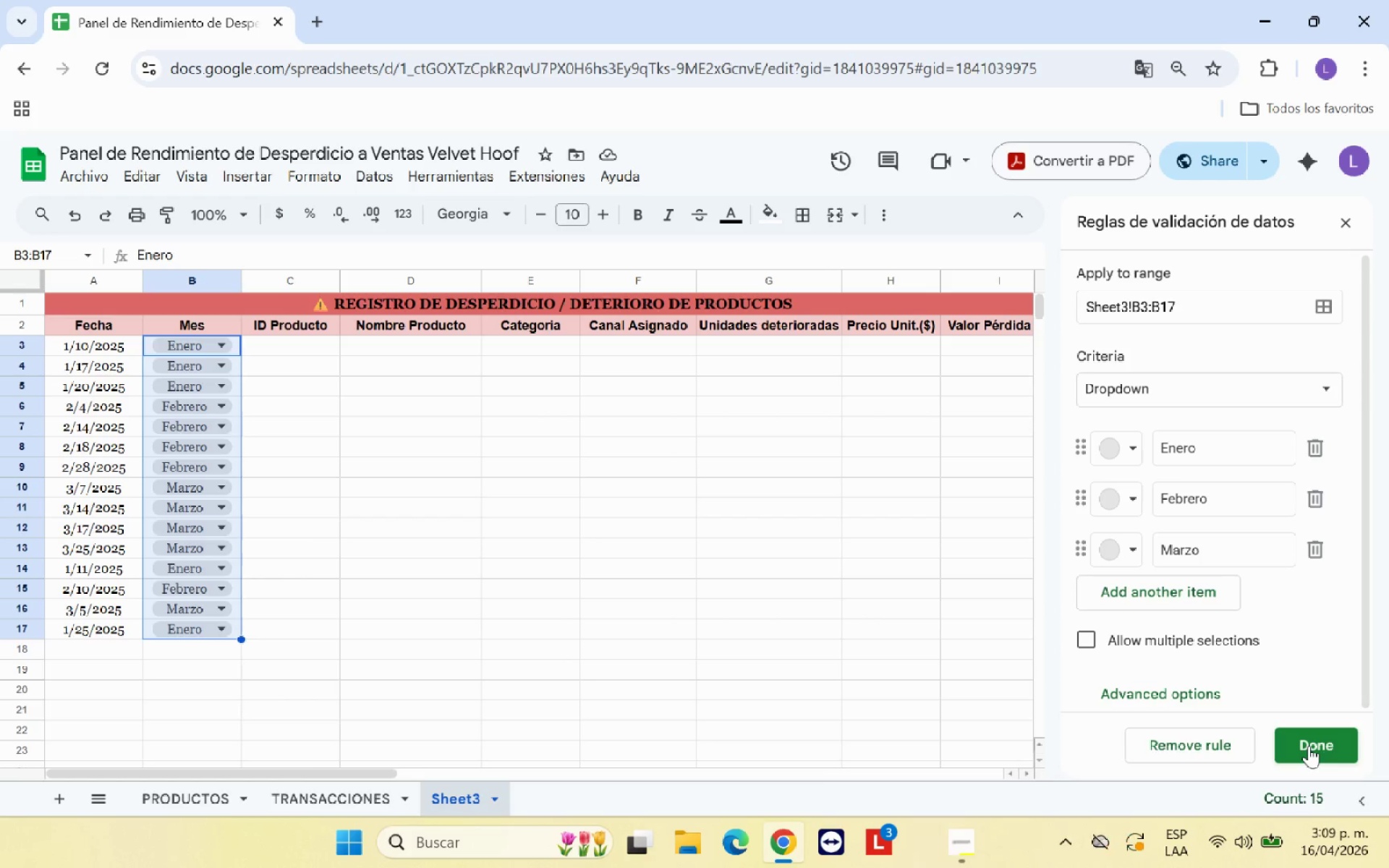 
left_click([1309, 746])
 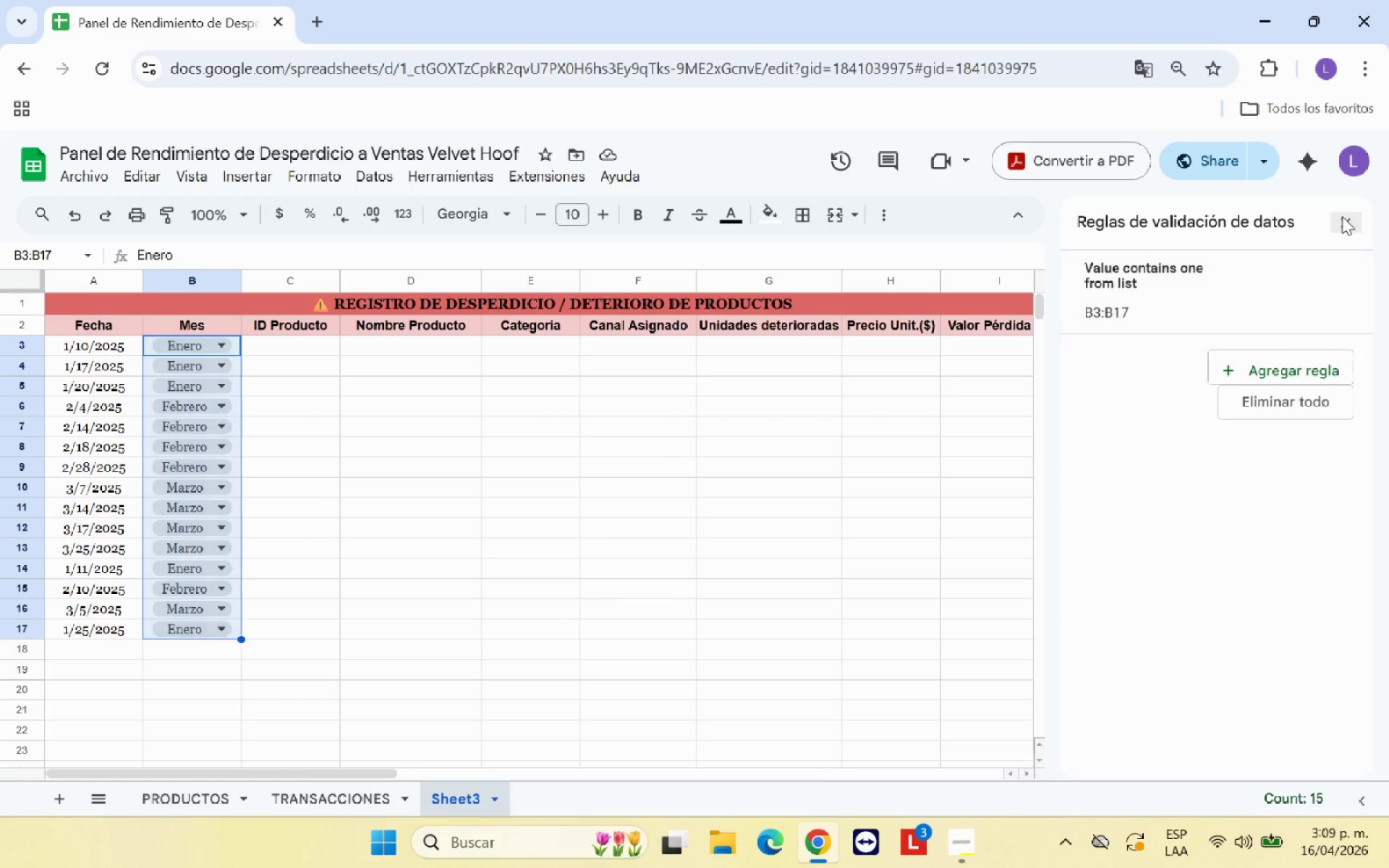 
left_click([1341, 216])
 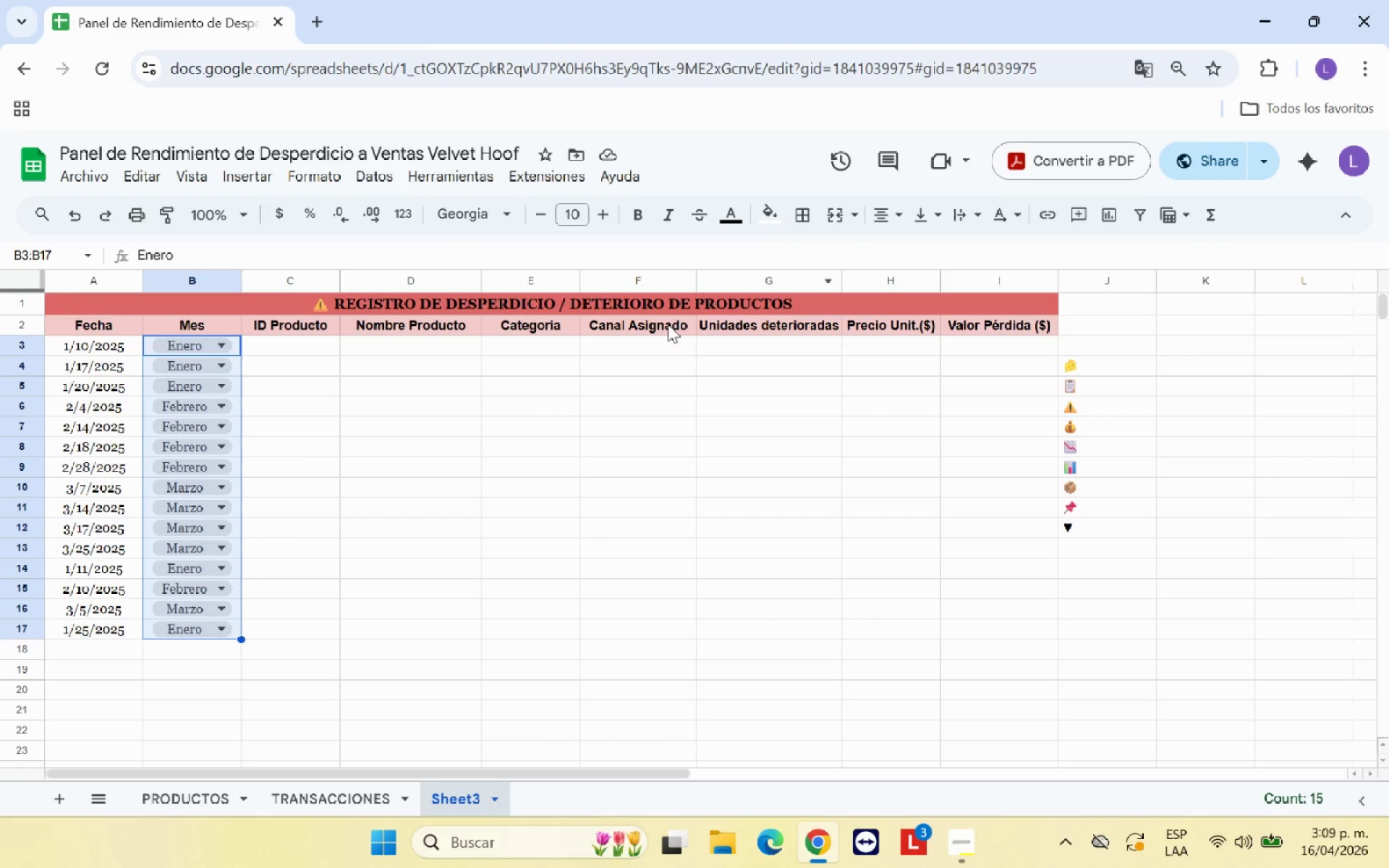 
wait(5.83)
 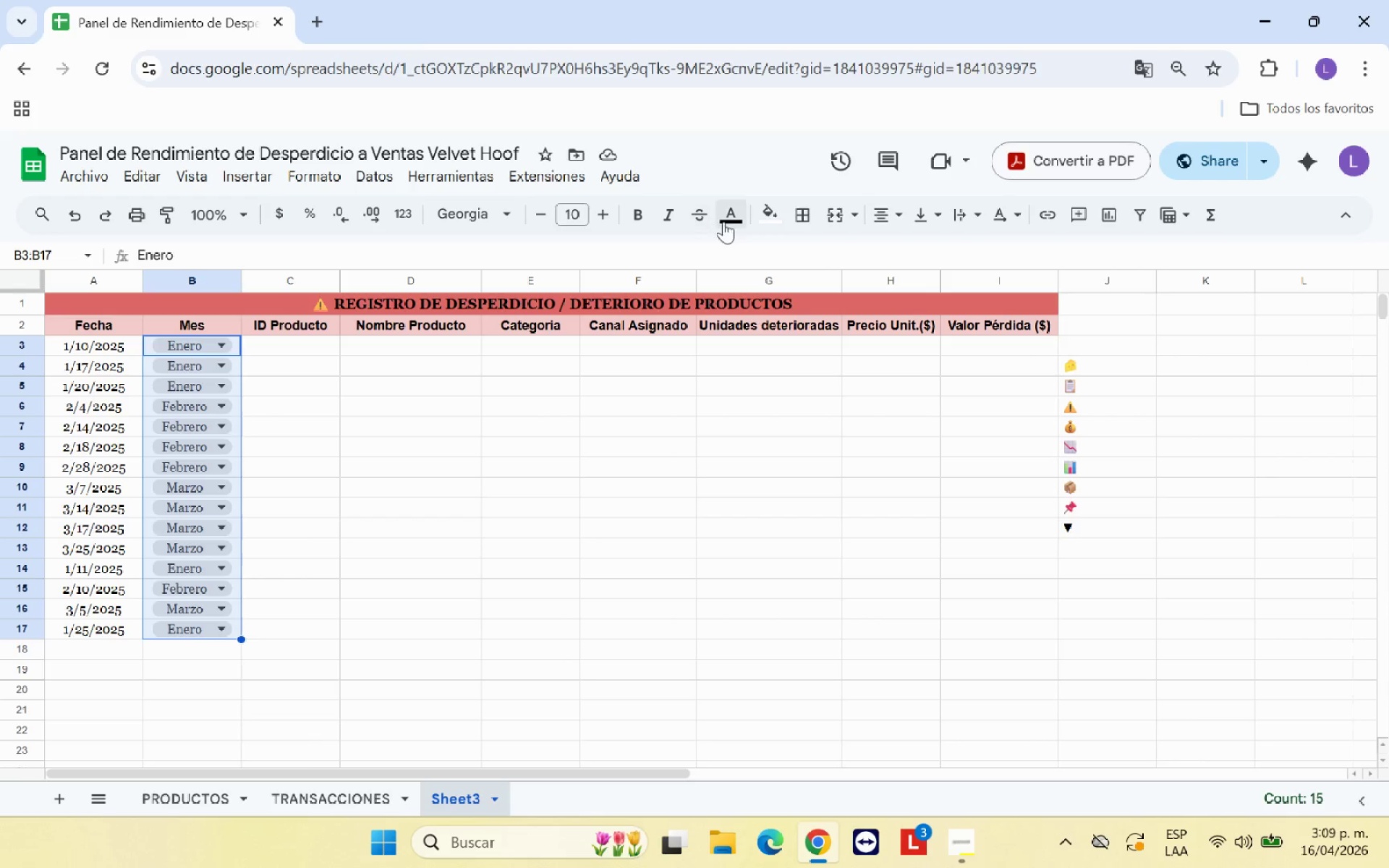 
left_click([732, 213])
 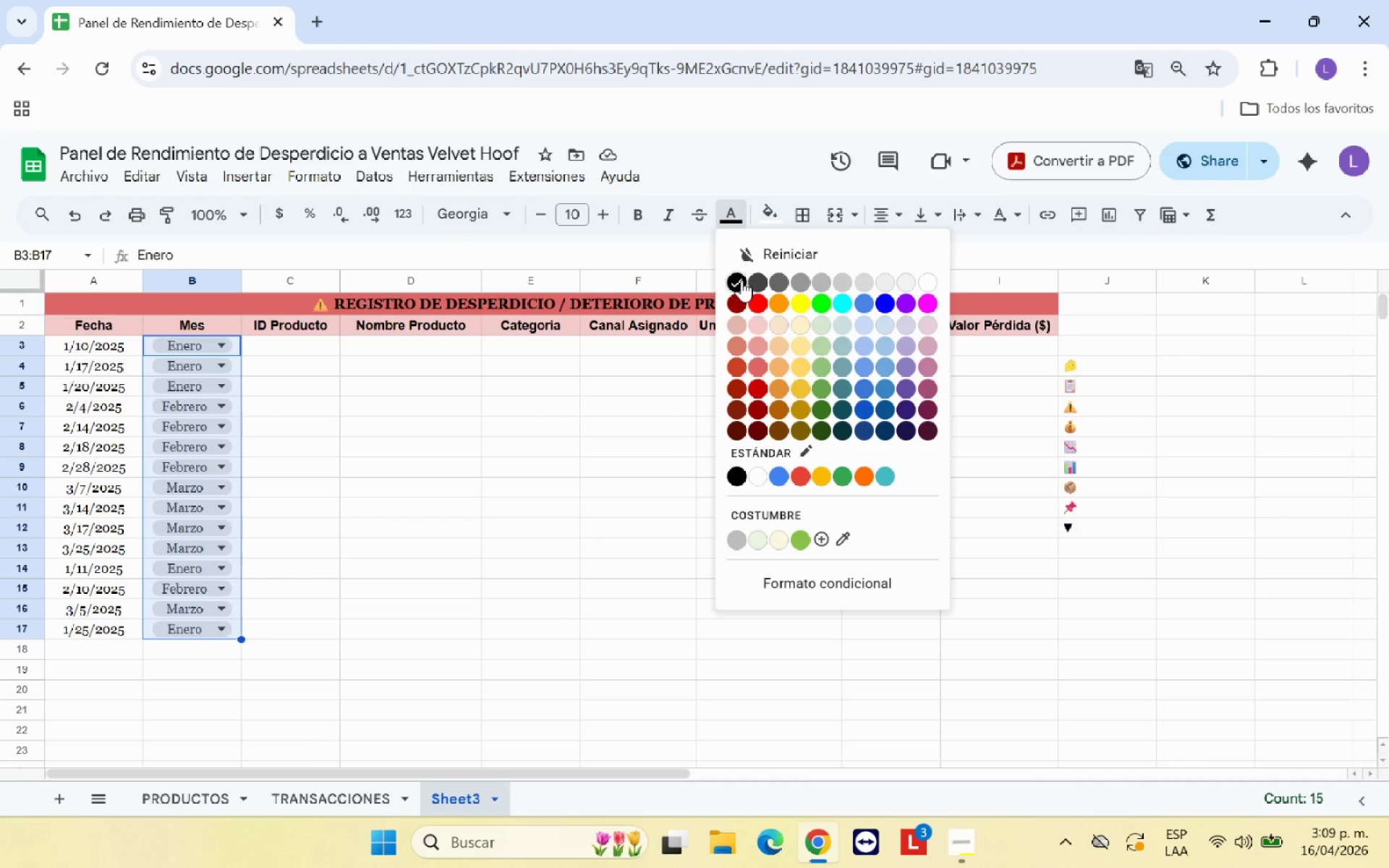 
left_click([739, 280])
 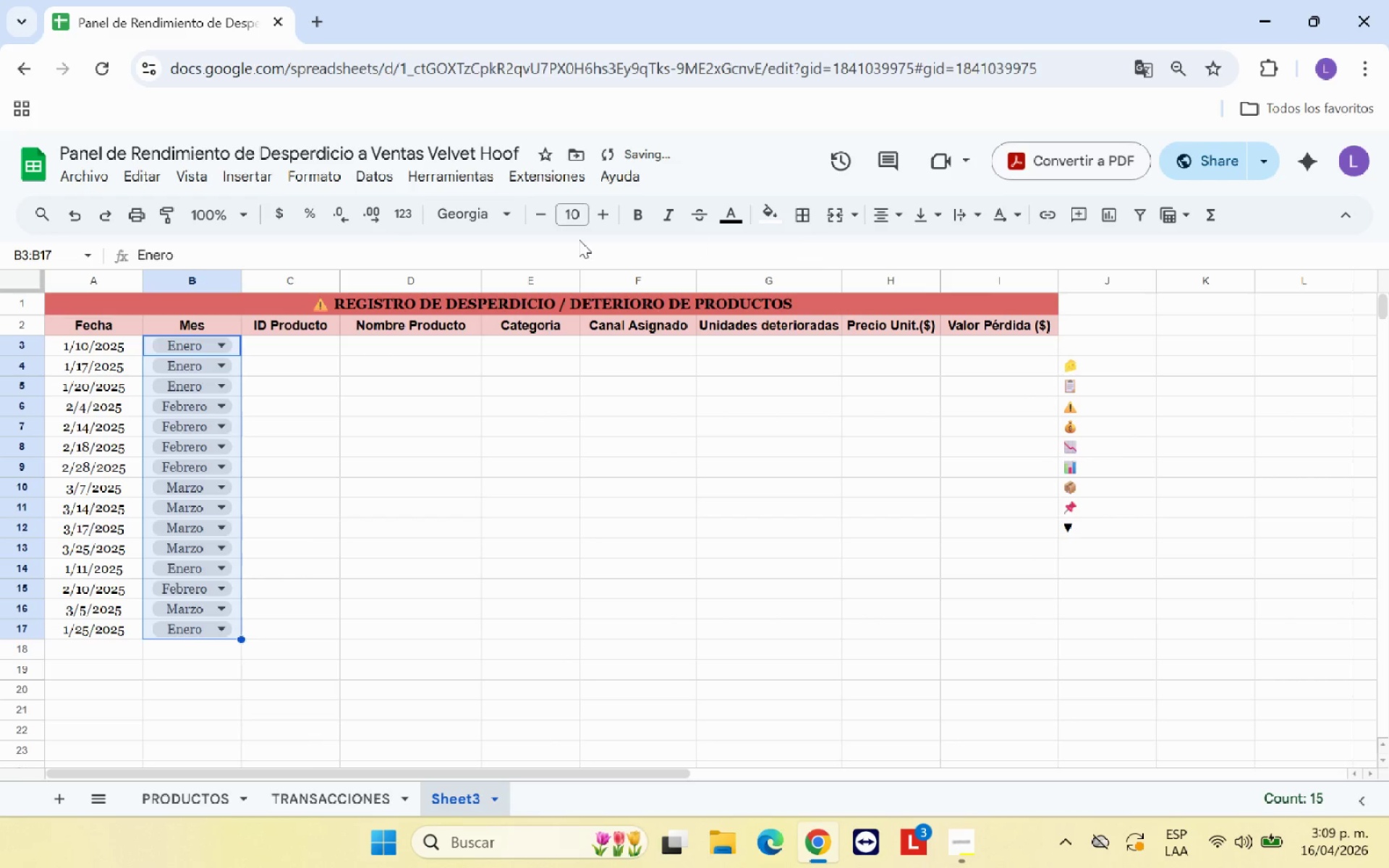 
left_click([645, 222])
 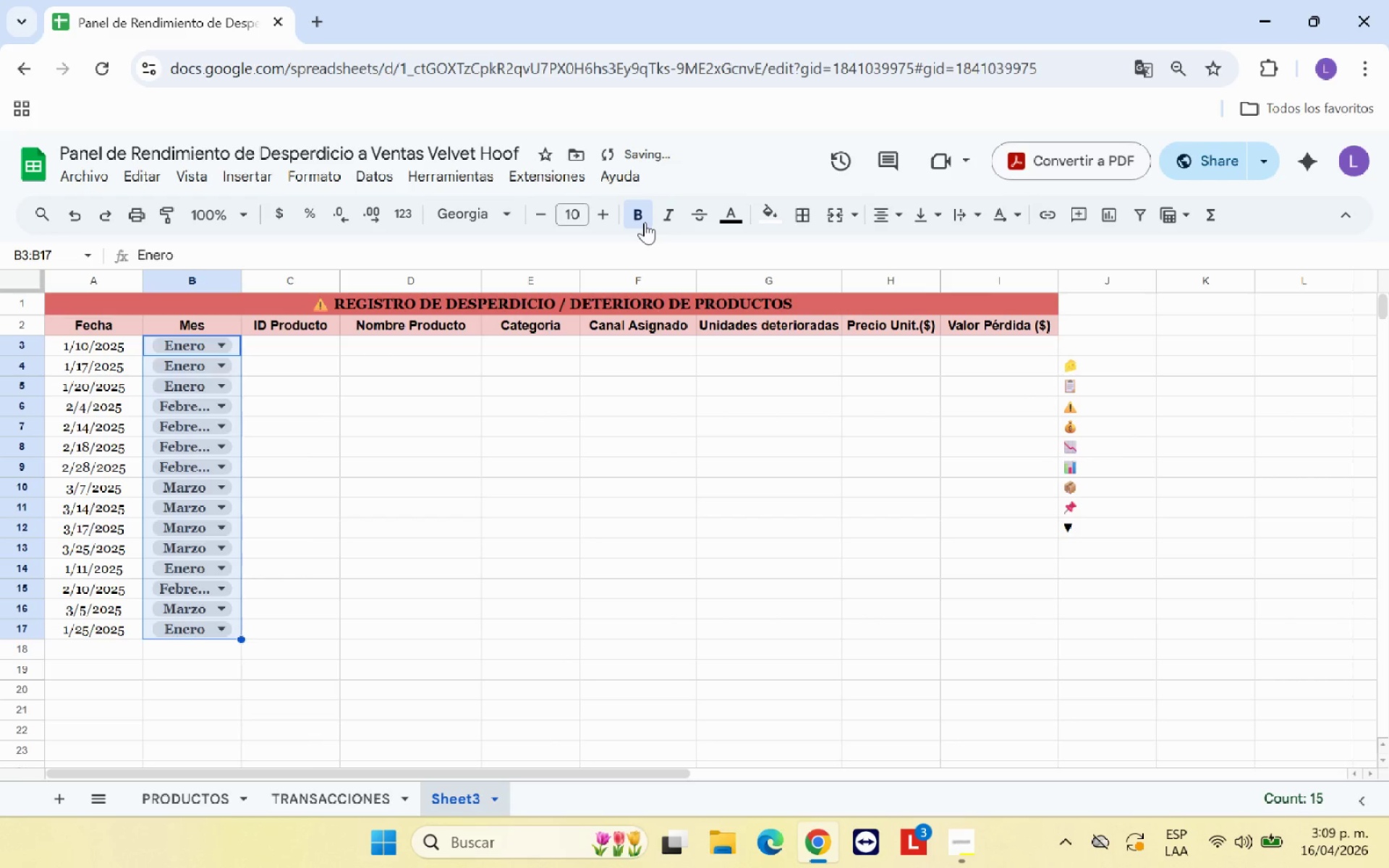 
left_click([645, 222])
 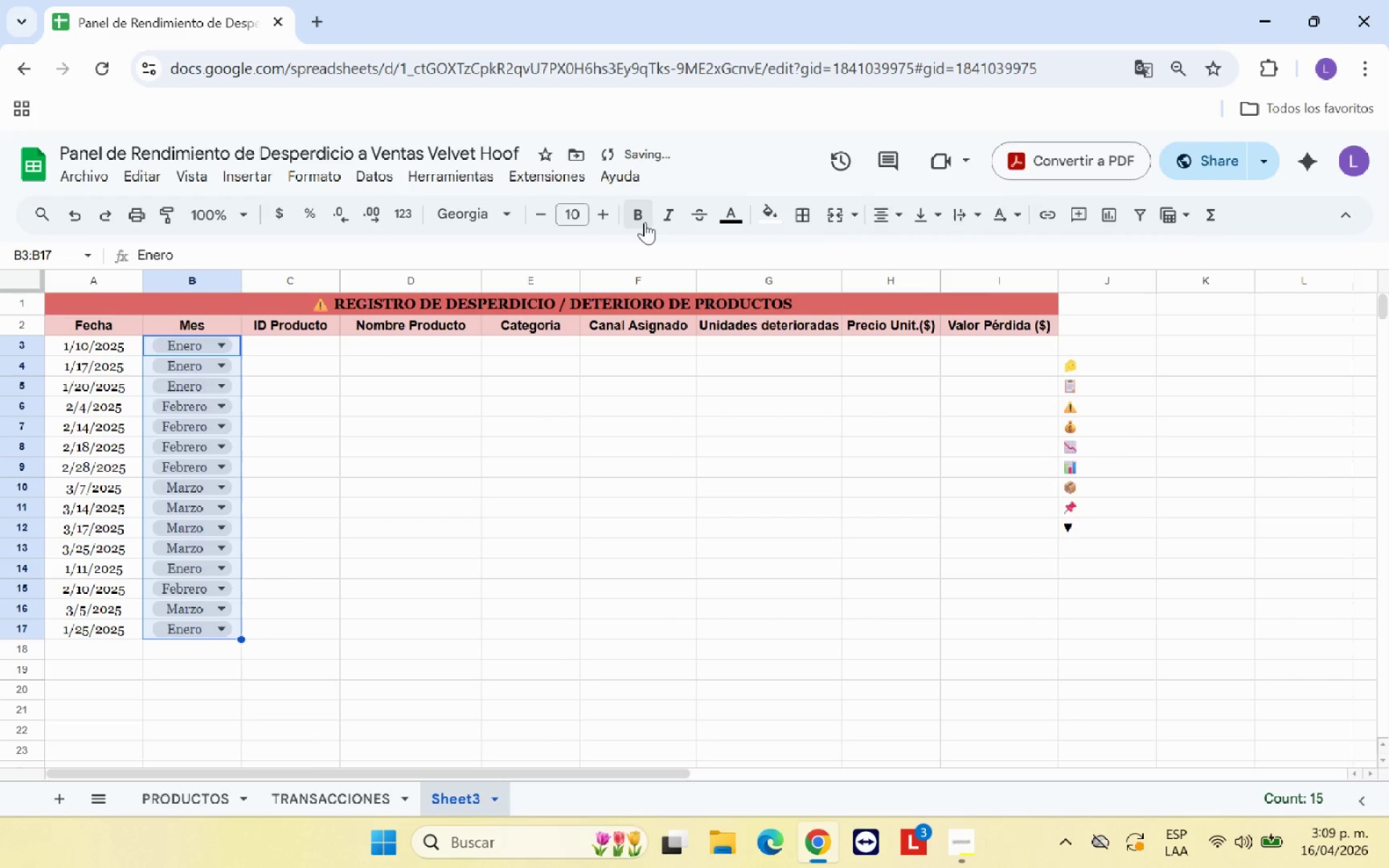 
left_click([645, 222])
 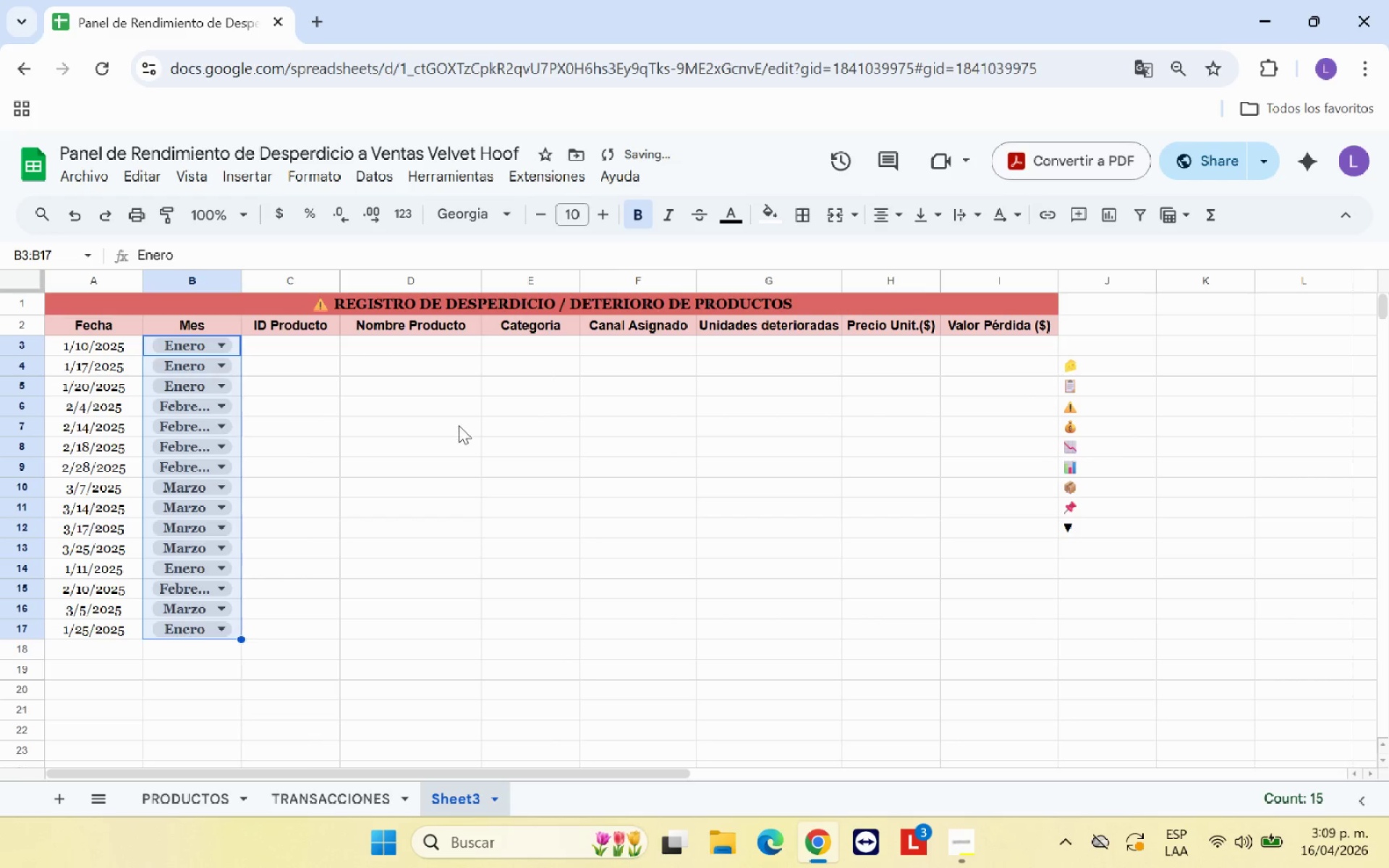 
left_click([427, 450])
 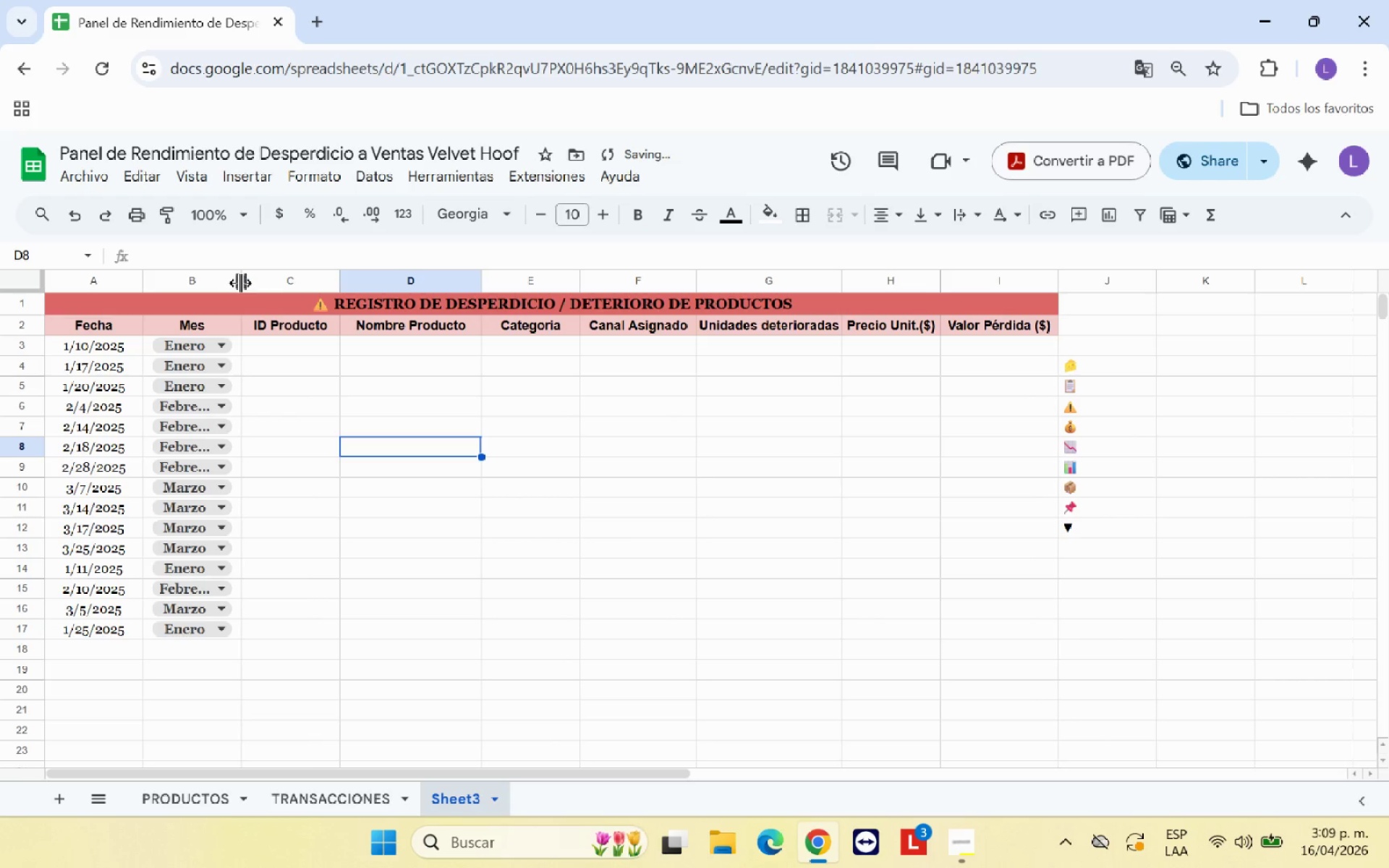 
left_click_drag(start_coordinate=[240, 283], to_coordinate=[273, 283])
 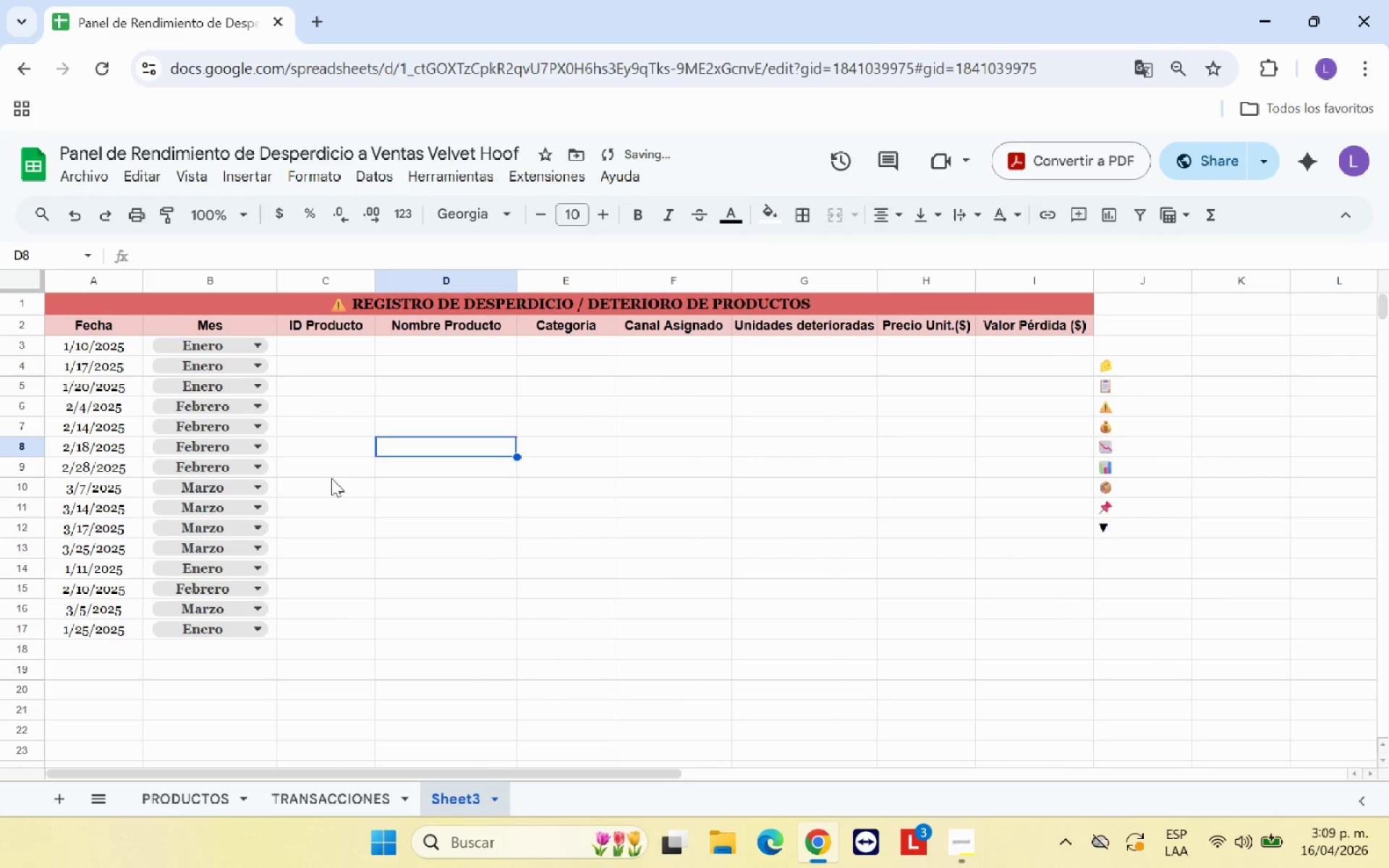 
left_click([330, 488])
 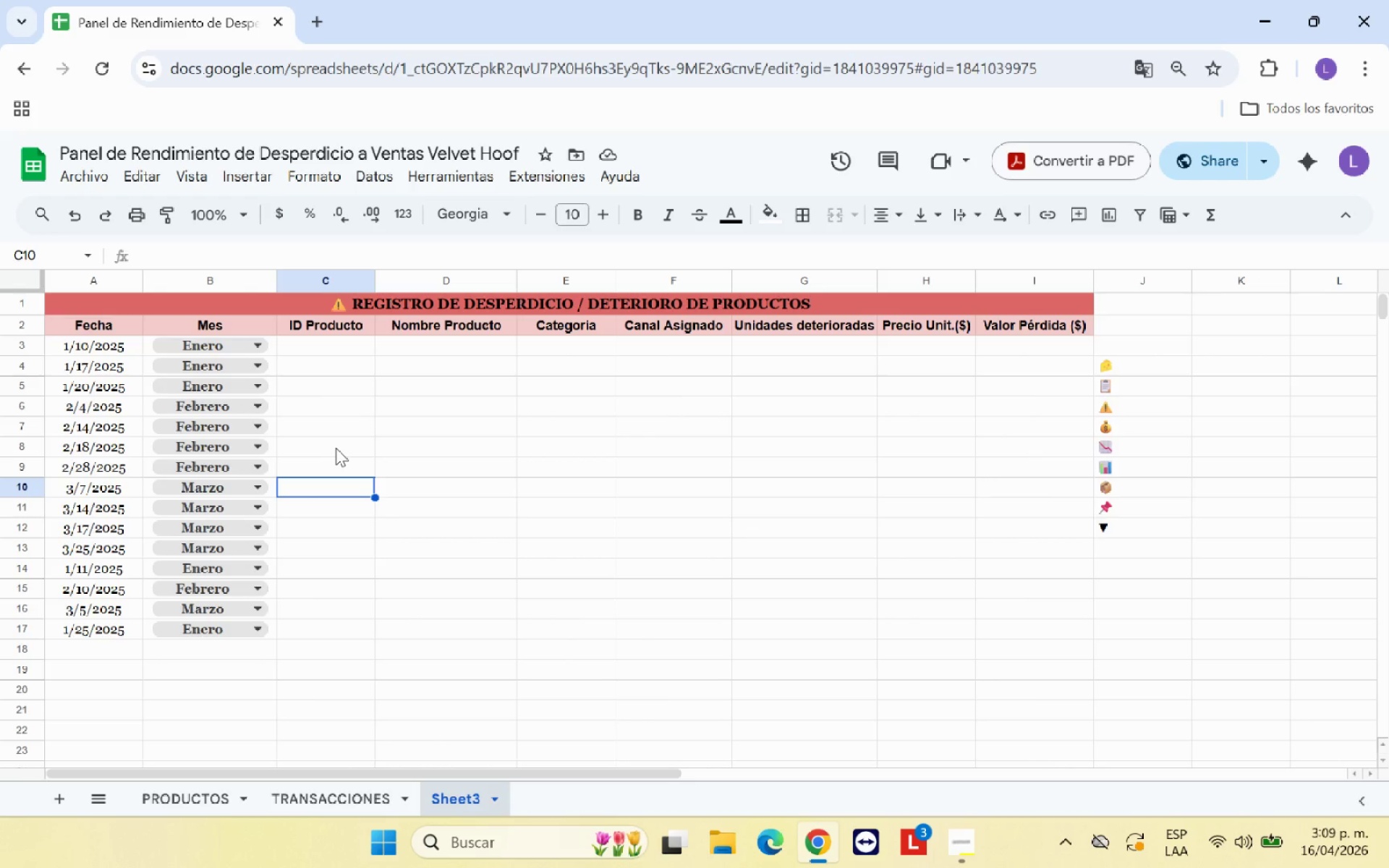 
wait(10.44)
 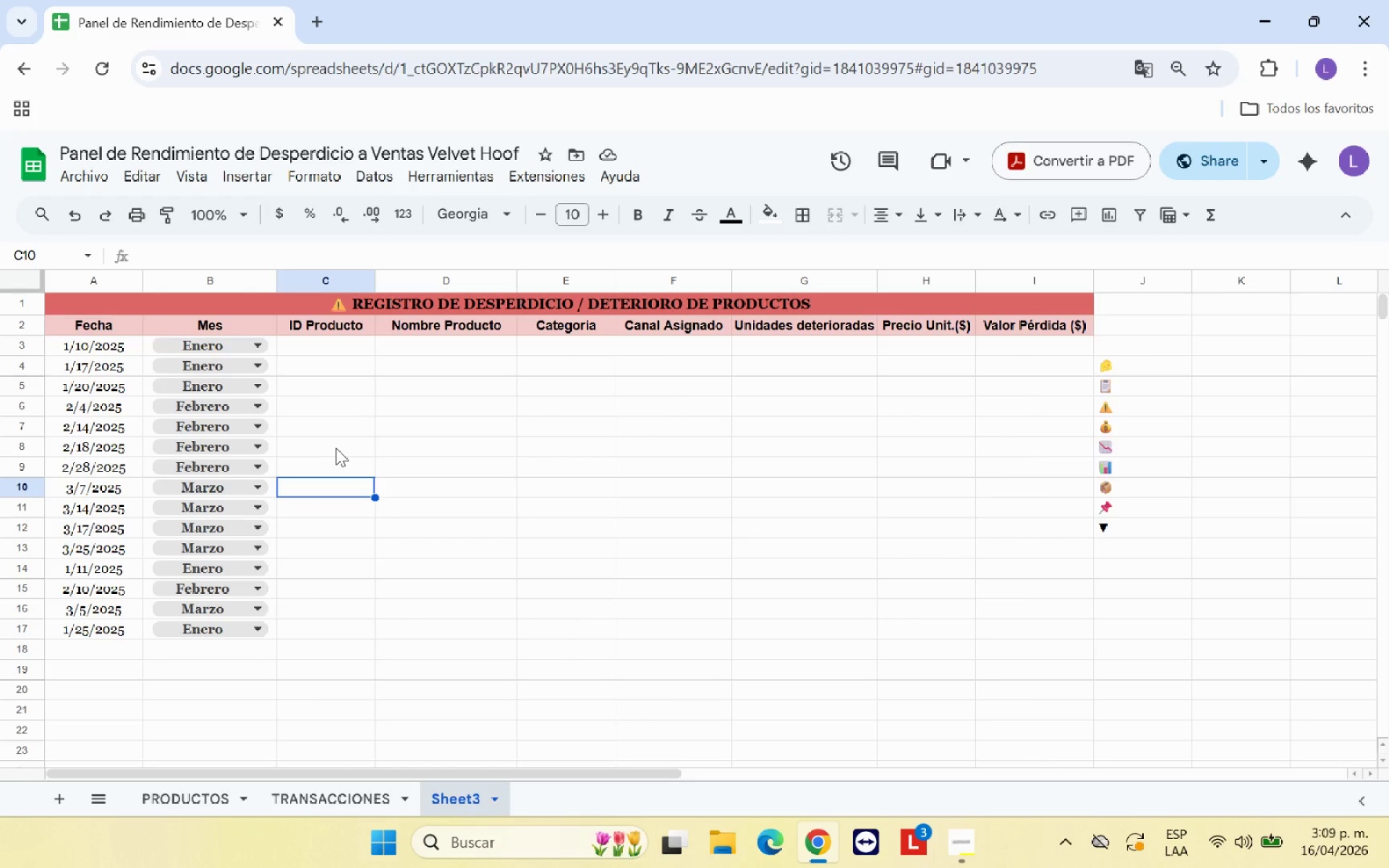 
left_click([548, 434])
 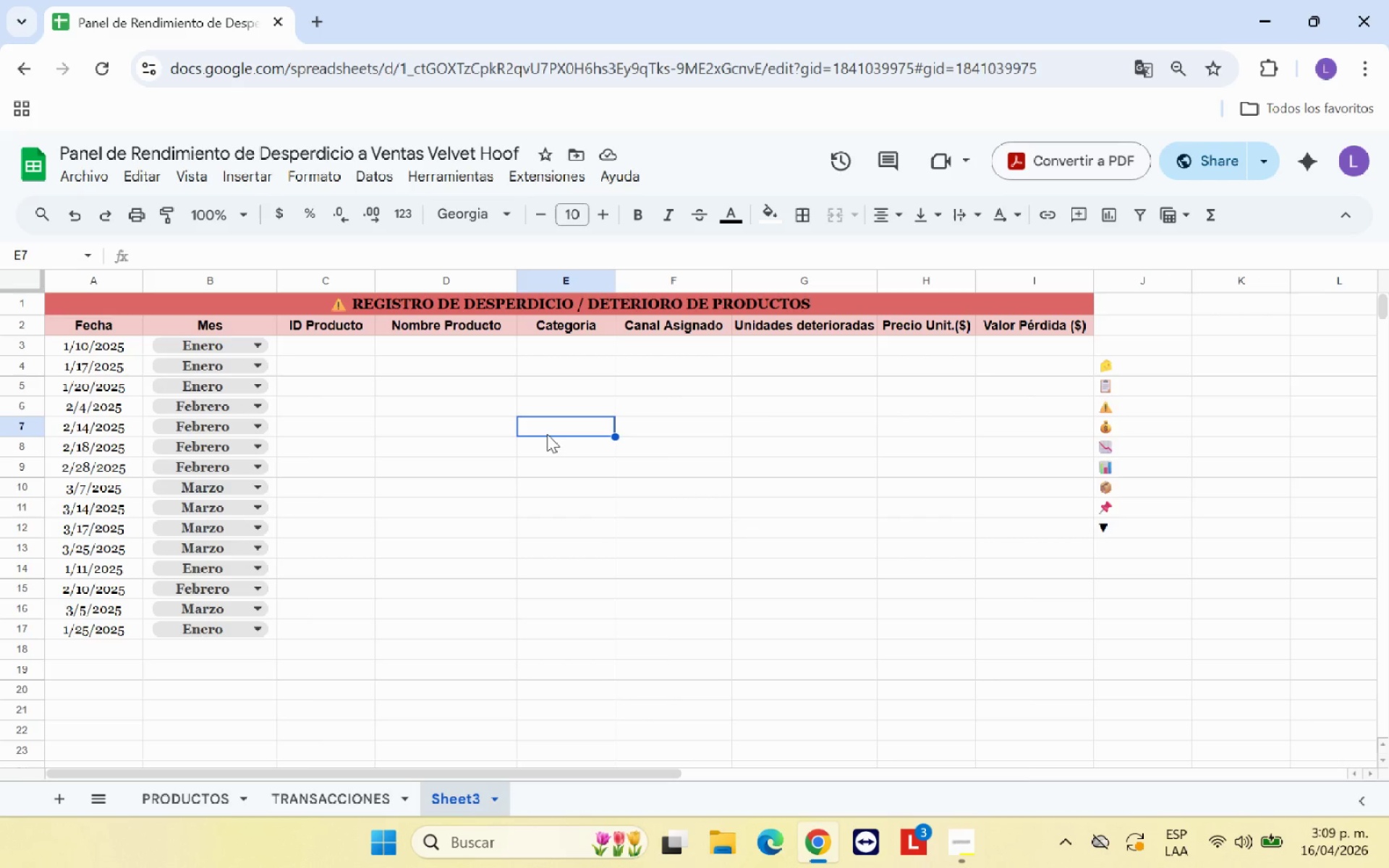 
wait(11.33)
 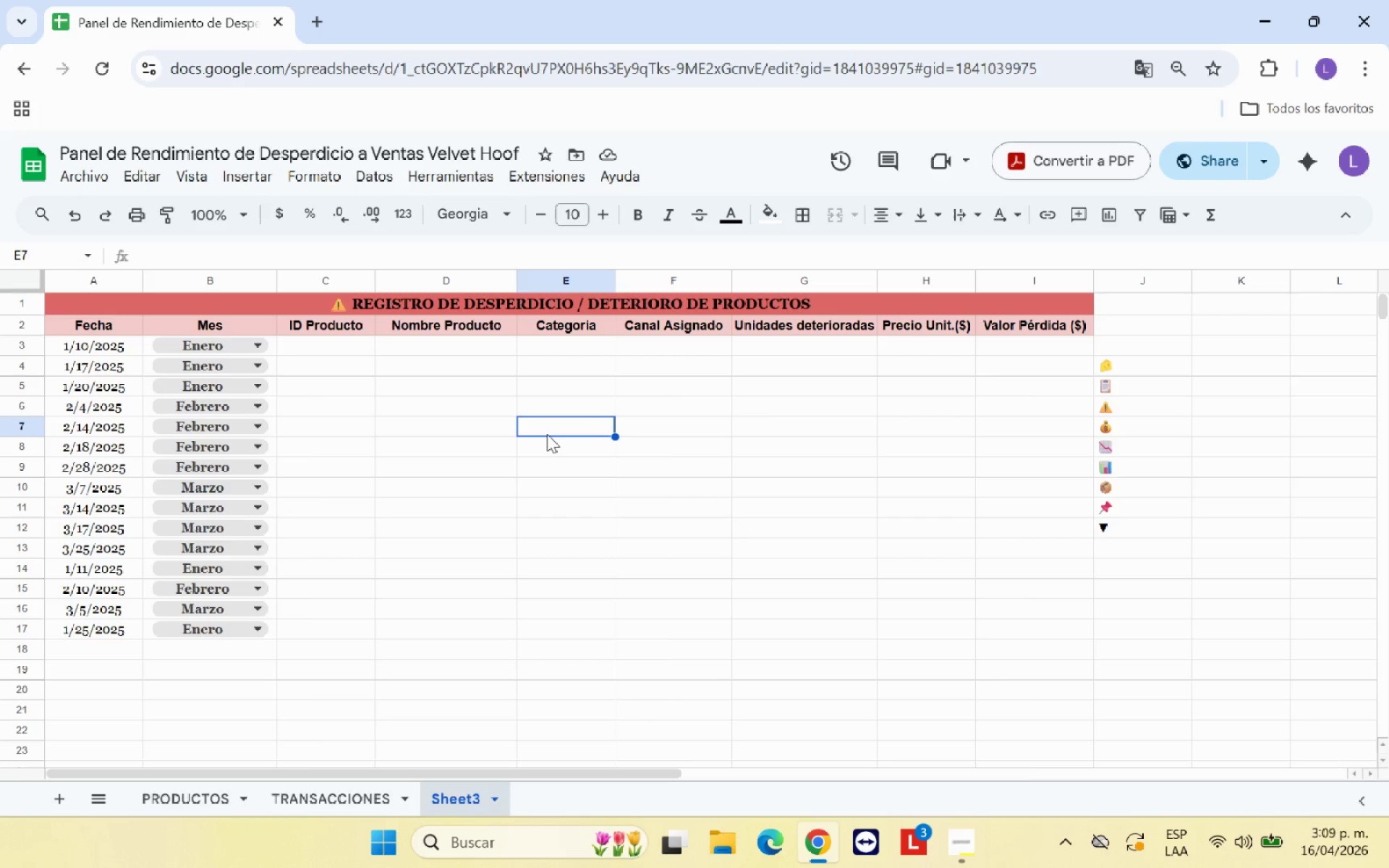 
left_click([469, 480])
 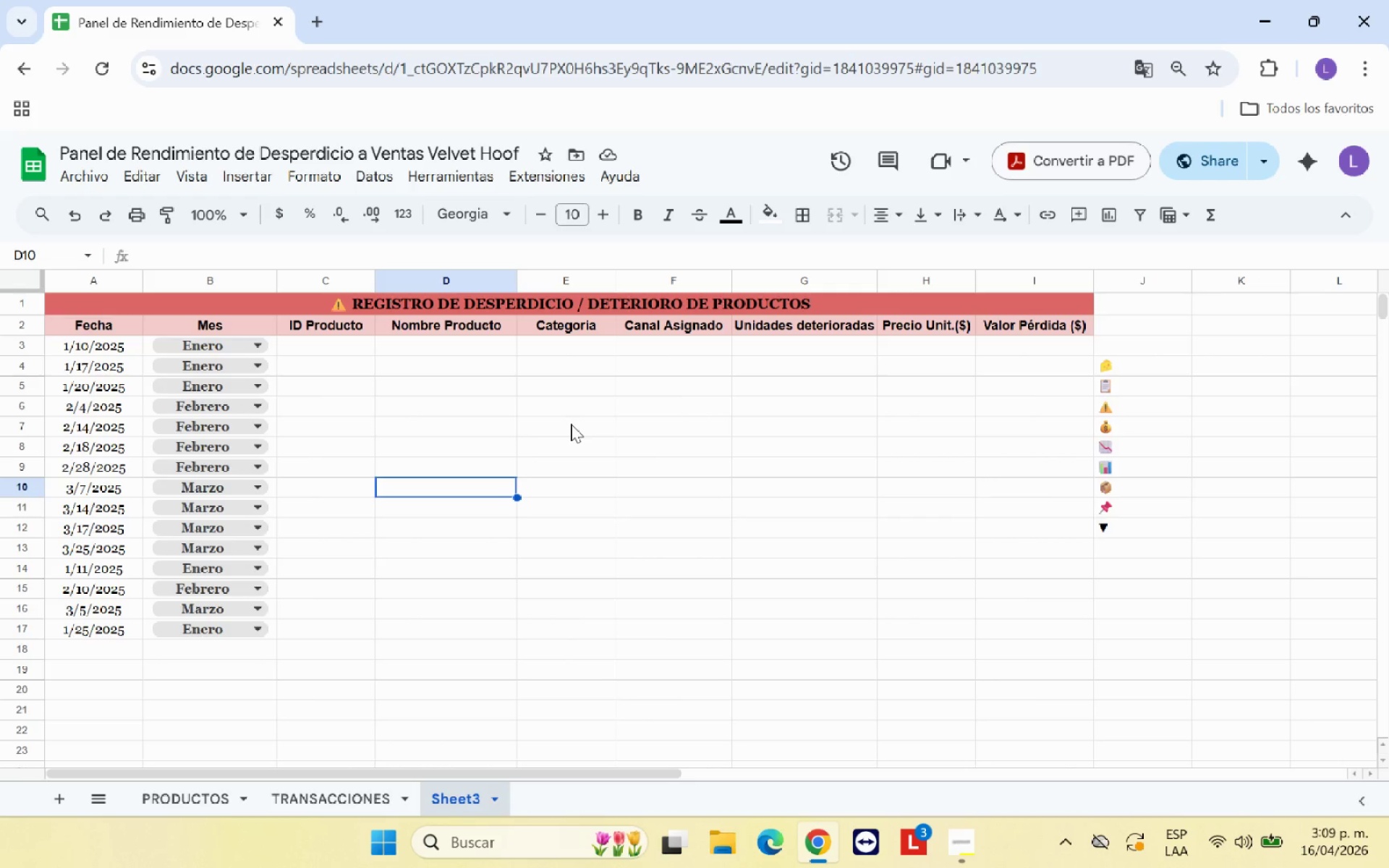 
left_click([571, 424])
 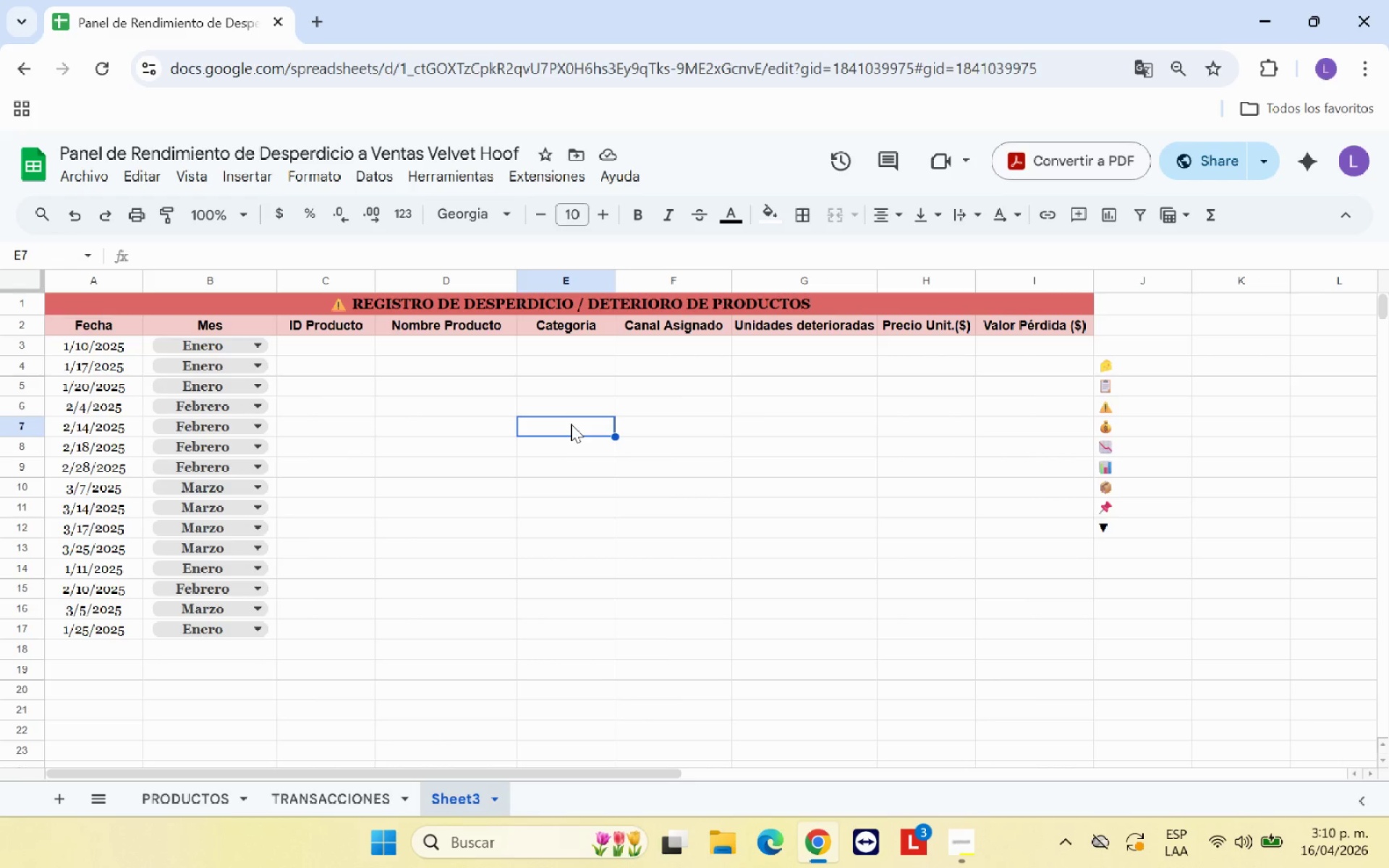 
wait(17.55)
 